 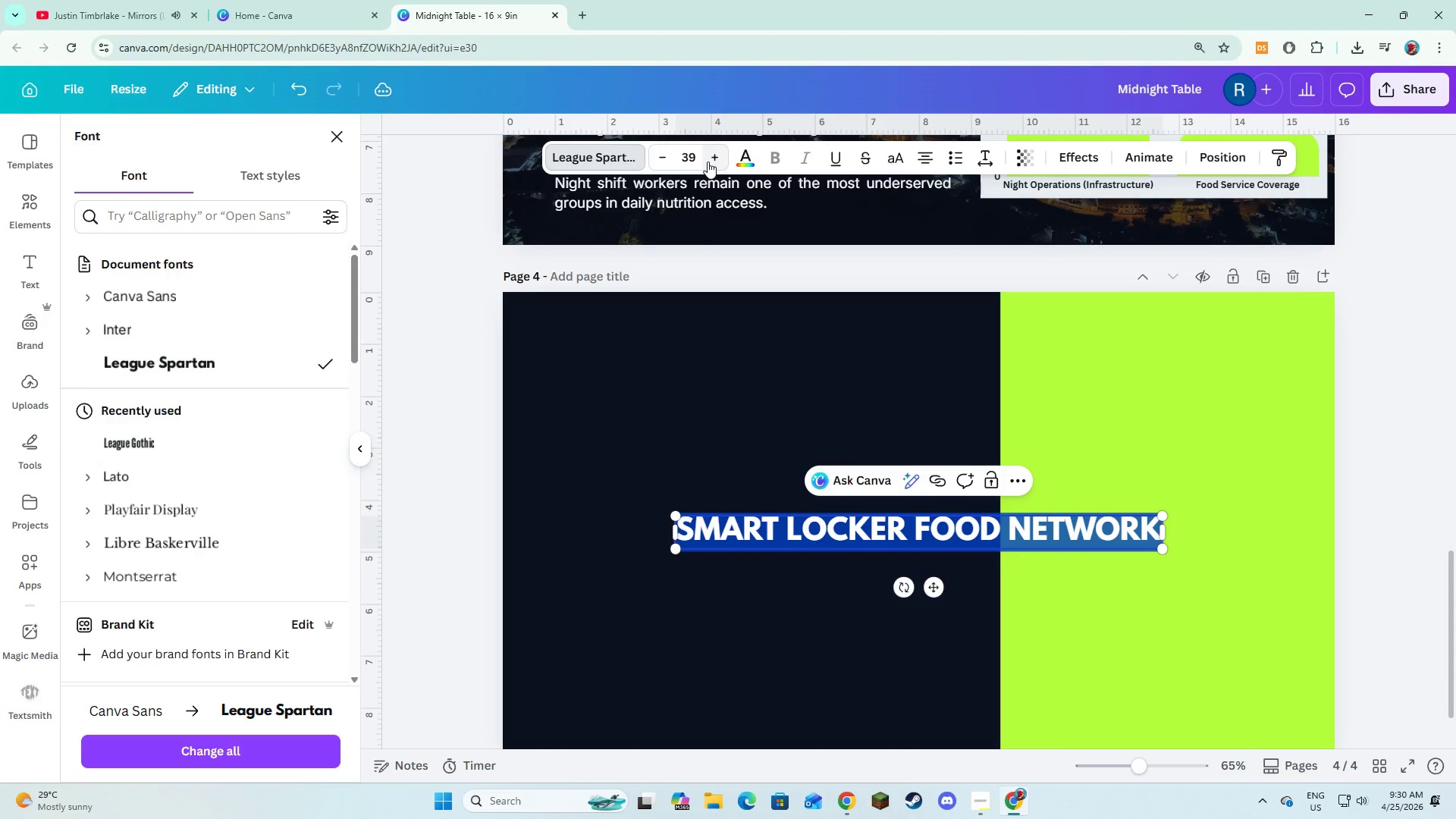 
left_click([708, 162])
 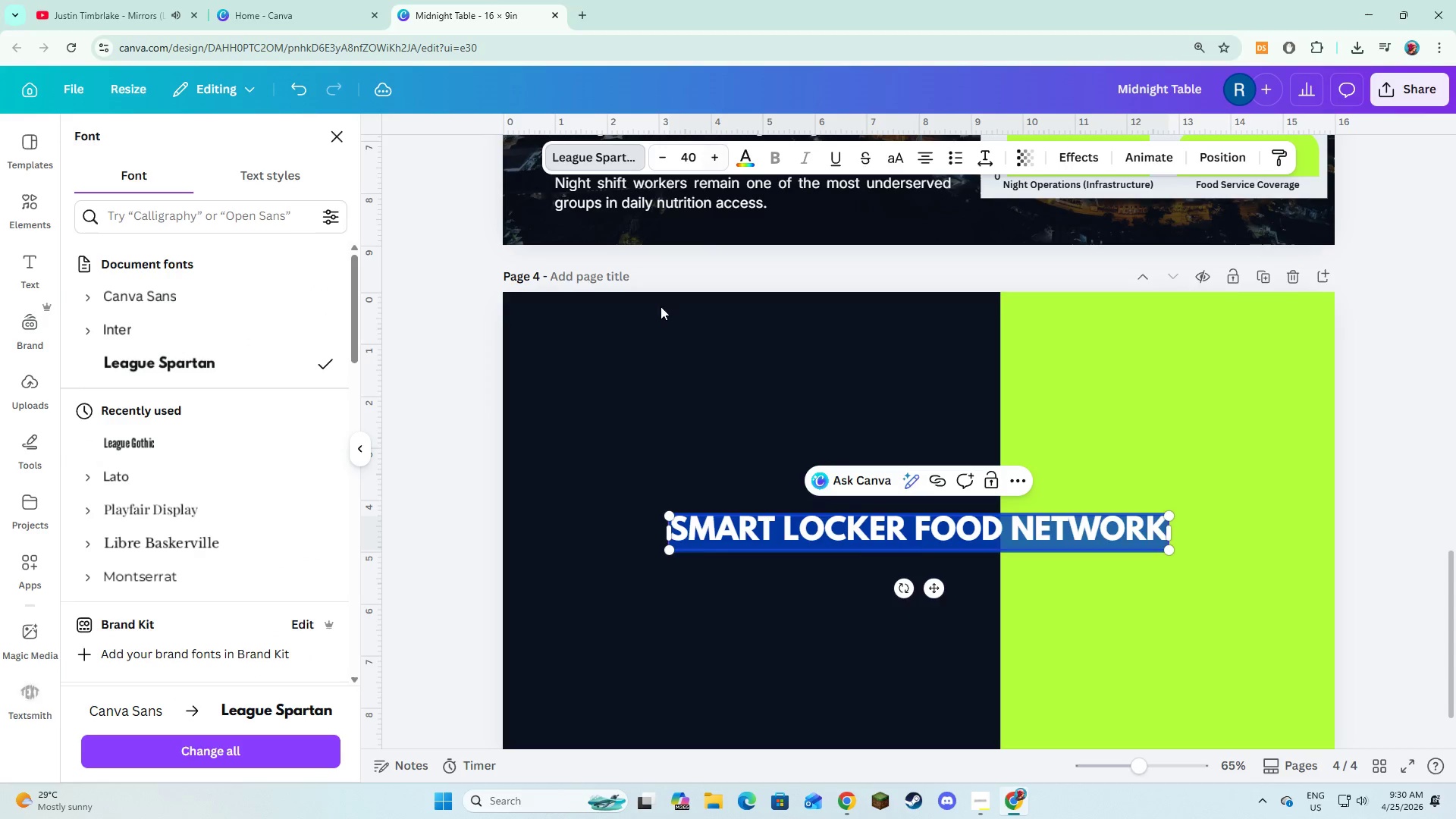 
left_click([661, 335])
 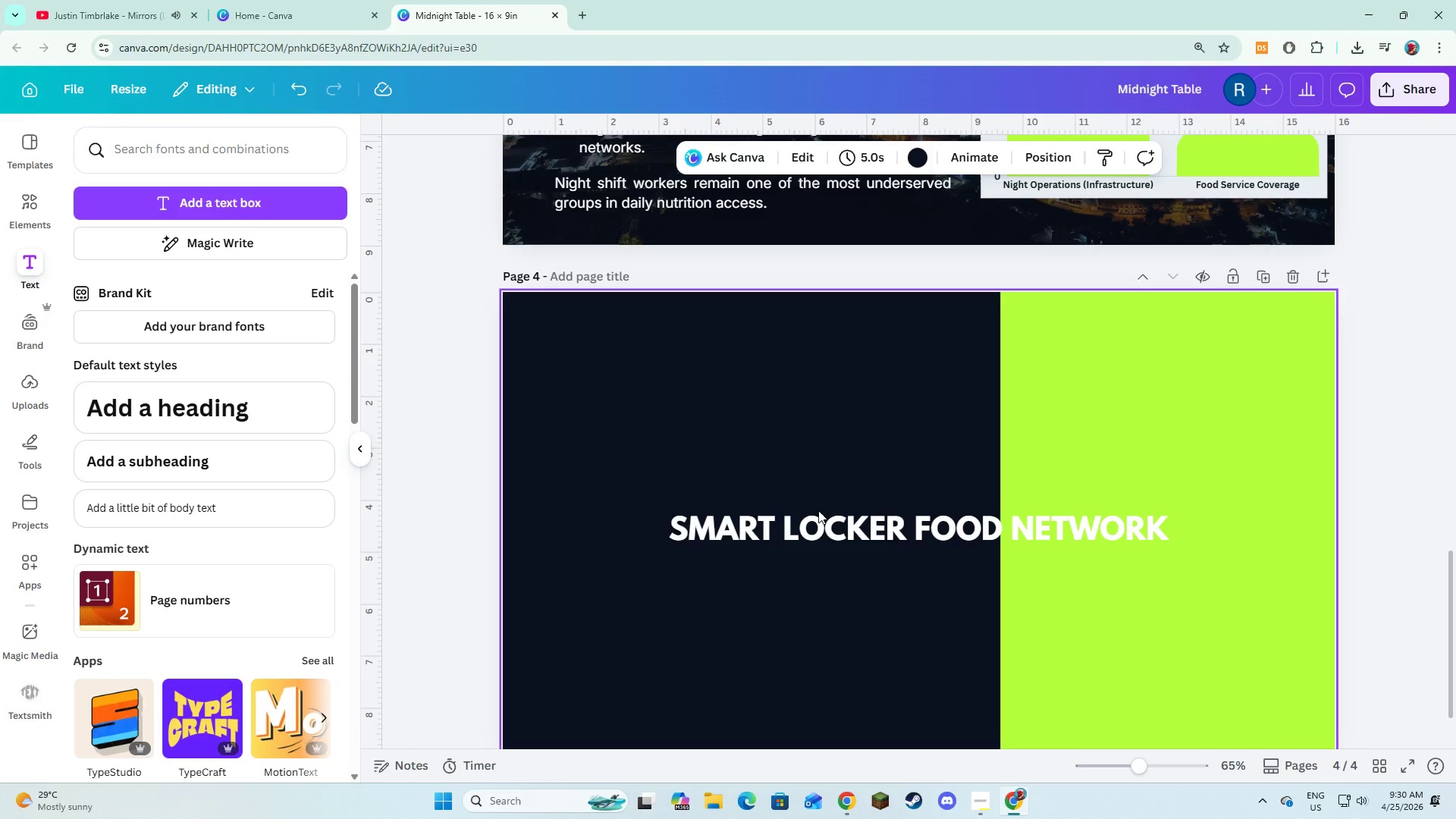 
left_click([818, 510])
 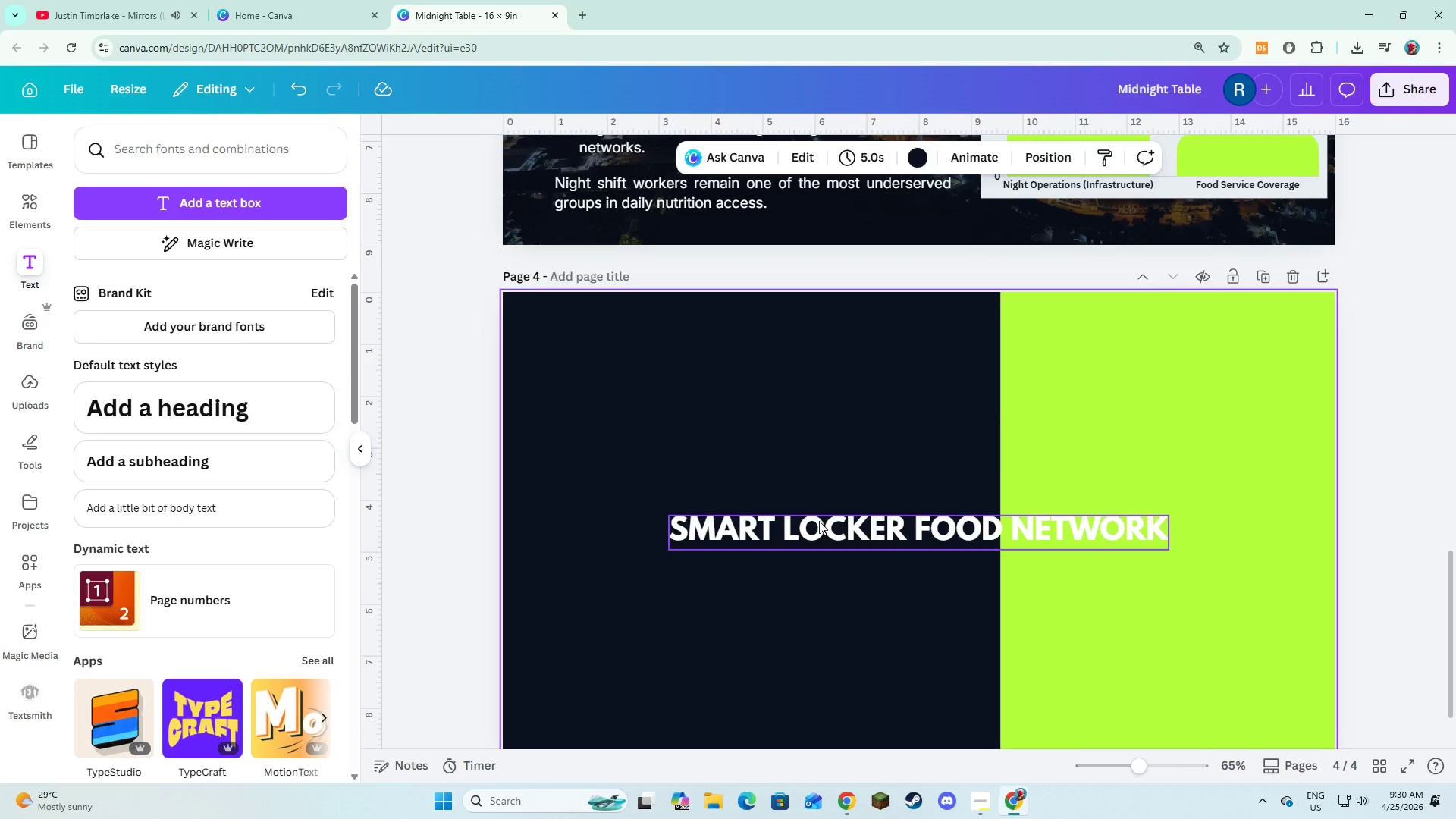 
left_click_drag(start_coordinate=[819, 521], to_coordinate=[739, 389])
 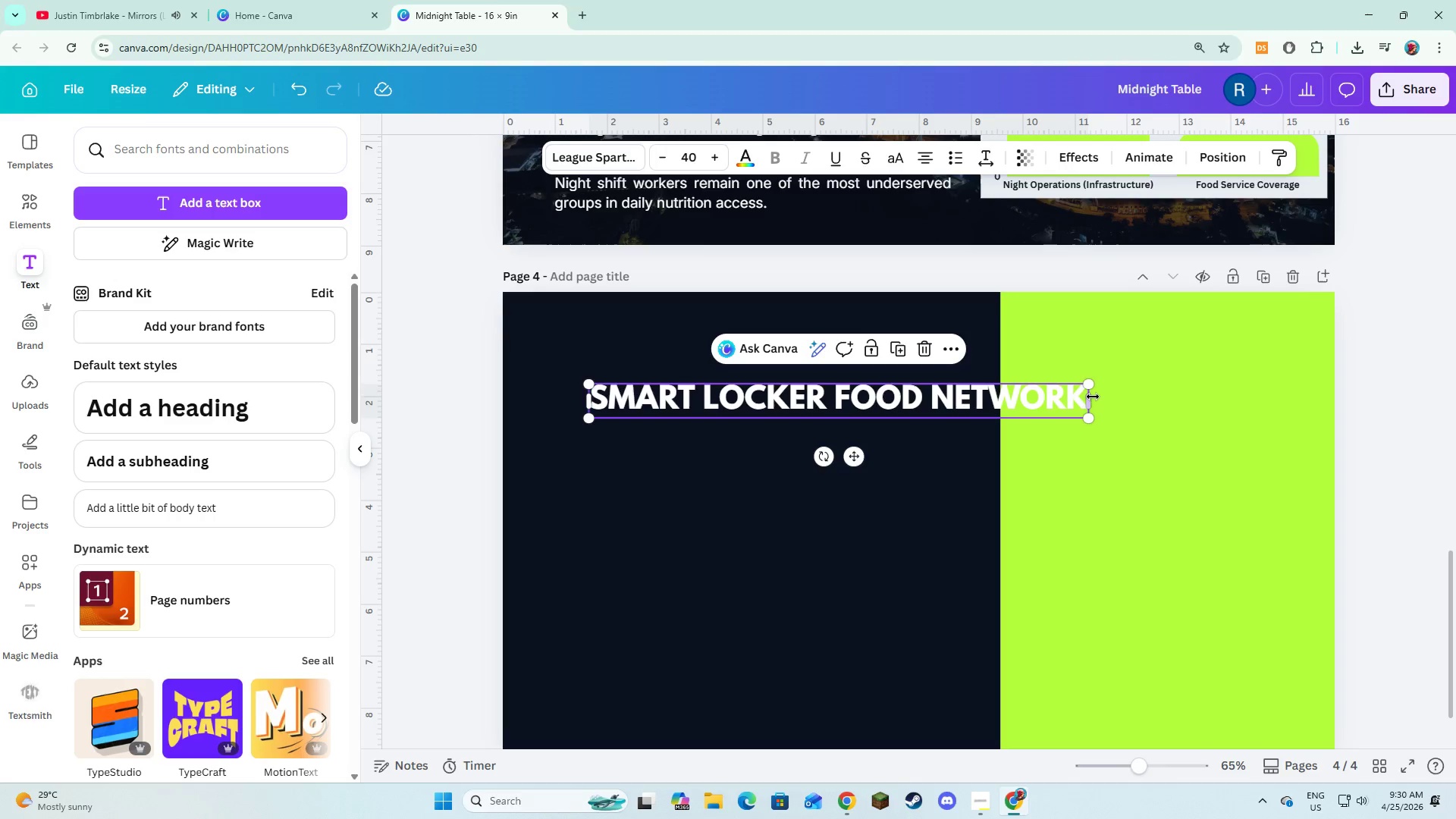 
left_click_drag(start_coordinate=[1093, 397], to_coordinate=[1036, 406])
 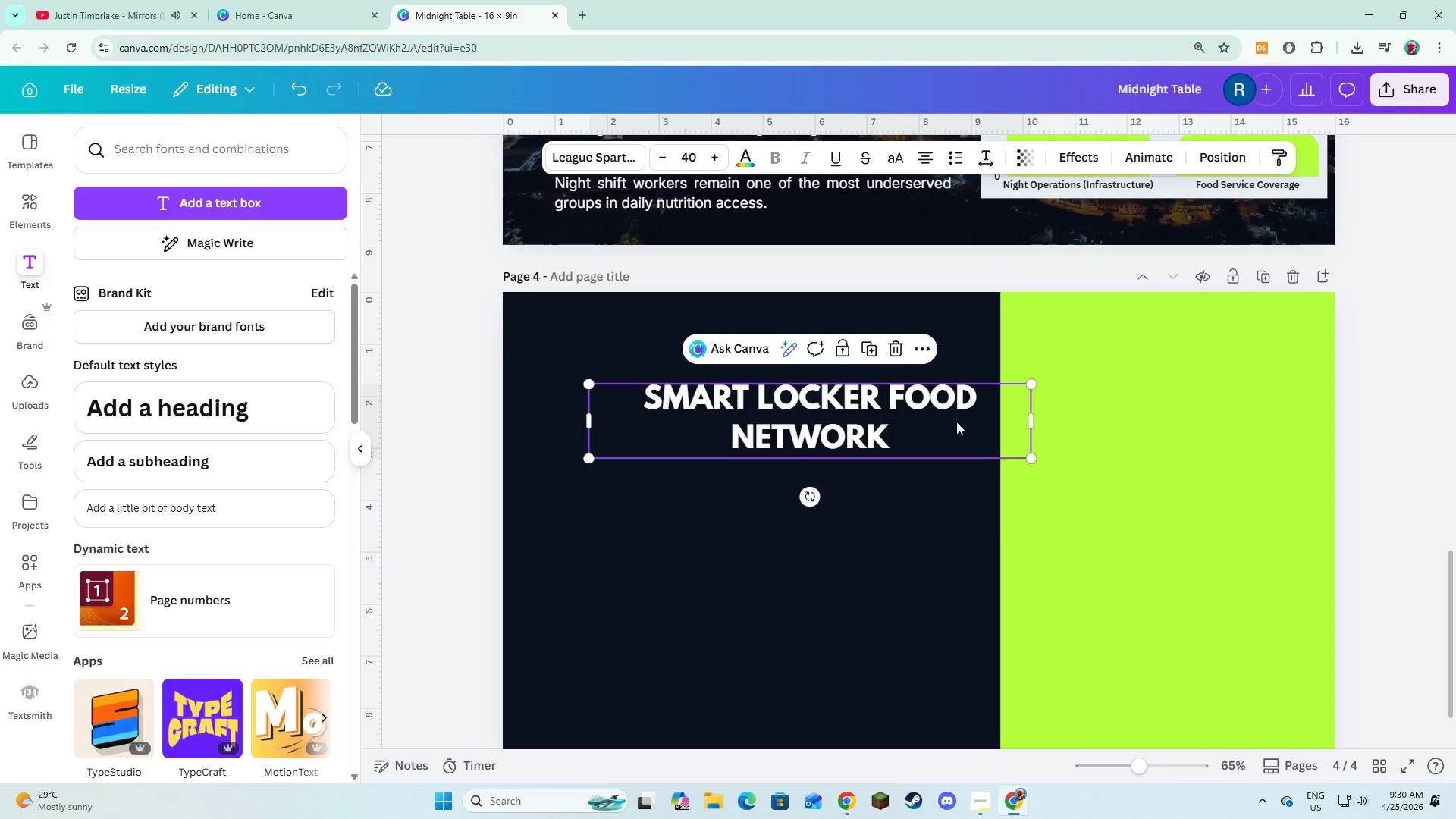 
left_click_drag(start_coordinate=[957, 422], to_coordinate=[908, 372])
 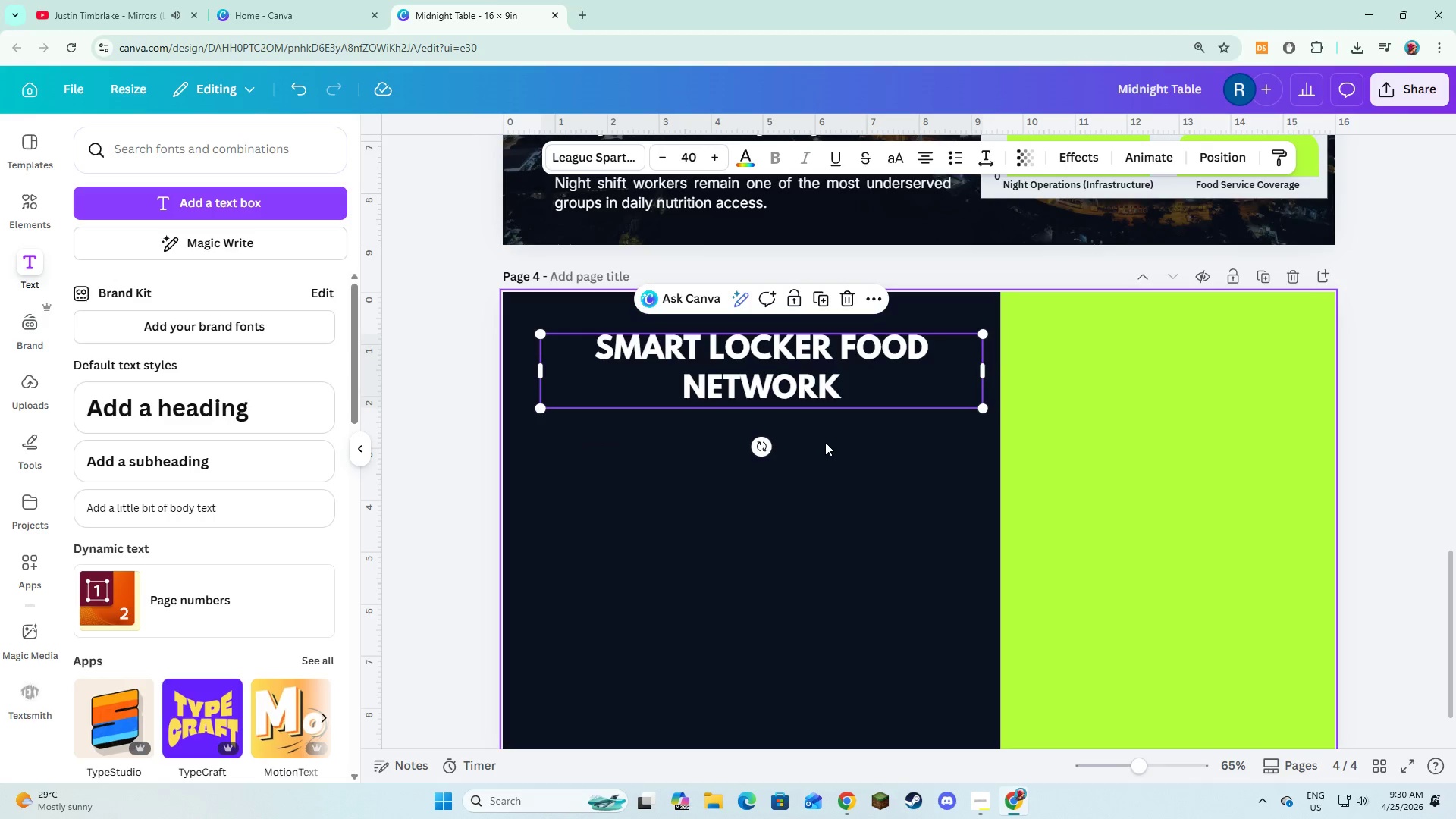 
left_click([825, 442])
 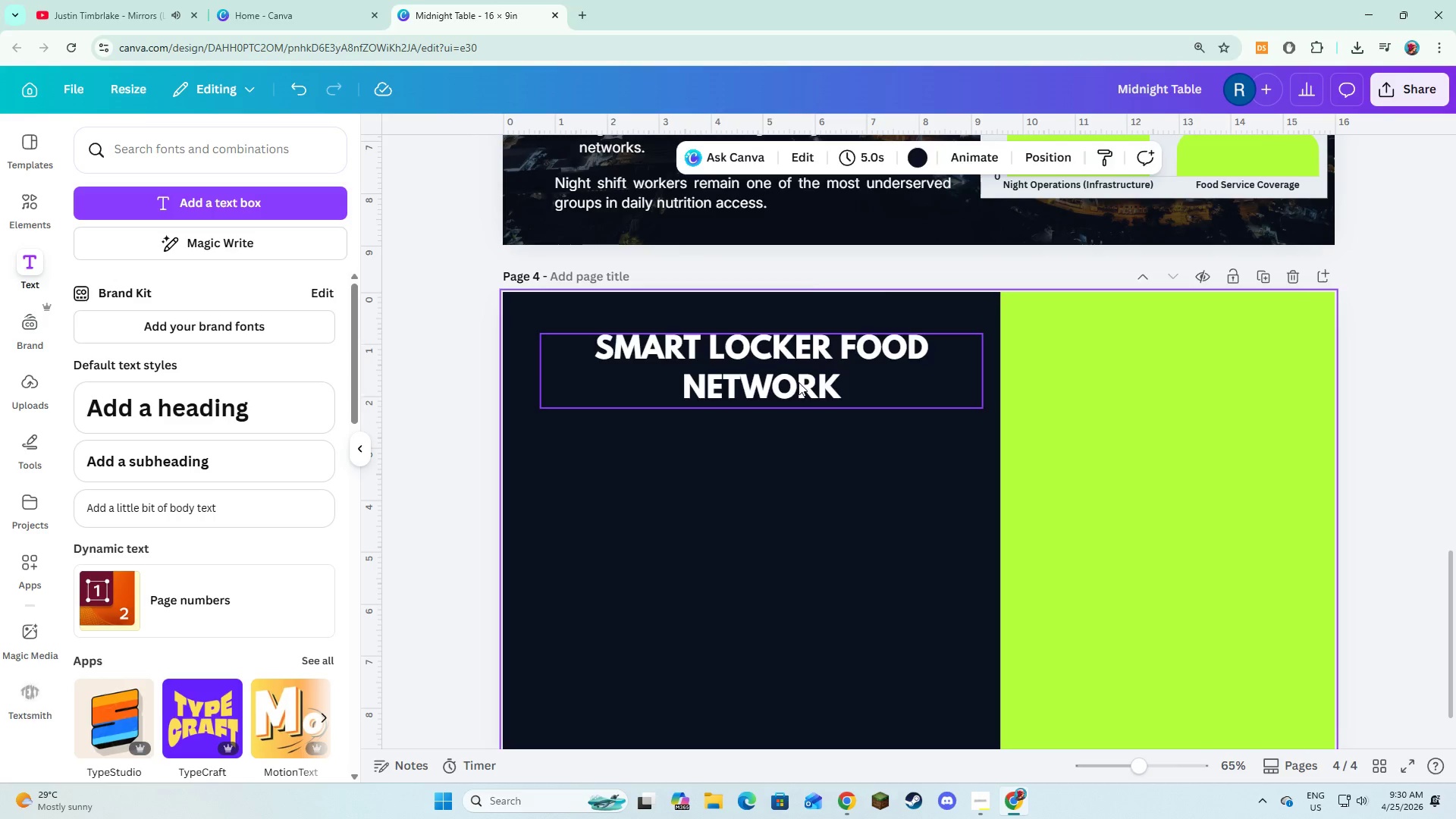 
left_click([799, 382])
 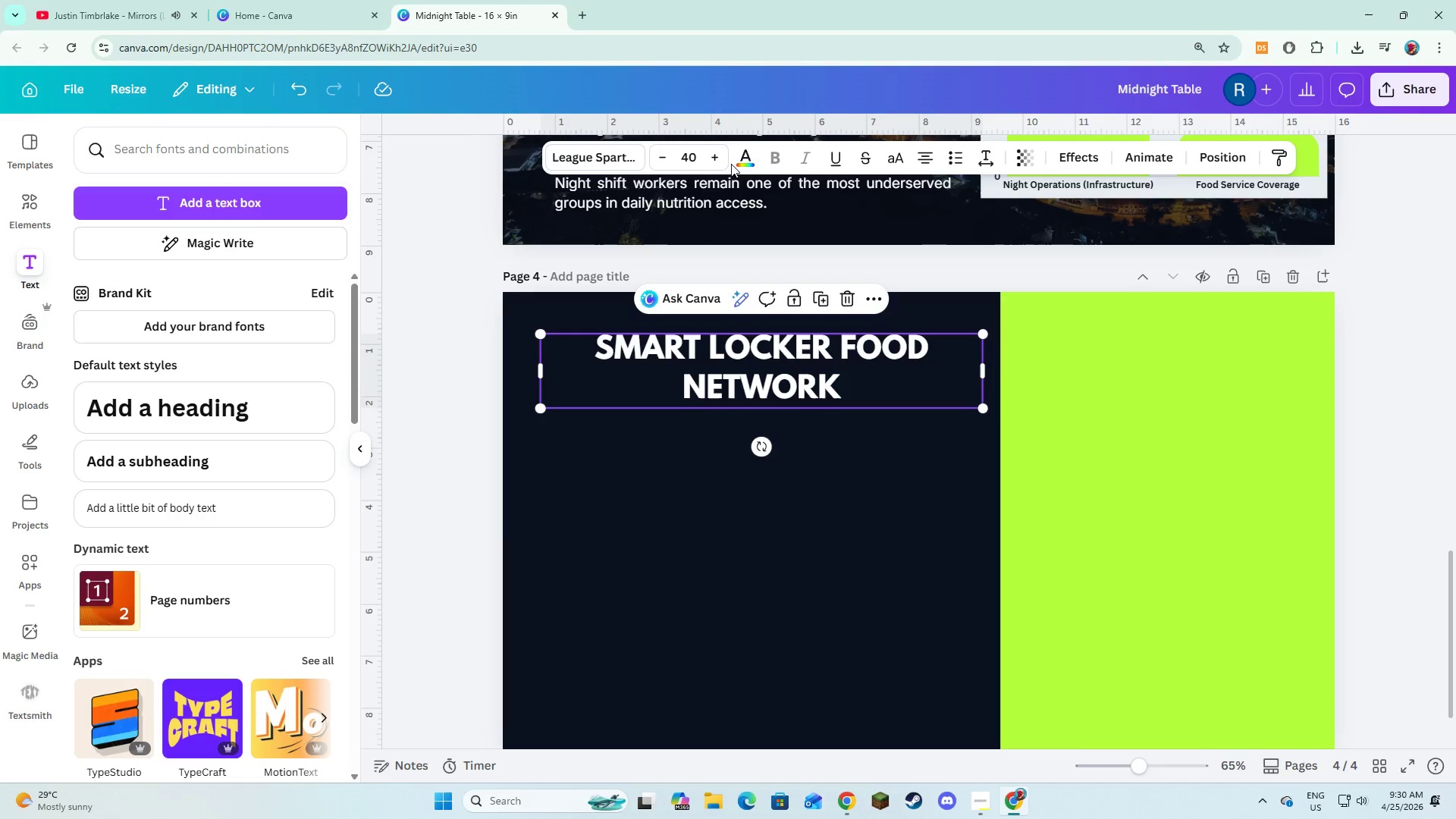 
left_click([739, 157])
 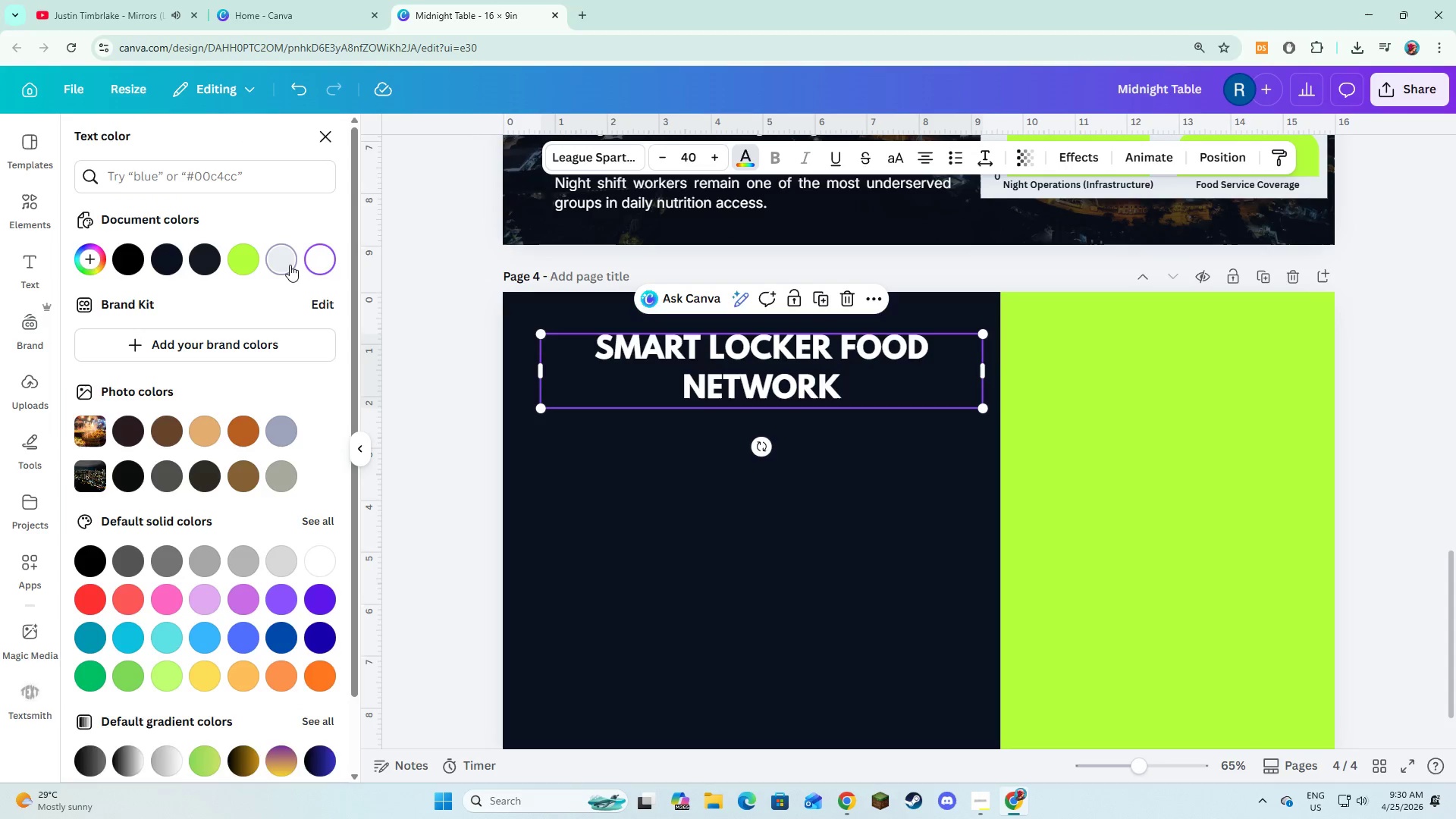 
double_click([662, 484])
 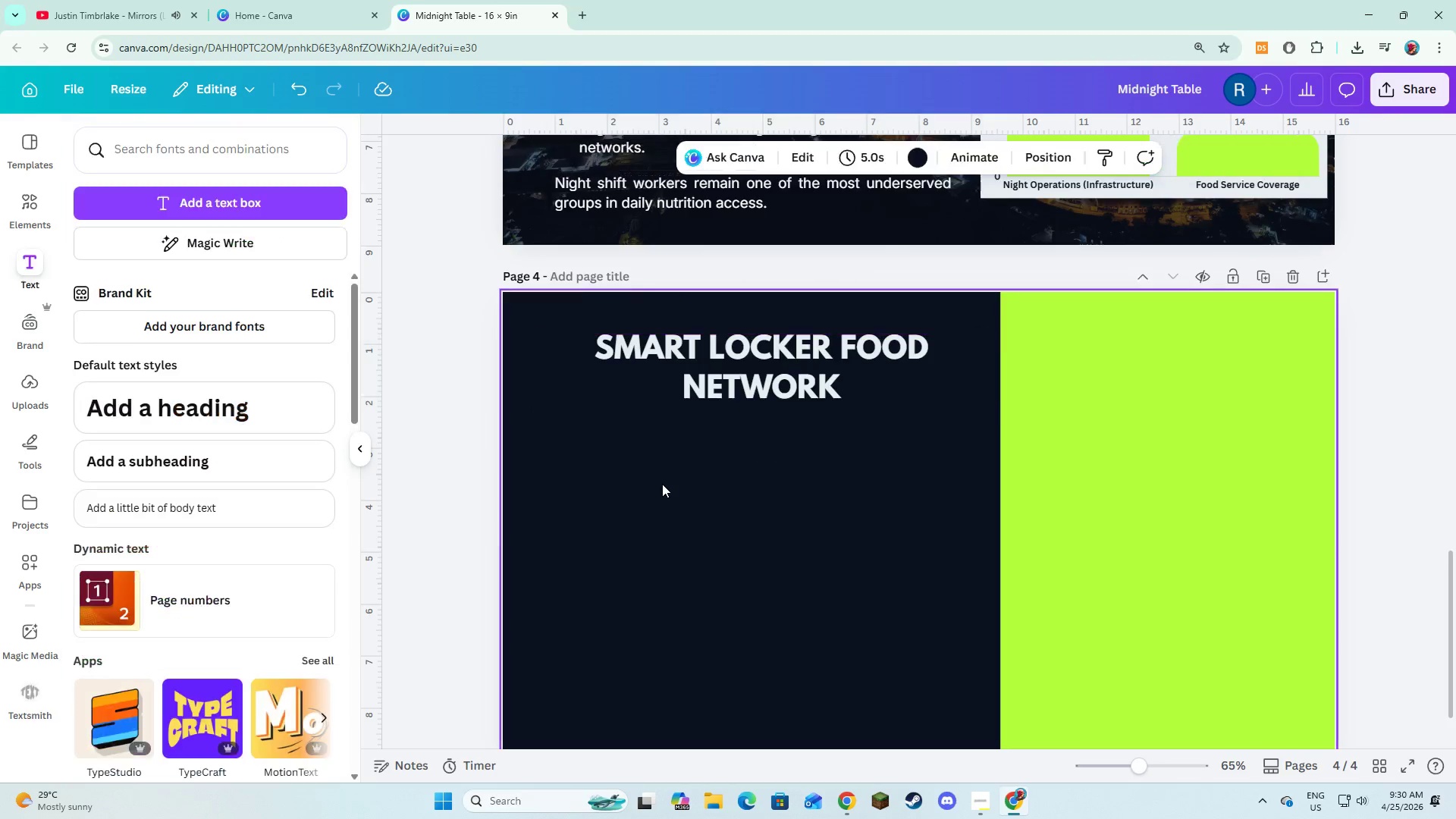 
scroll: coordinate [663, 484], scroll_direction: up, amount: 6.0
 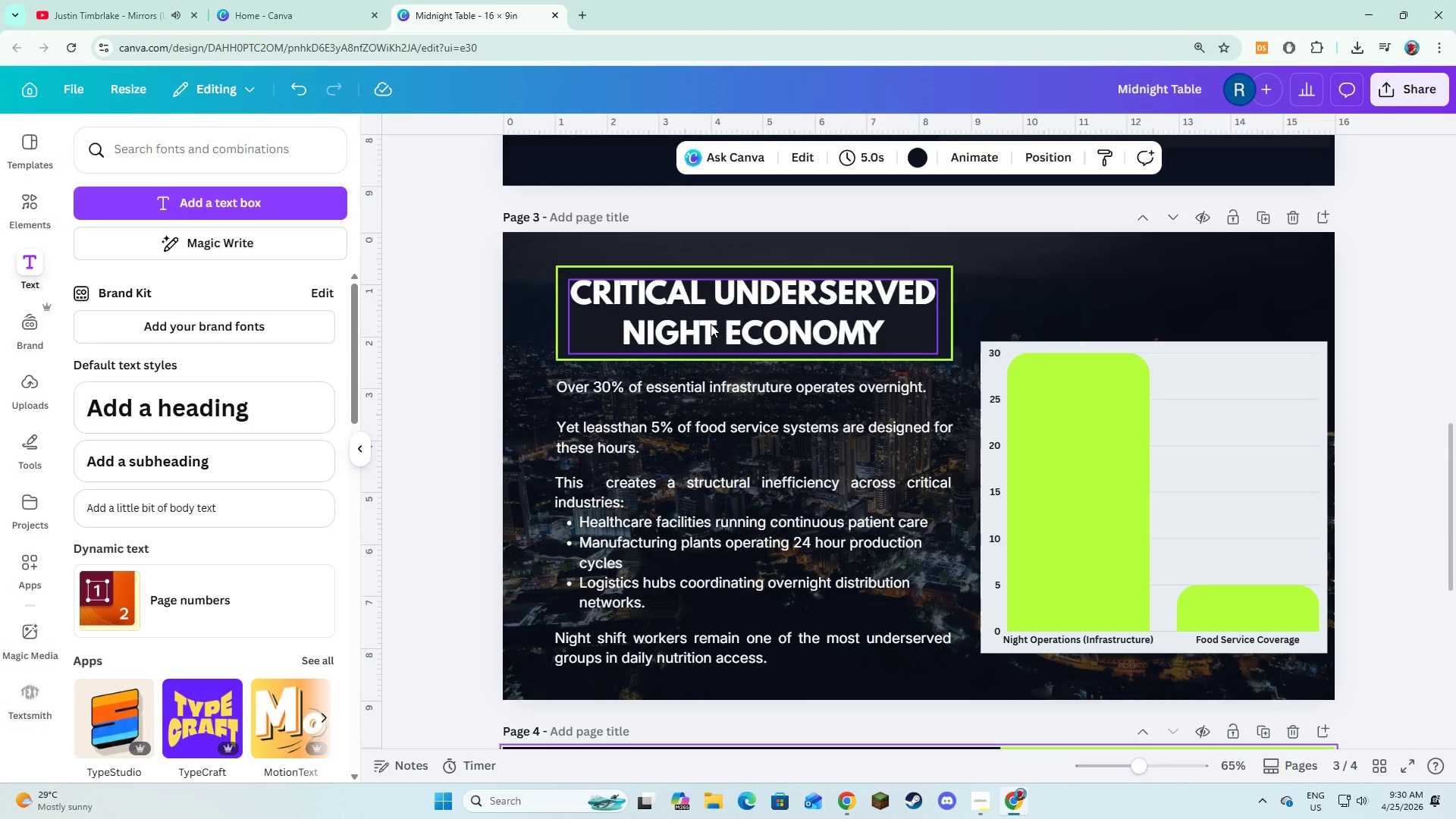 
left_click([712, 320])
 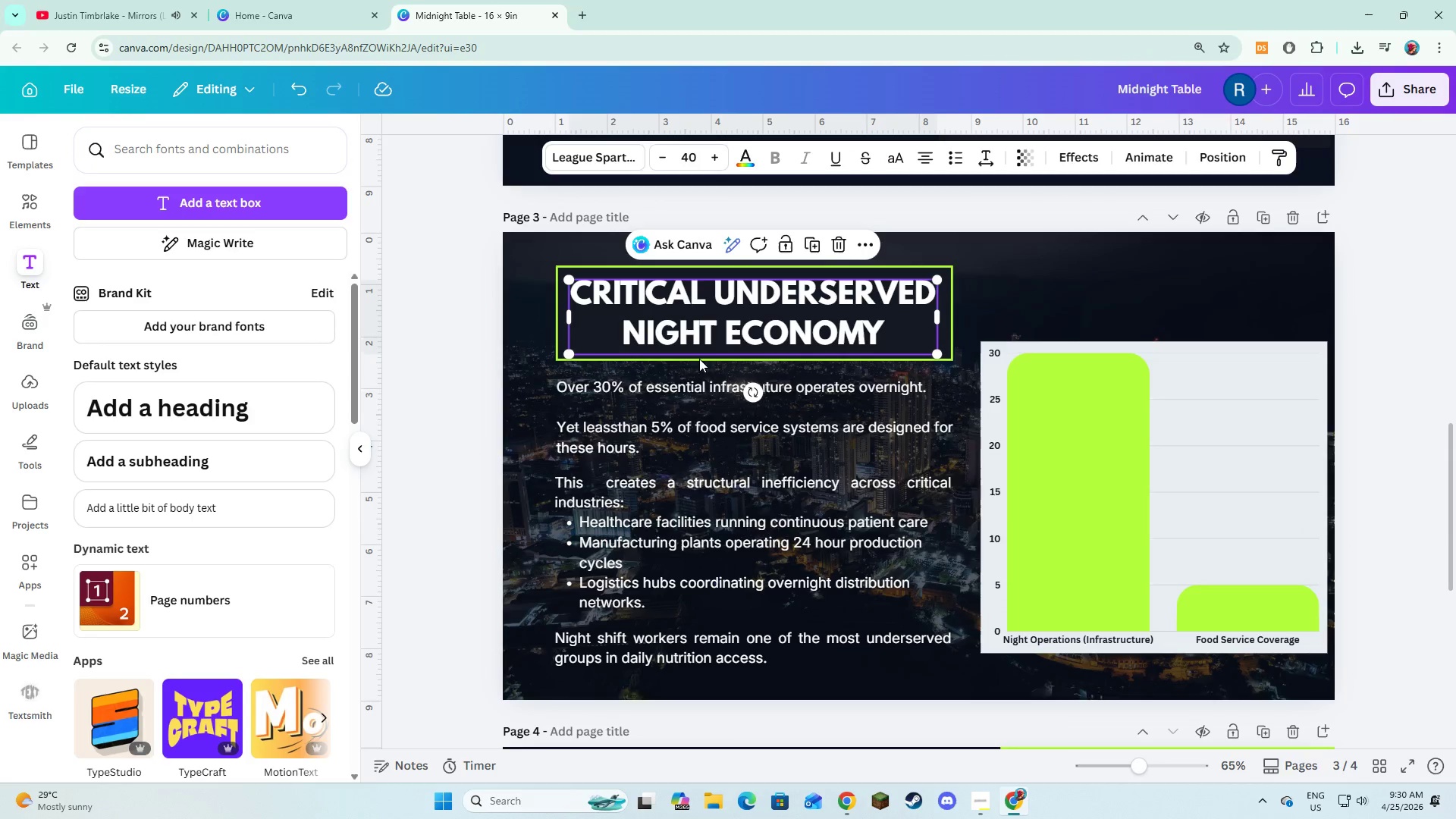 
hold_key(key=ShiftLeft, duration=2.89)
left_click([686, 428])
 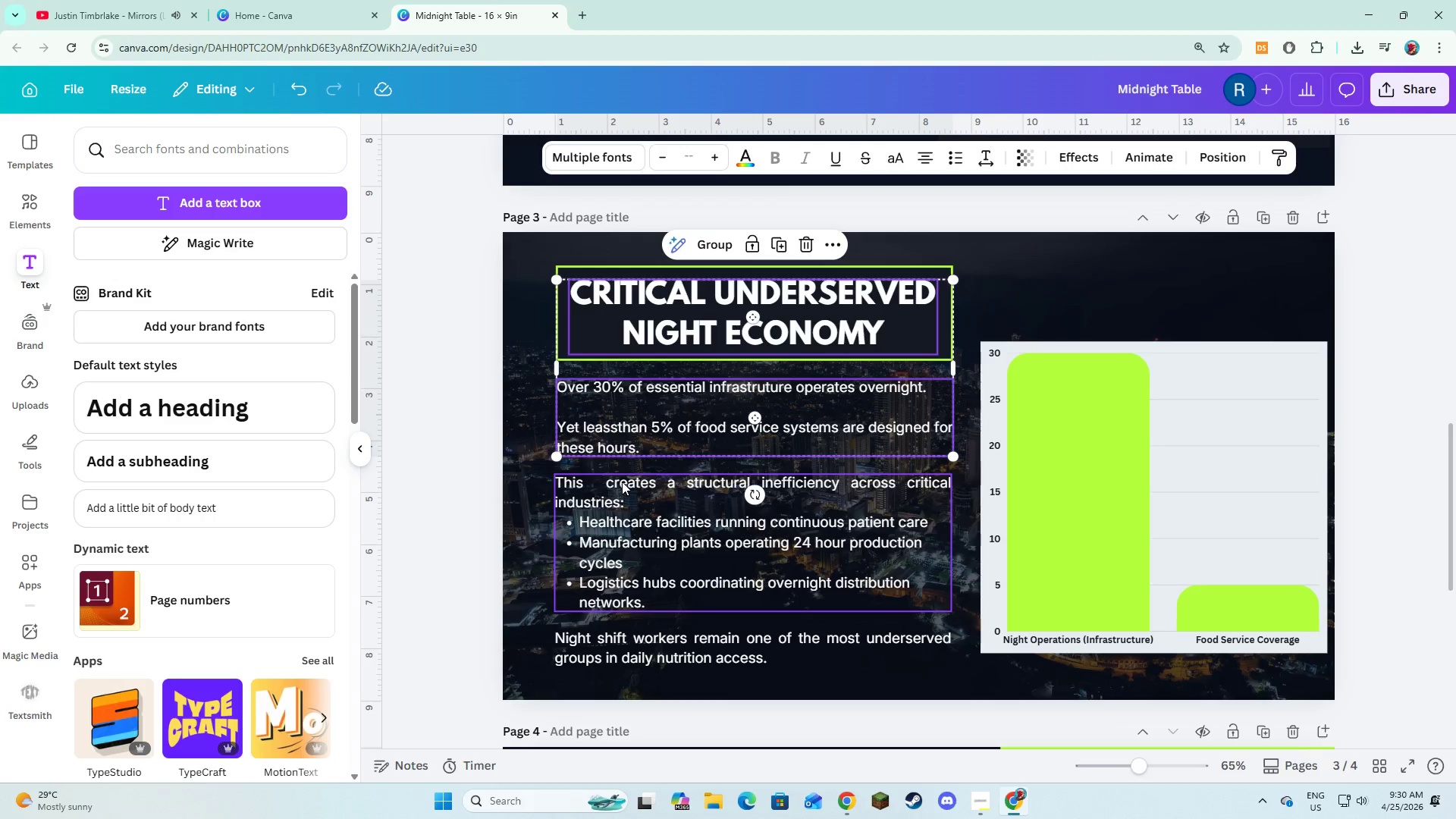 
left_click([622, 491])
 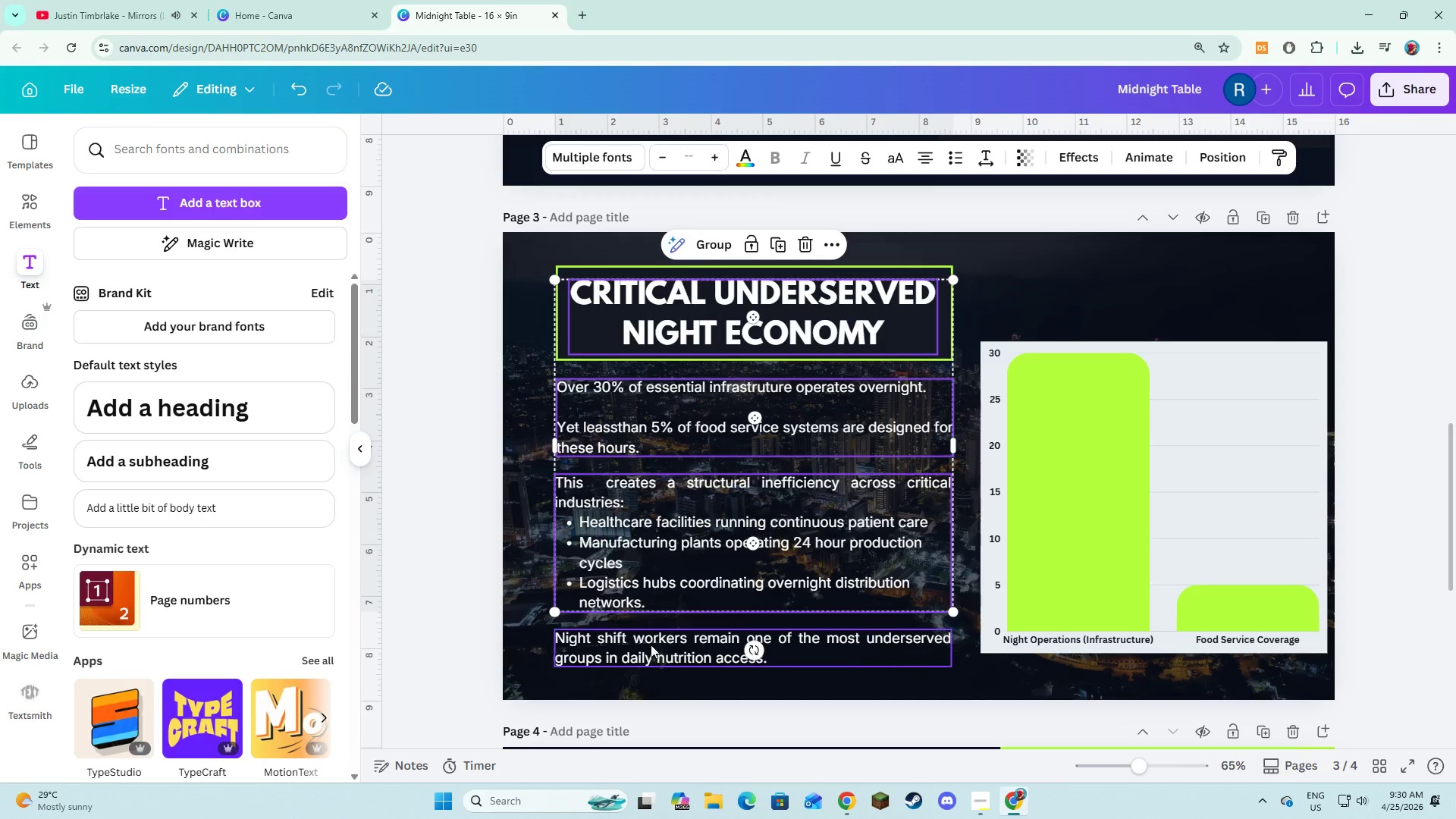 
left_click([651, 645])
 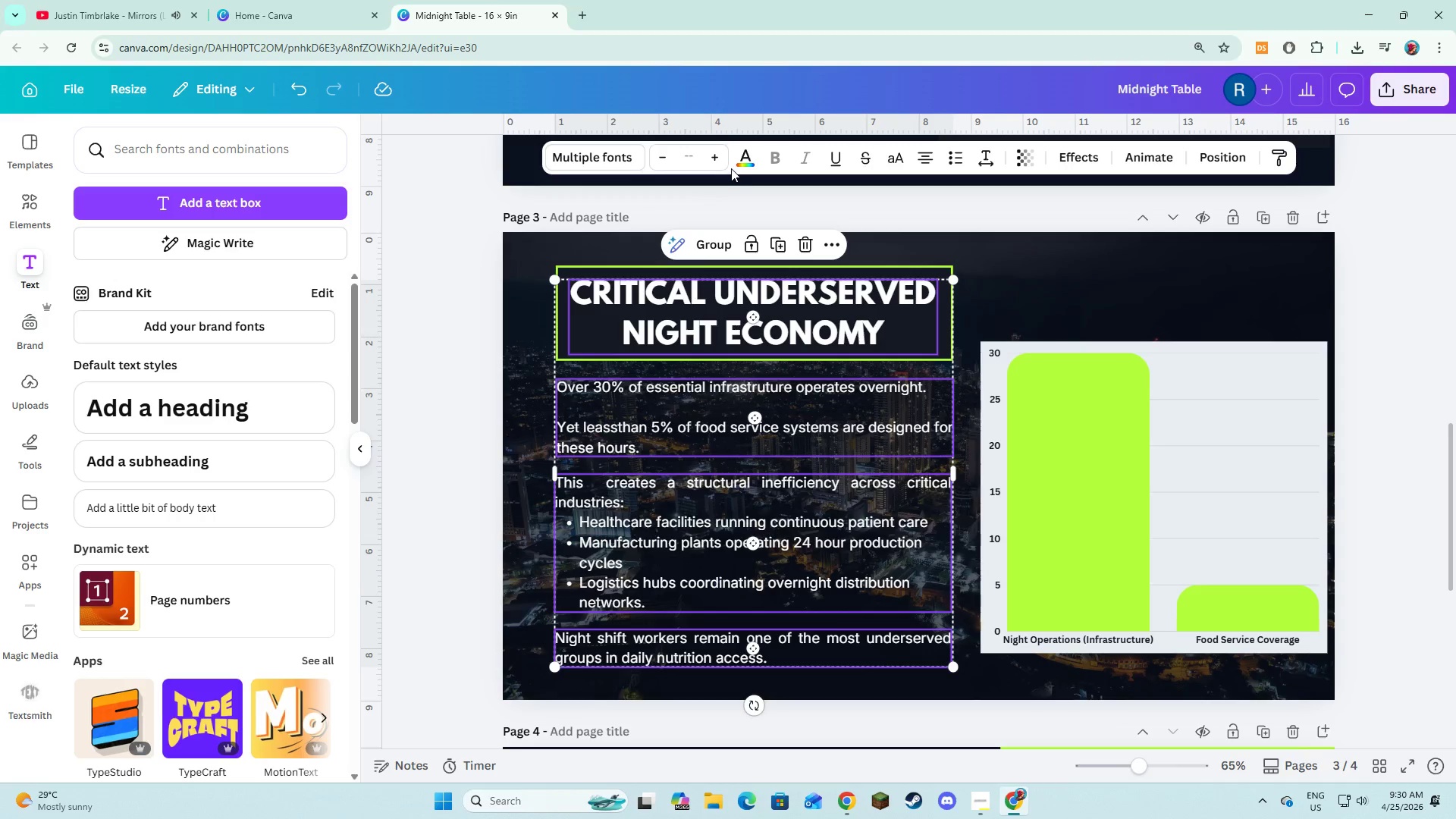 
left_click([739, 159])
 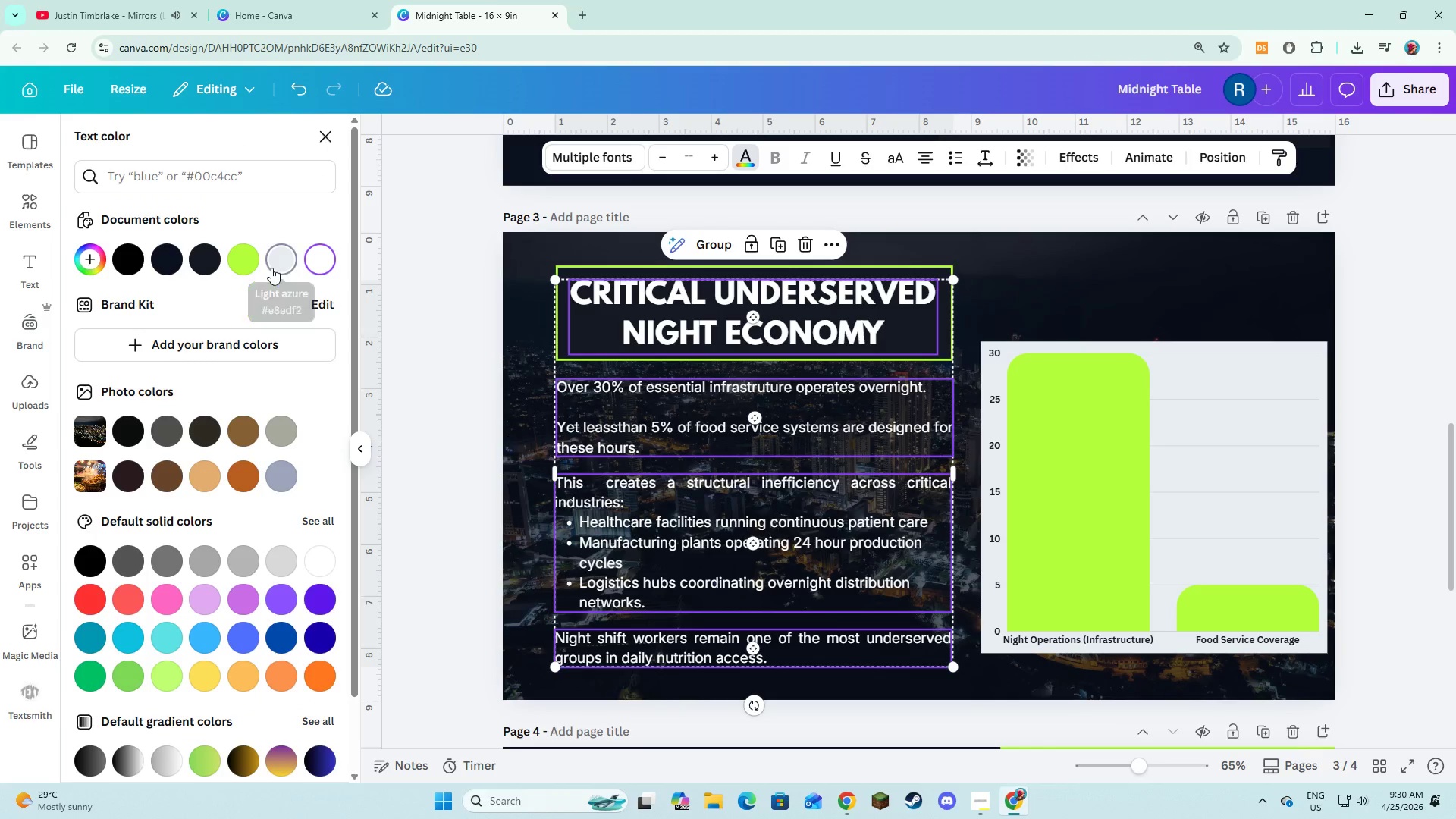 
double_click([489, 337])
 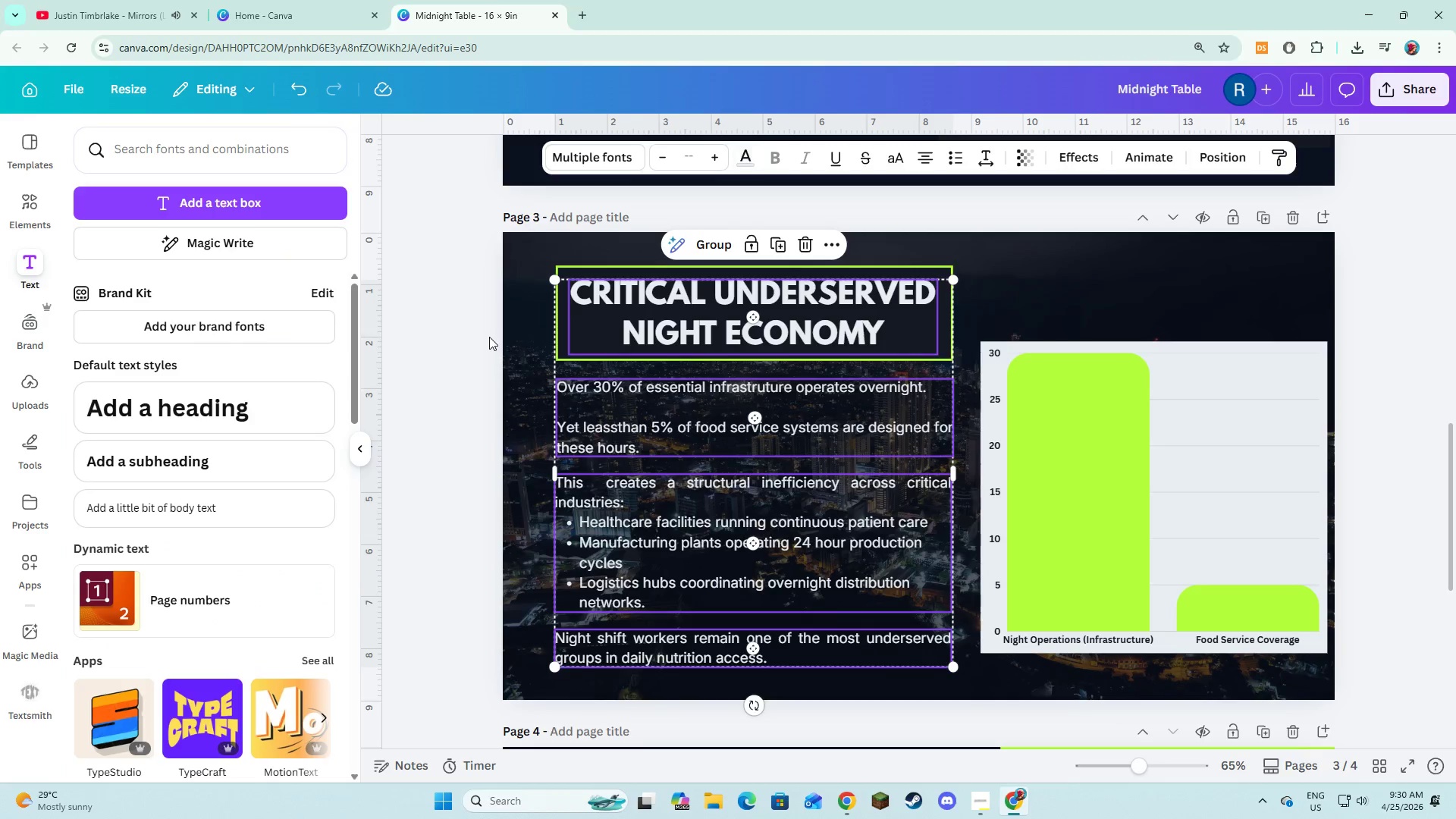 
triple_click([489, 337])
 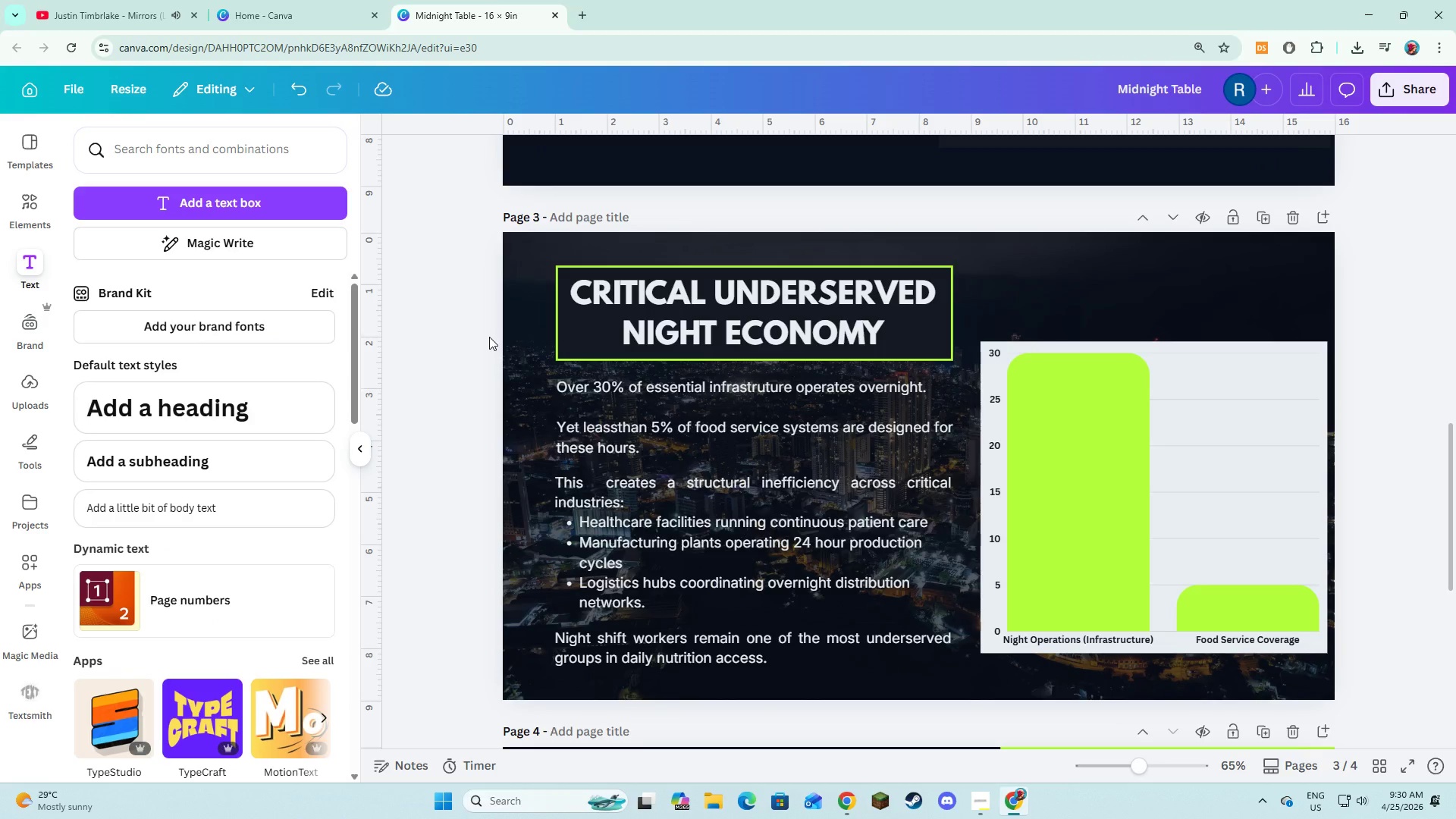 
scroll: coordinate [489, 337], scroll_direction: down, amount: 2.0
 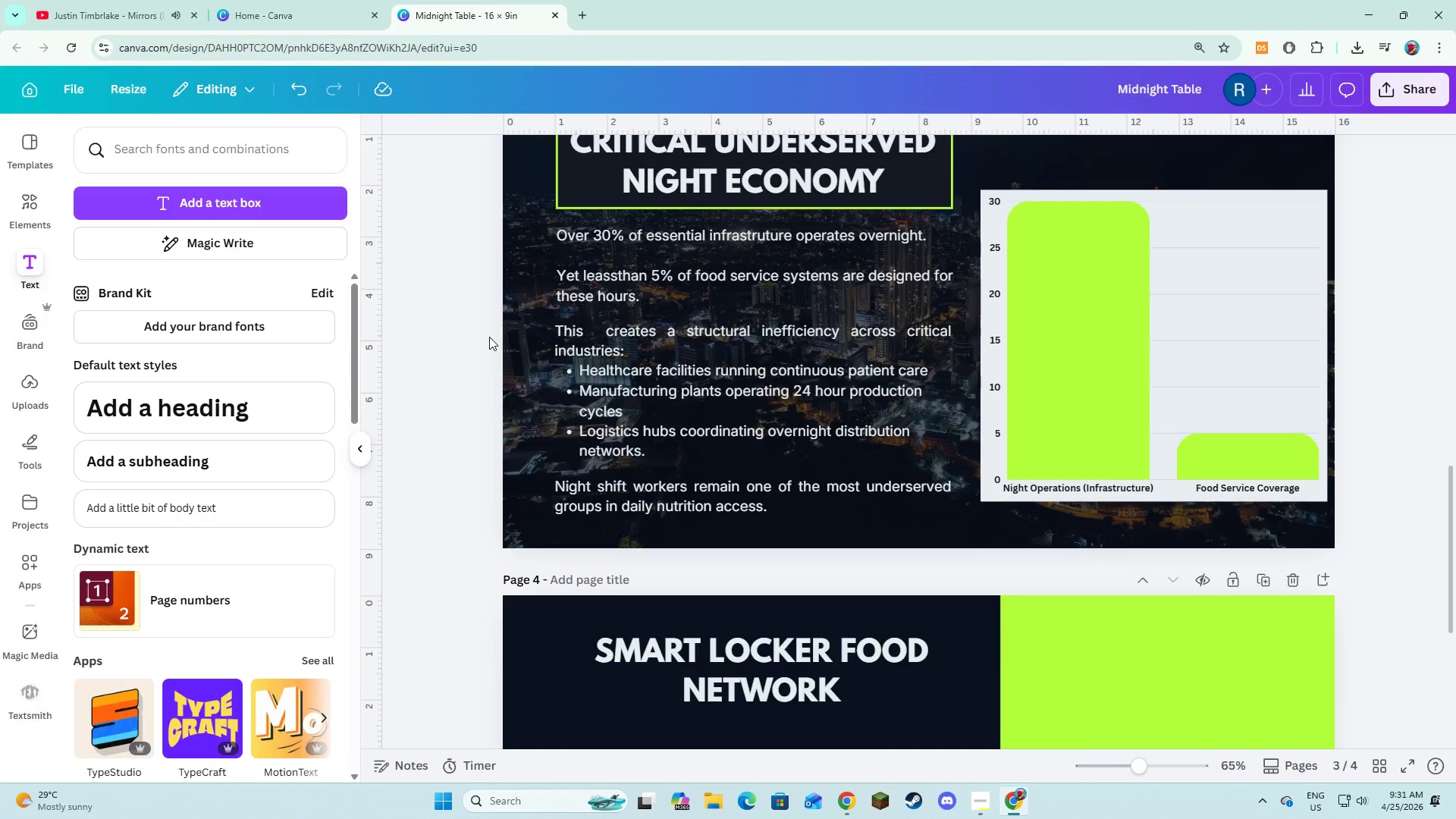 
scroll: coordinate [488, 336], scroll_direction: up, amount: 8.0
 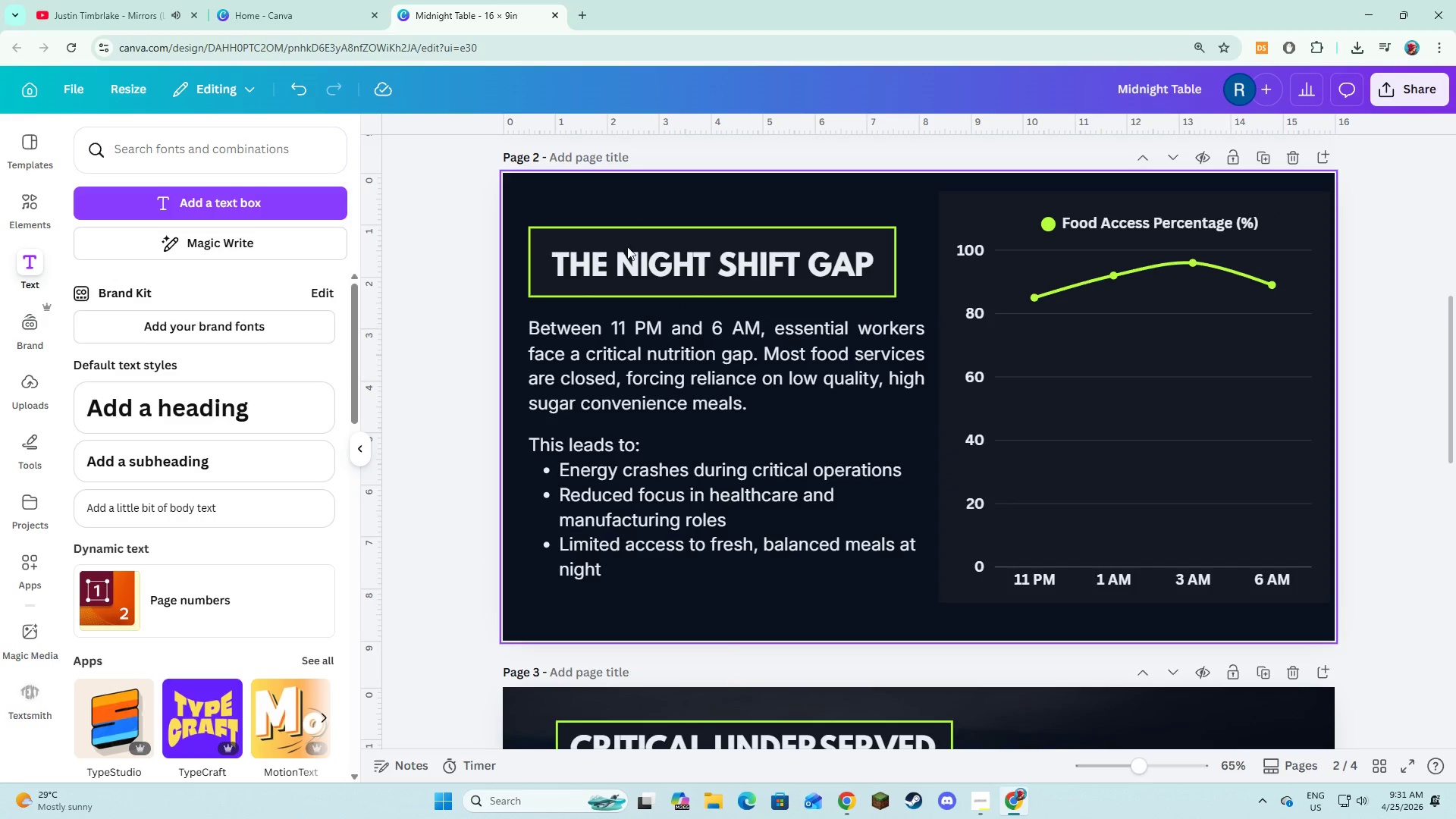 
left_click([622, 271])
 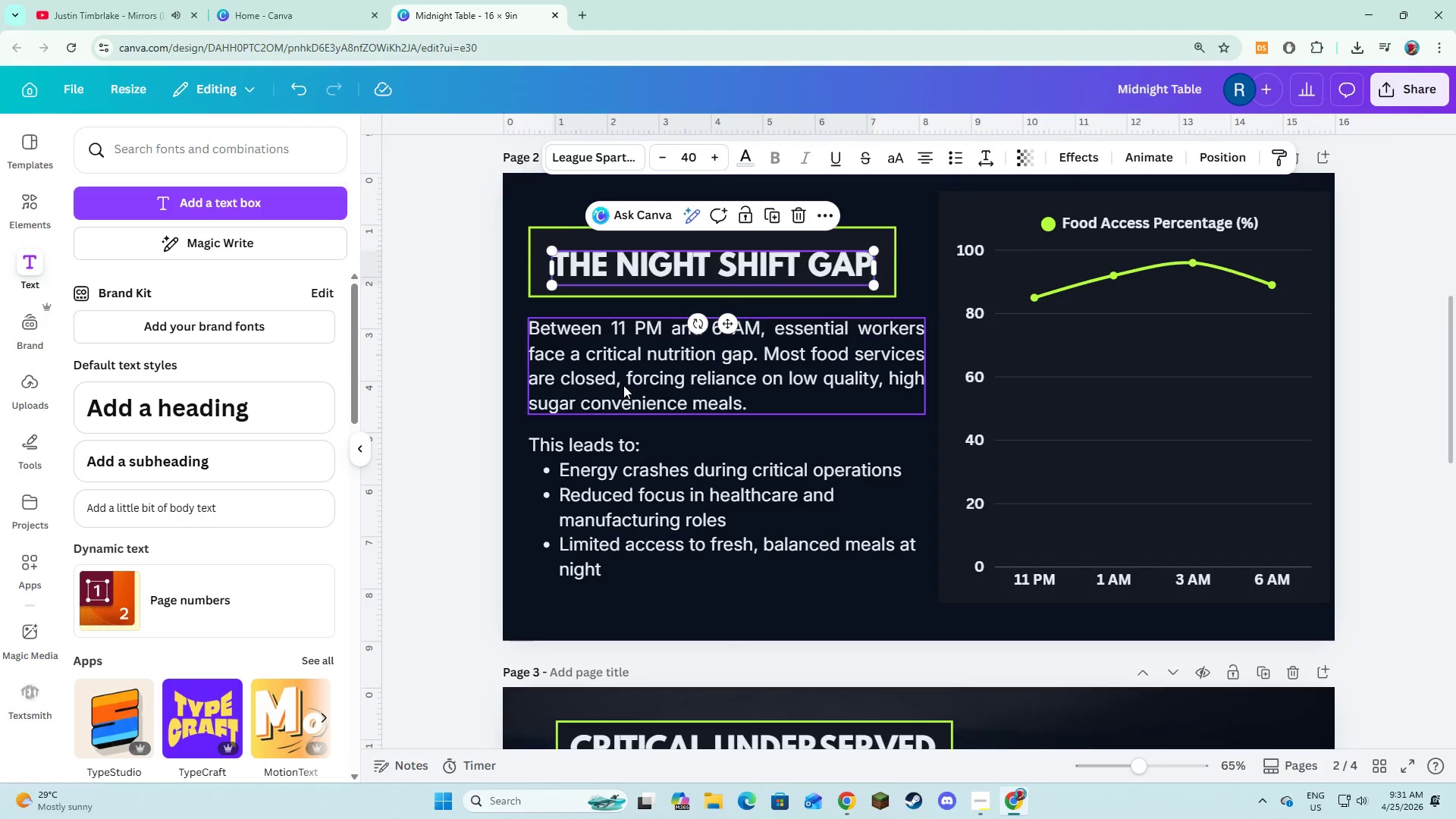 
left_click([623, 385])
 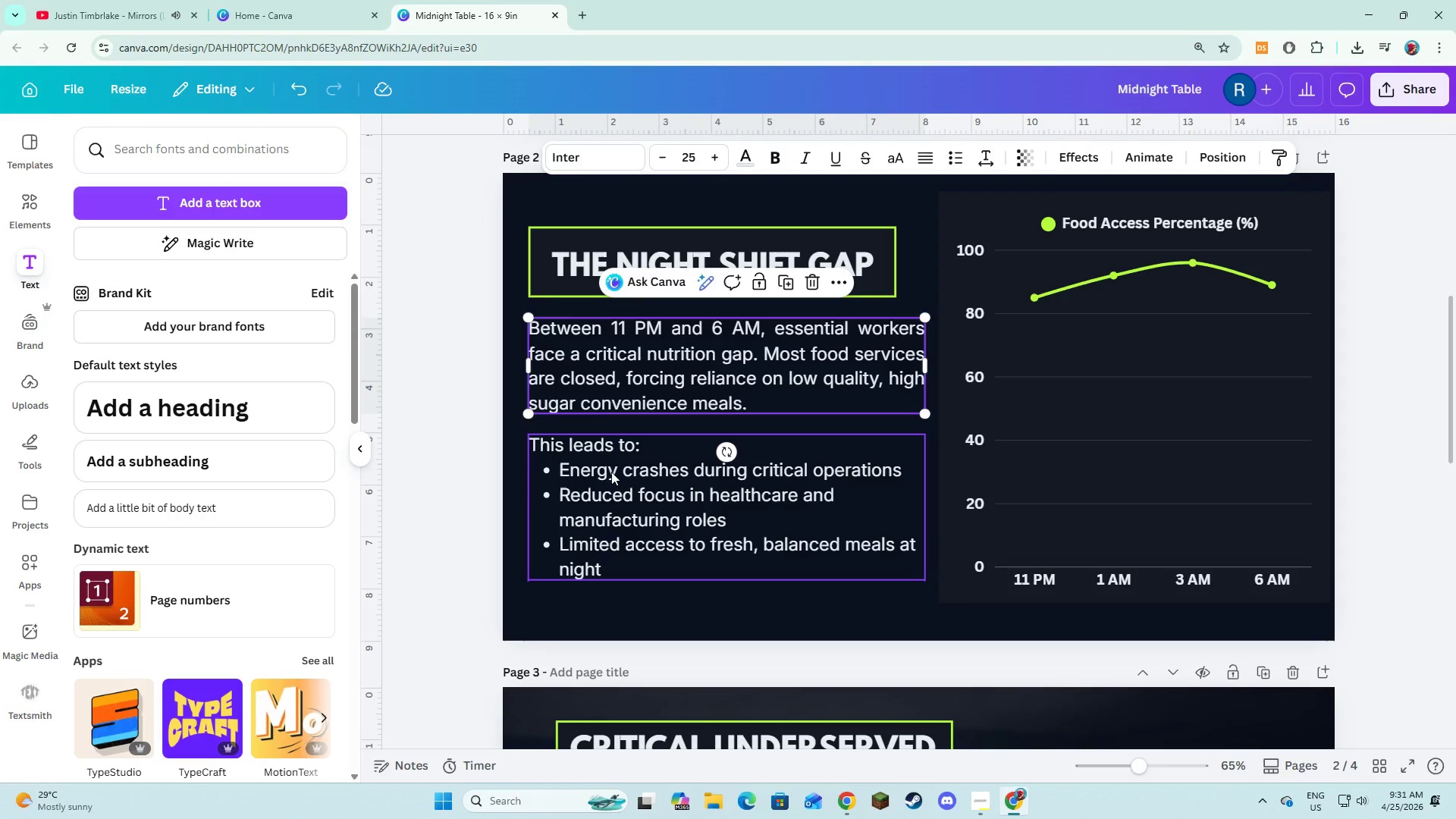 
left_click([609, 482])
 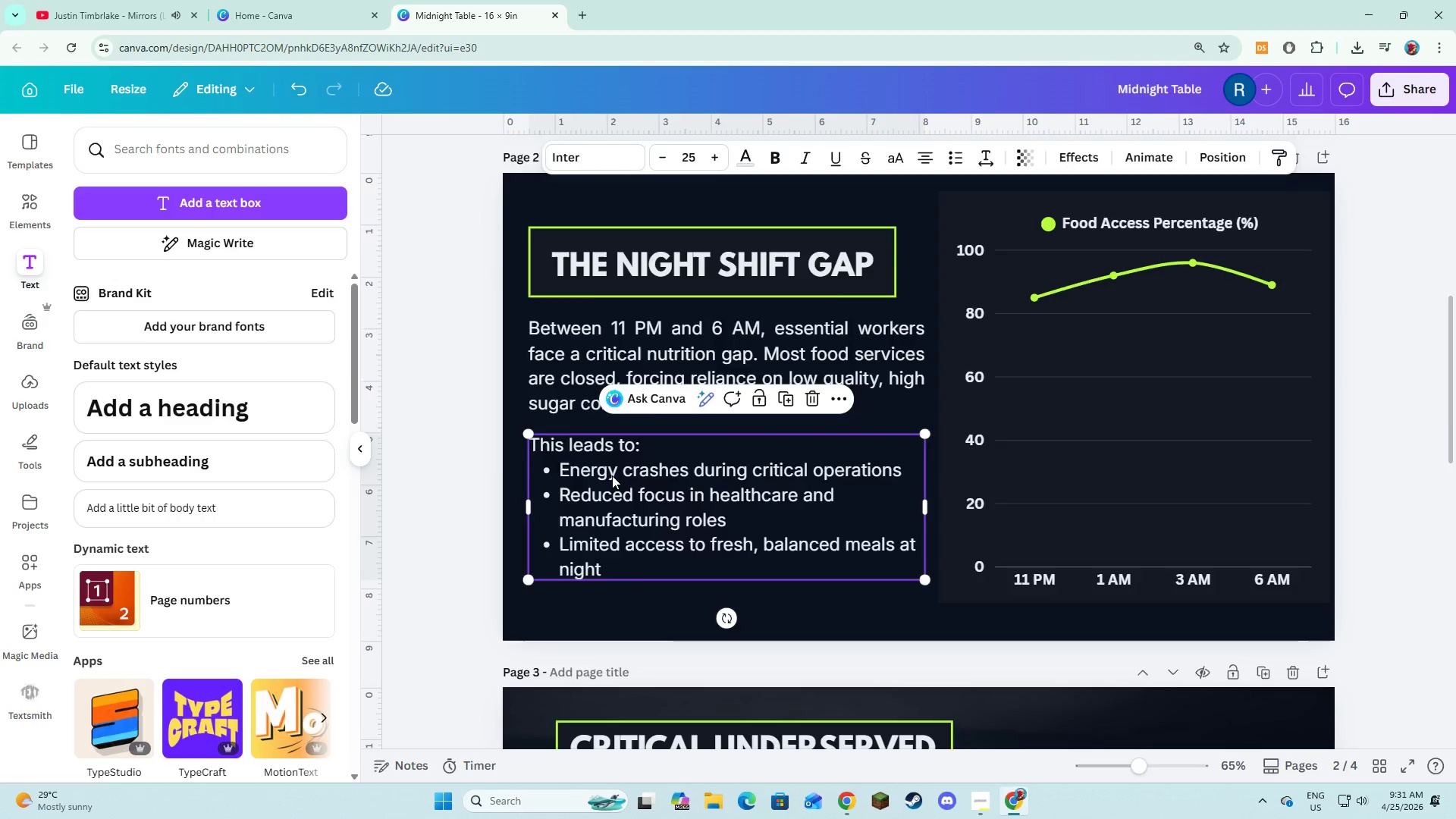 
scroll: coordinate [614, 466], scroll_direction: down, amount: 14.0
 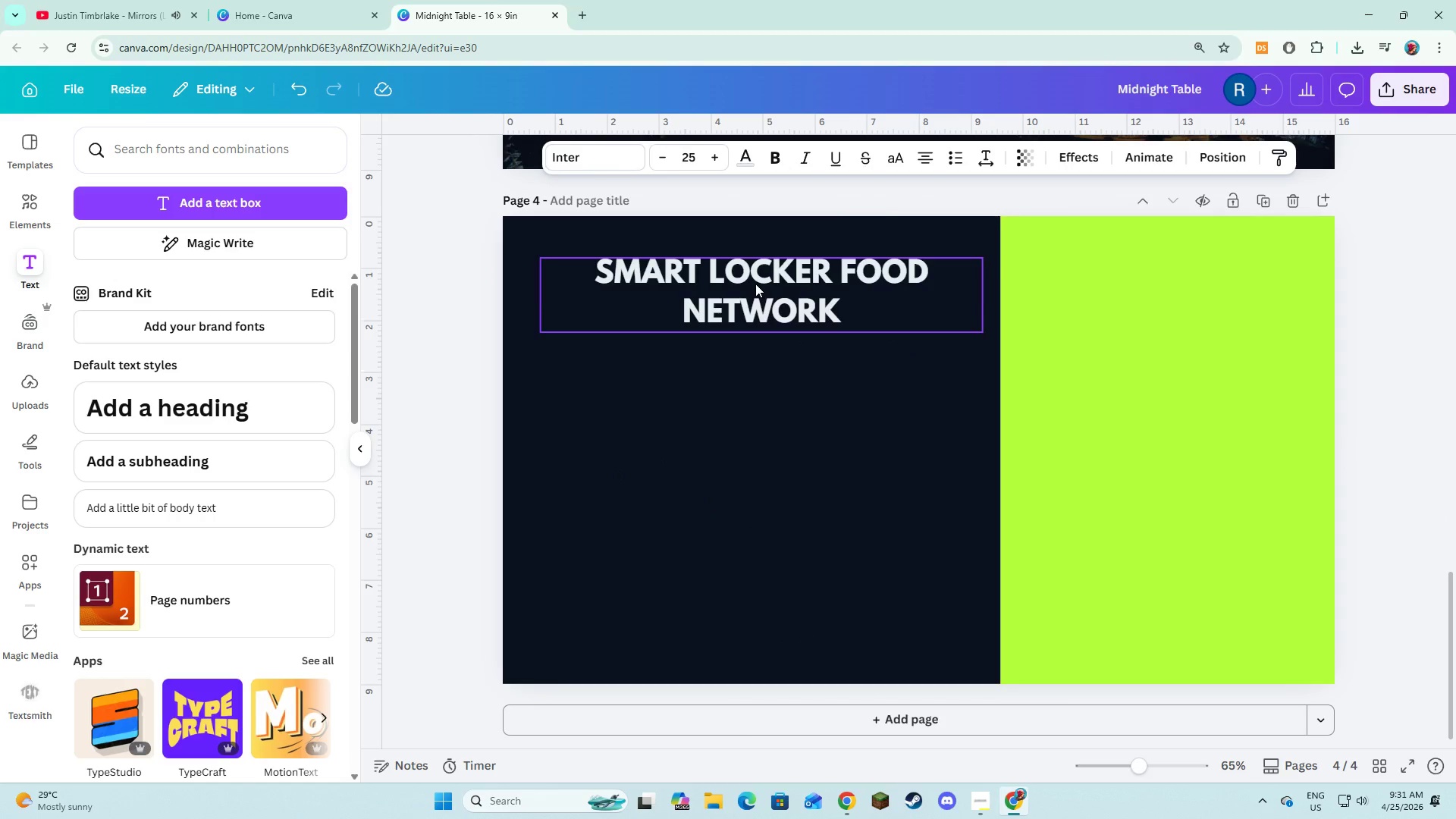 
left_click([755, 284])
 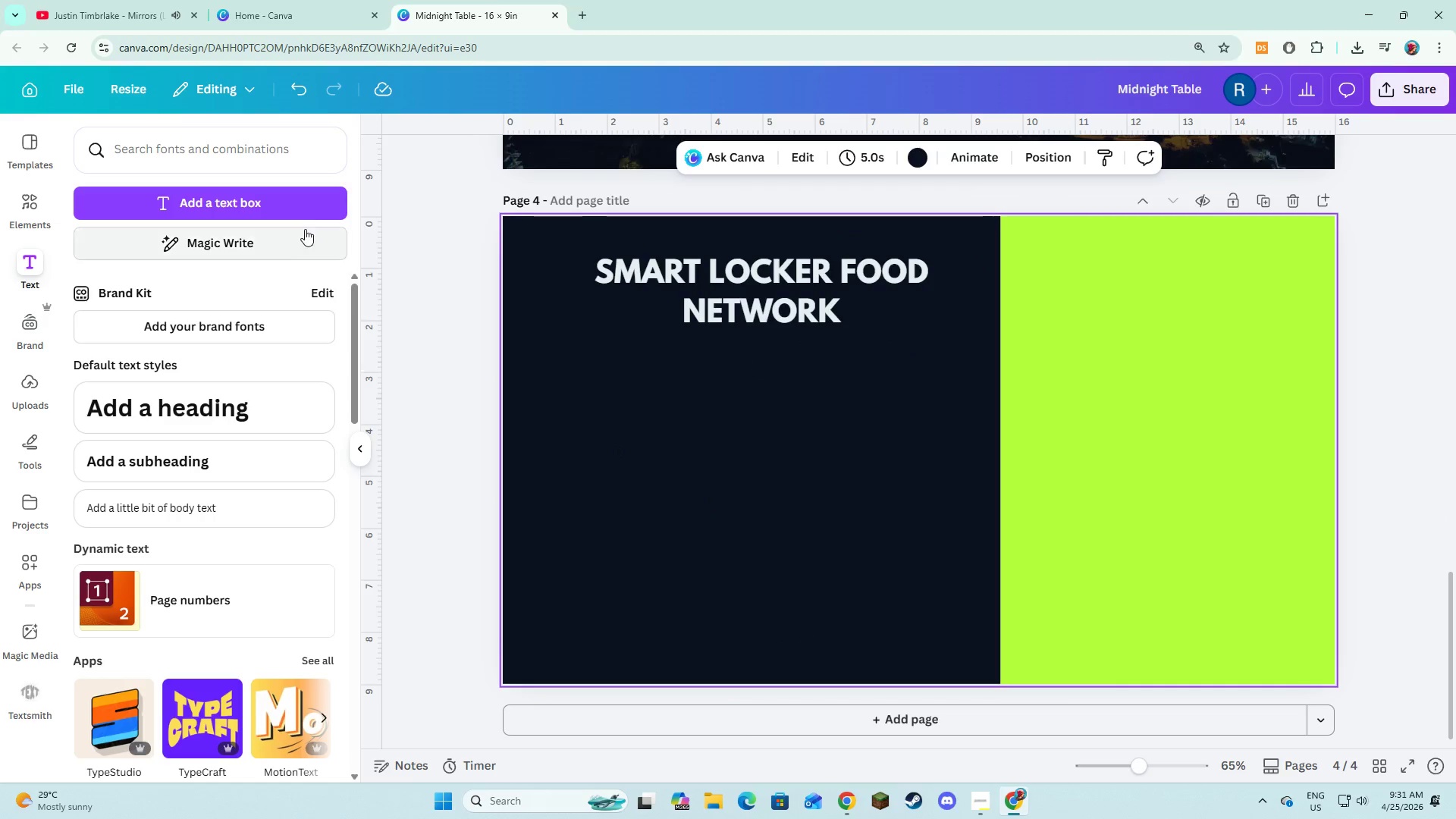 
left_click([302, 211])
 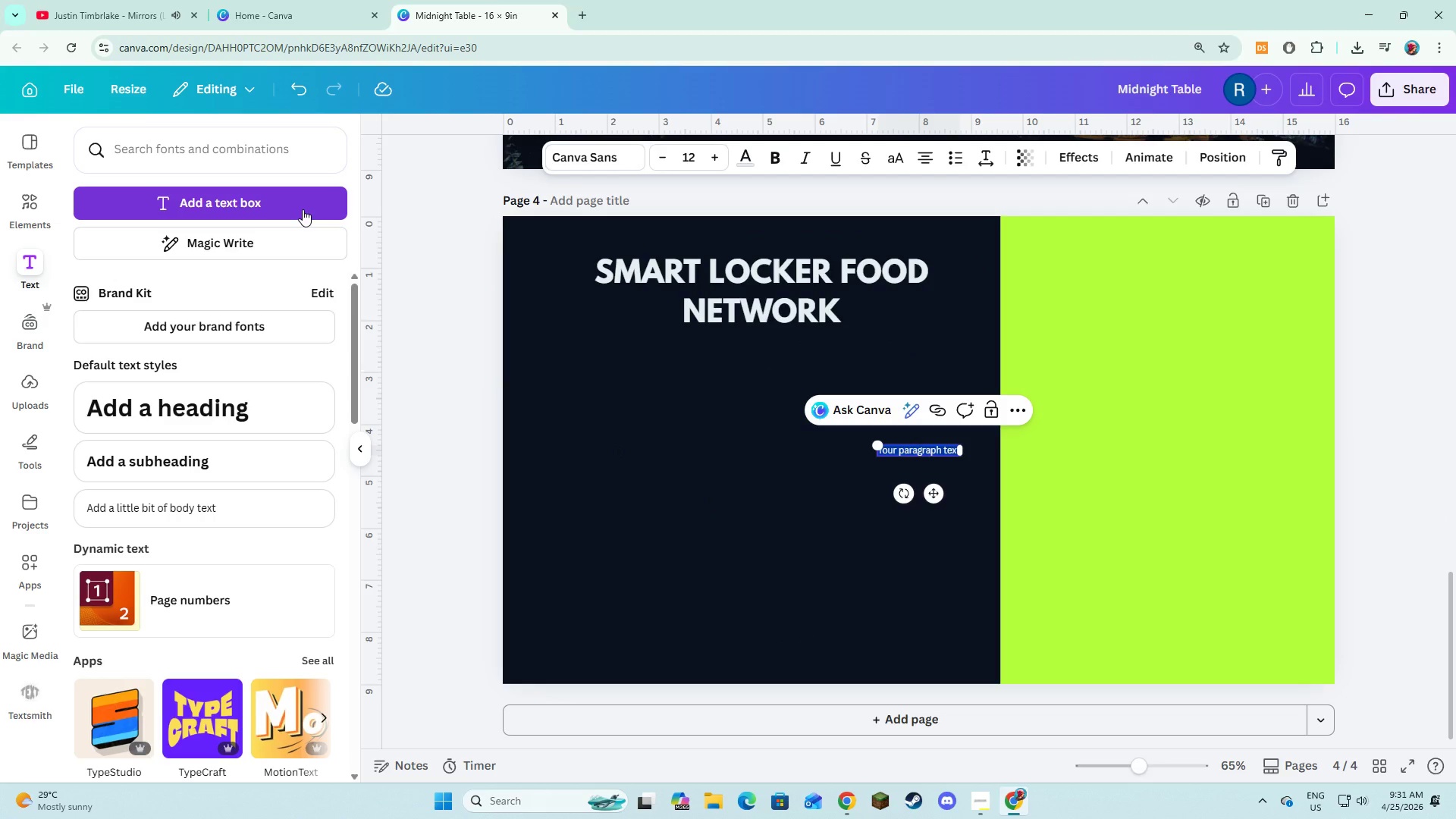 
type(Midnight Table ind)
key(Backspace)
type(troduces a distributed Smart Lo)
 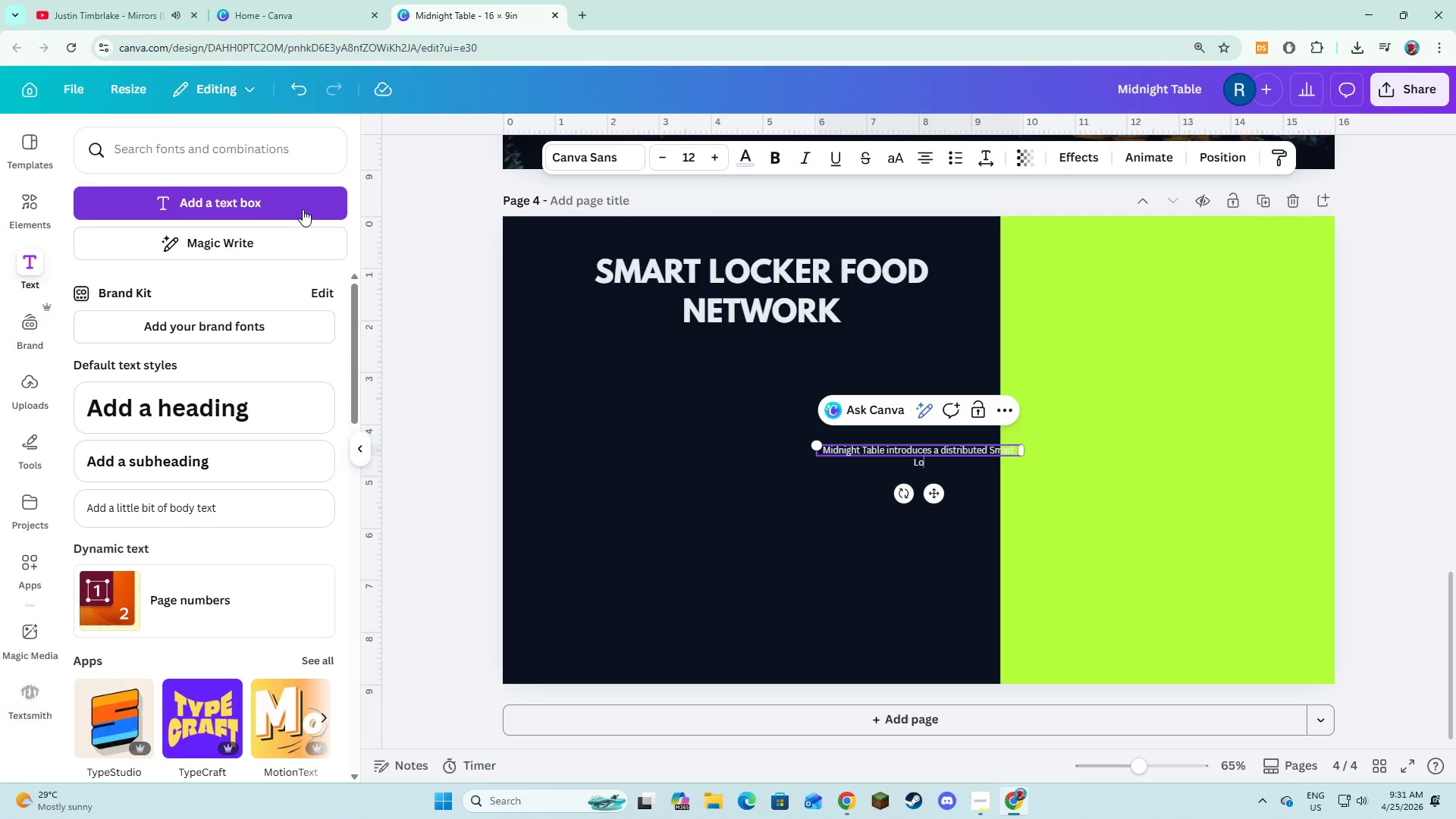 
type(cker system)
 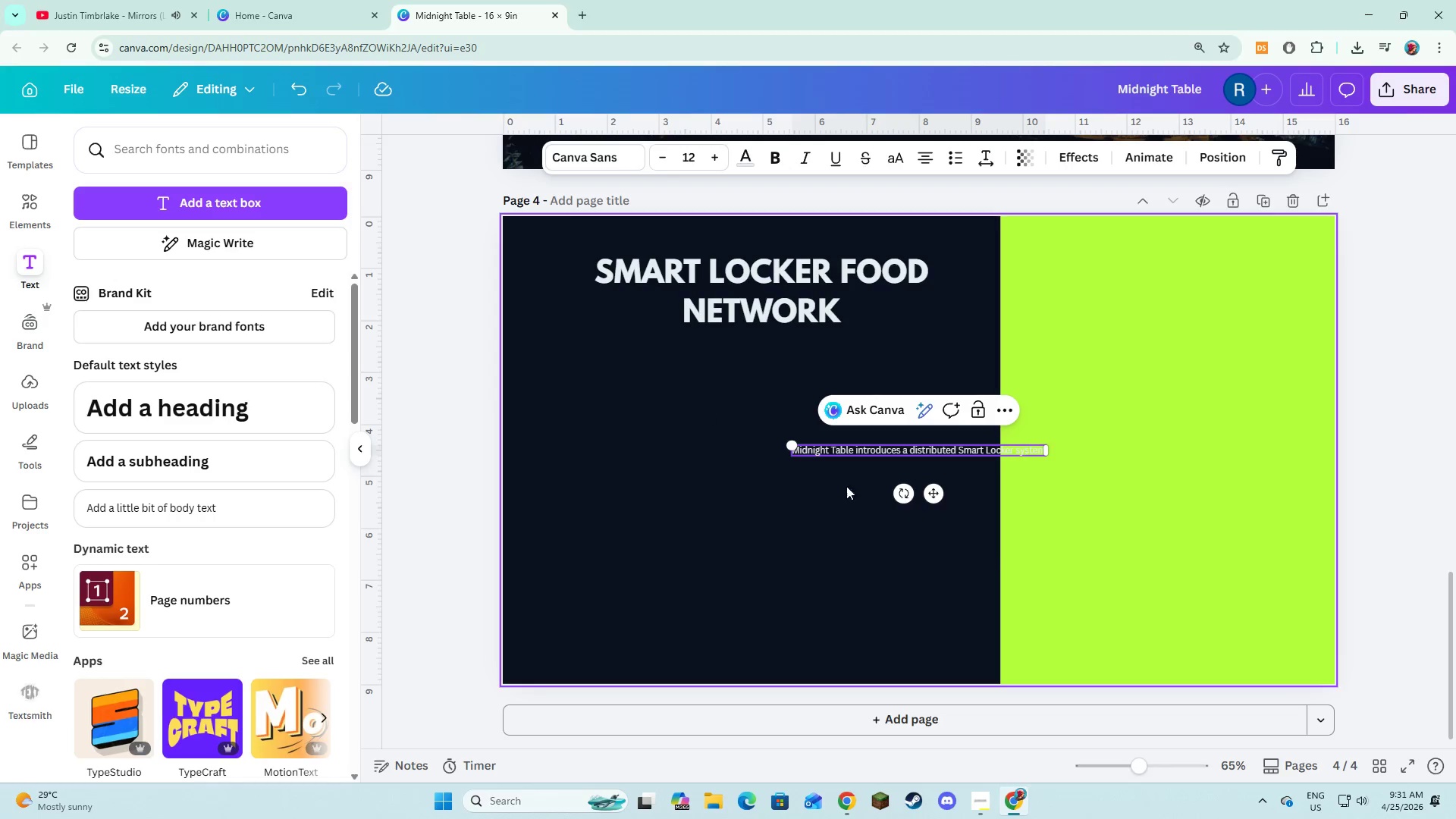 
left_click_drag(start_coordinate=[936, 491], to_coordinate=[725, 459])
 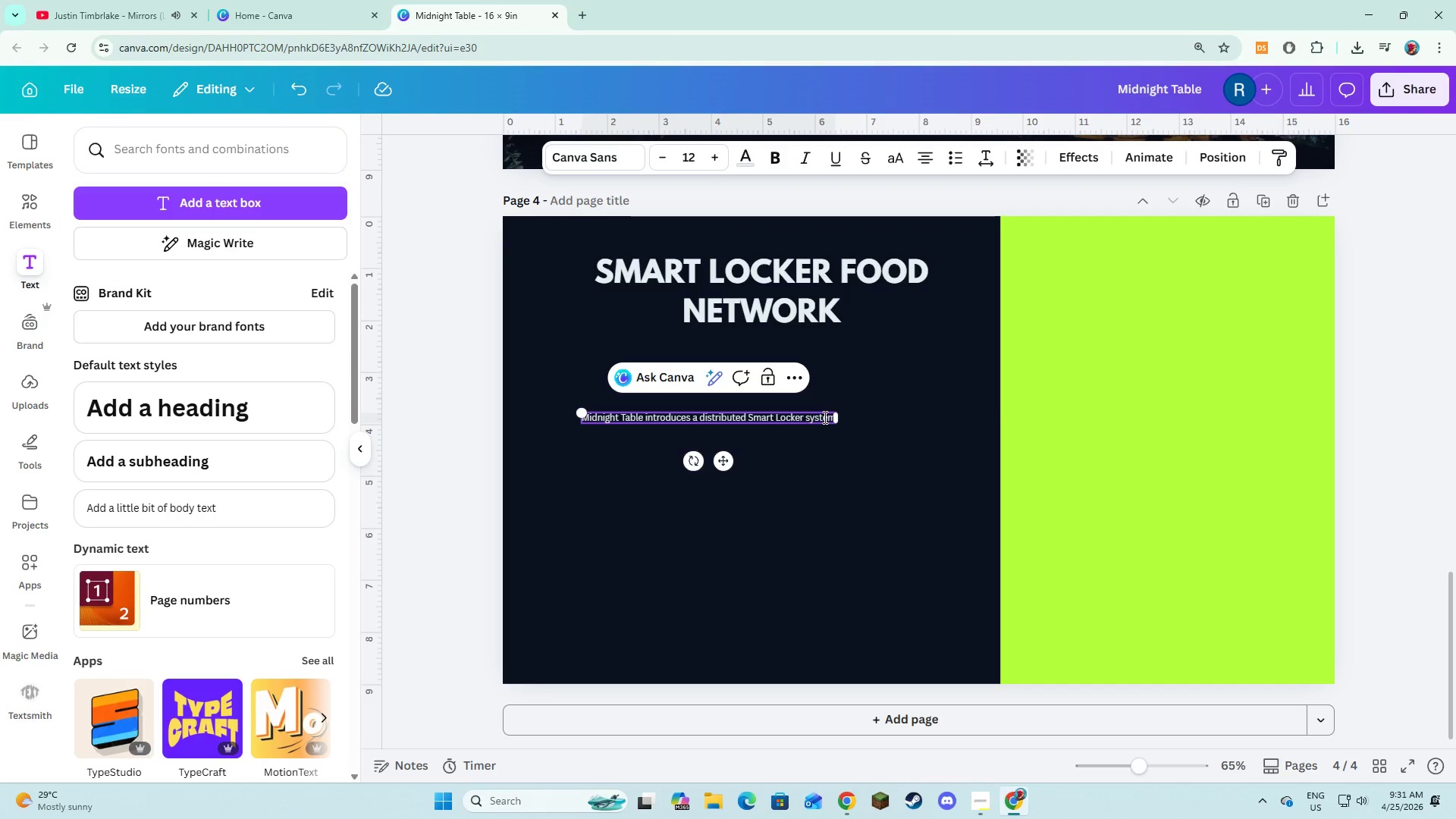 
left_click([824, 417])
 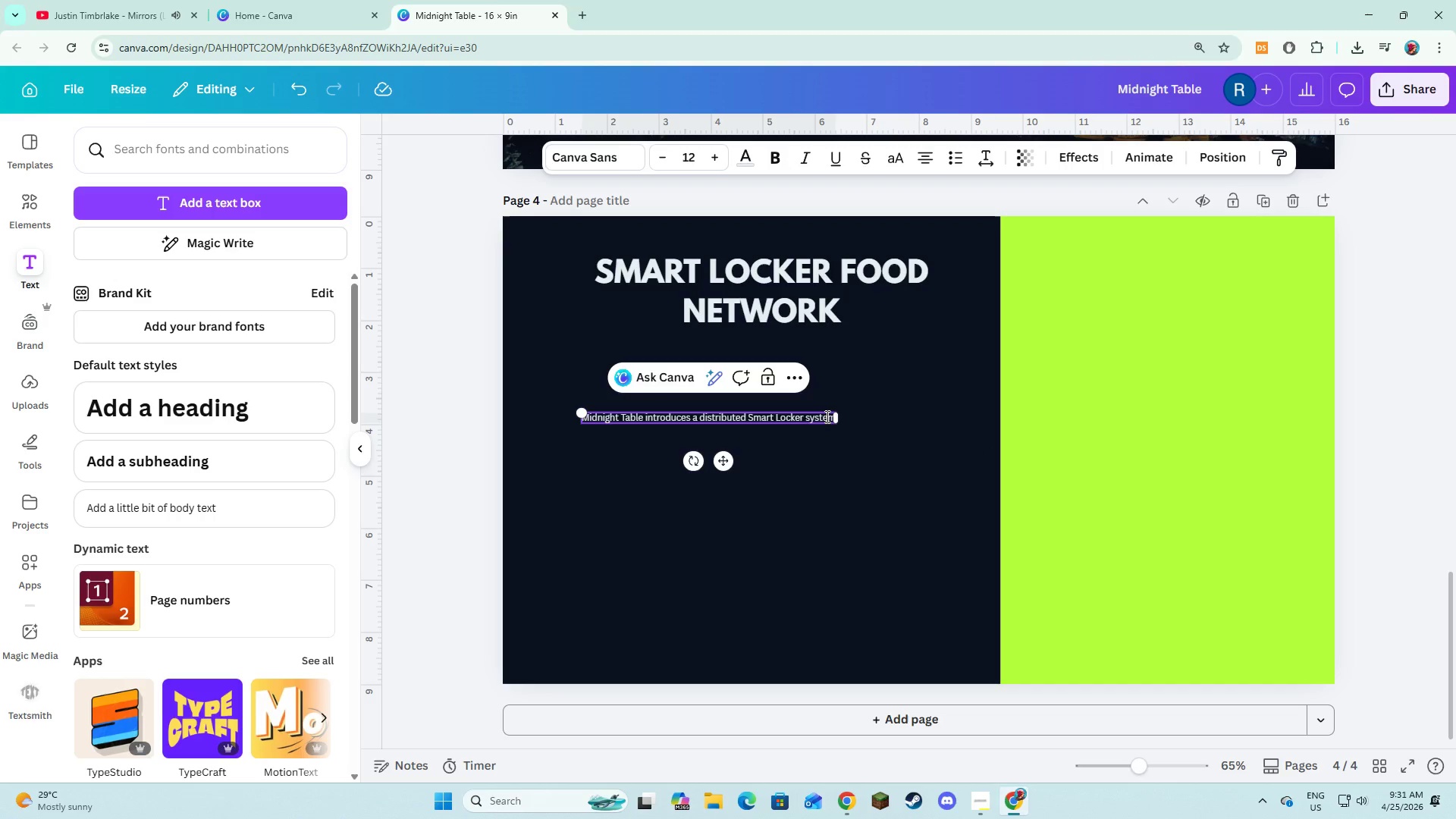 
key(ArrowRight)
 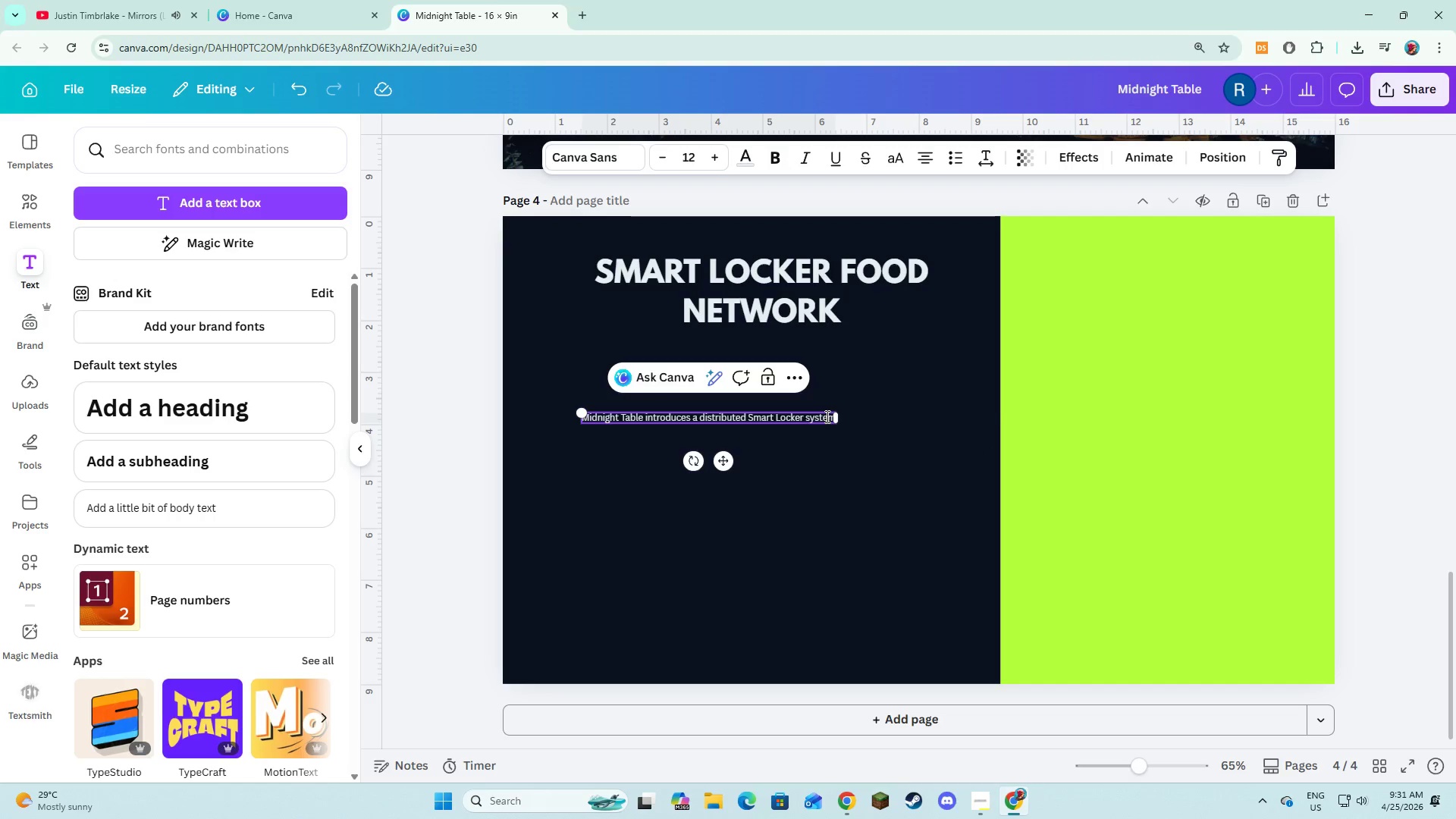 
key(ArrowRight)
 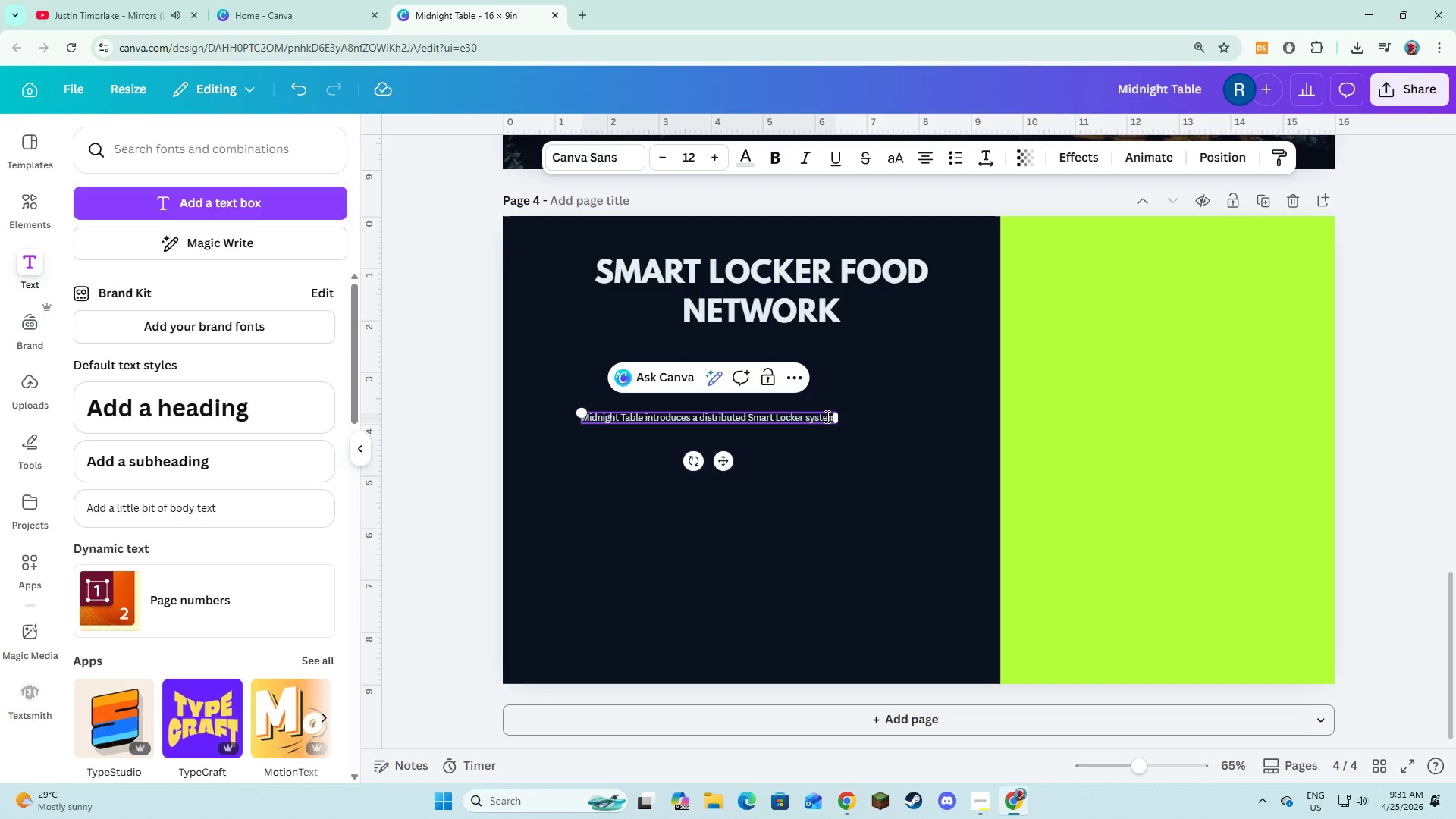 
type( that delivers chef pep)
key(Backspace)
key(Backspace)
type(repared meals directly into temperature controlled units placed inside hospitals, manus)
key(Backspace)
type(facturin )
key(Backspace)
type(g sites, an )
key(Backspace)
type(d logistics hubs.)
 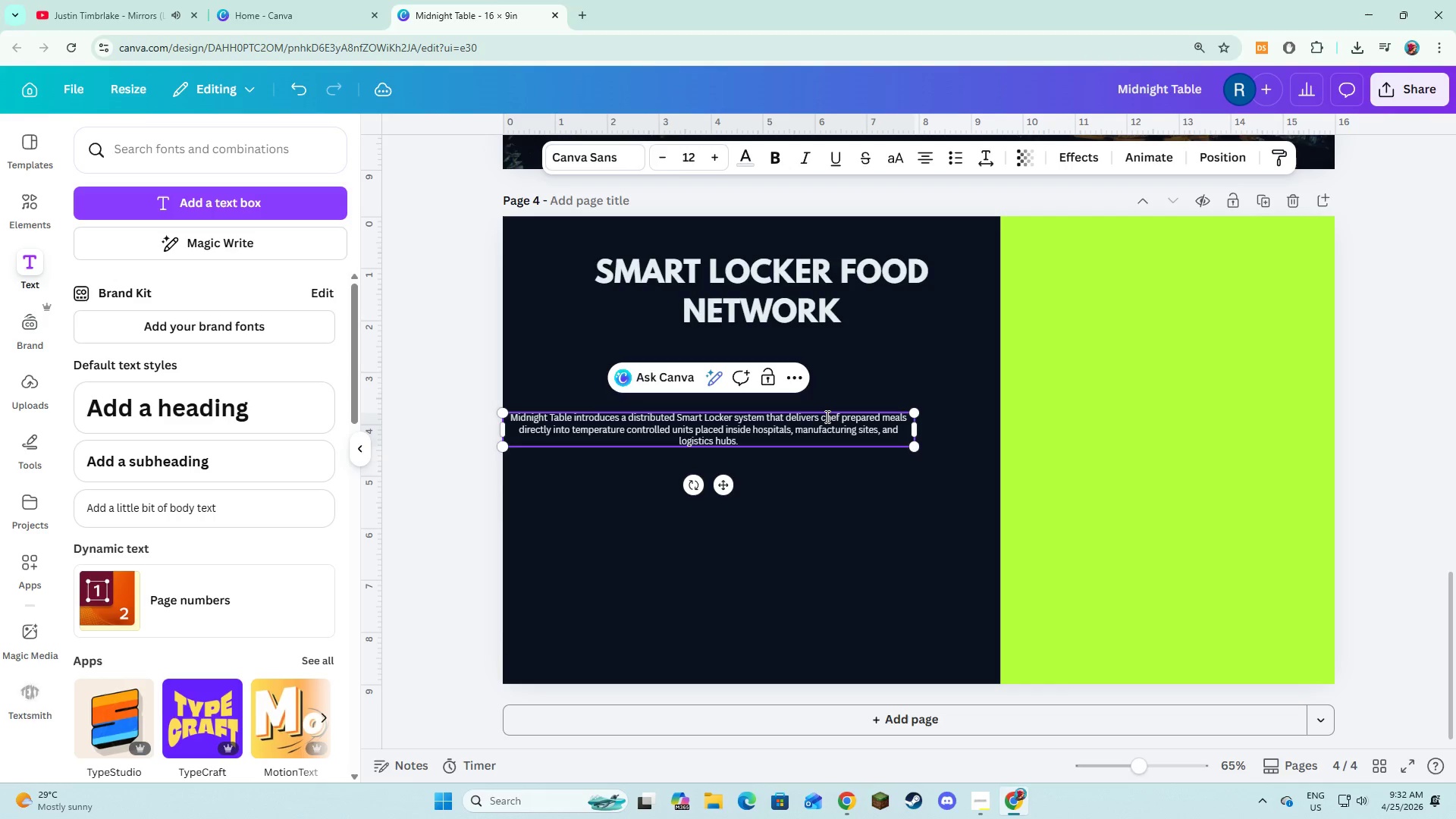 
key(Control+ControlLeft)
 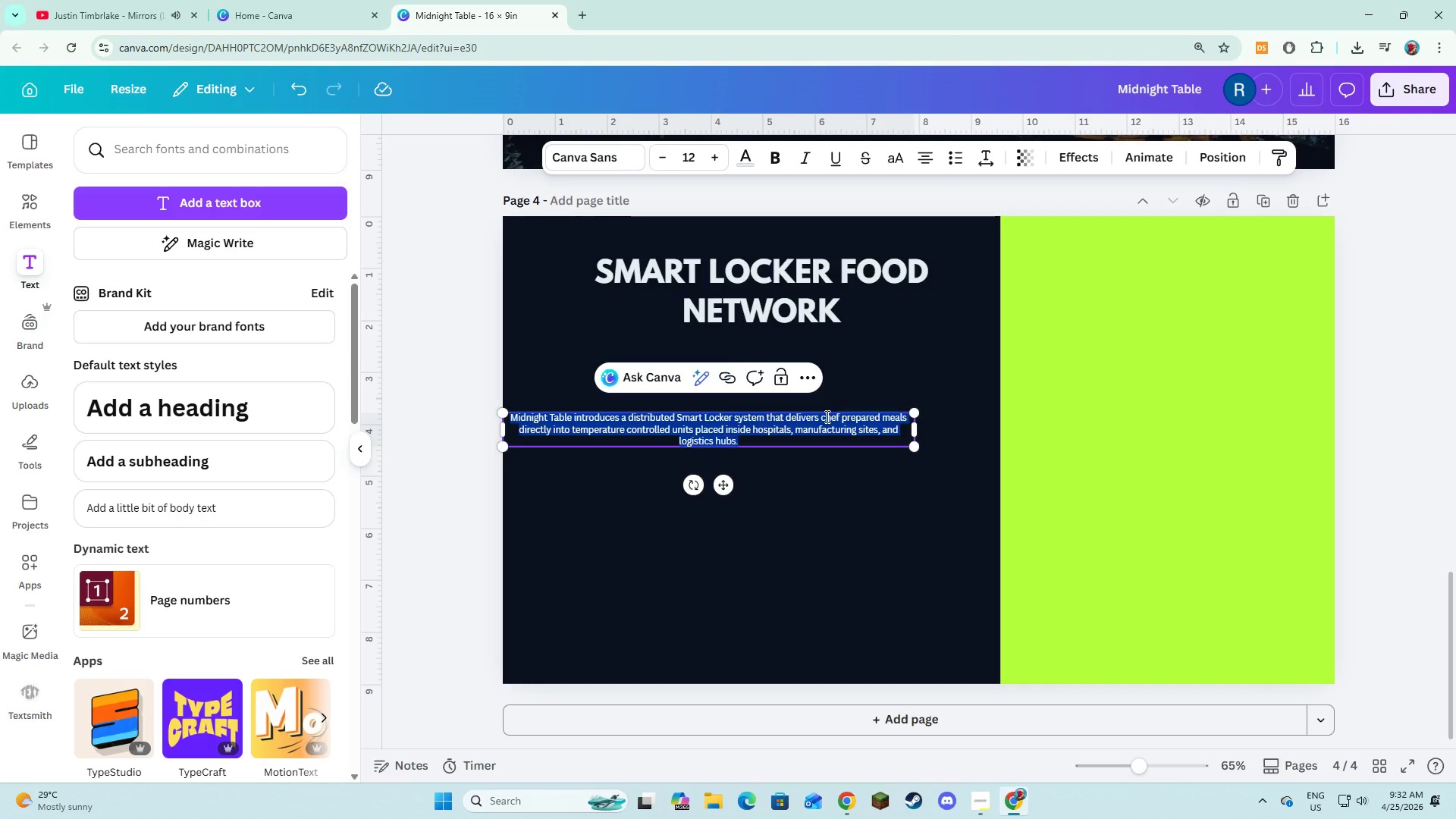 
key(Control+A)
 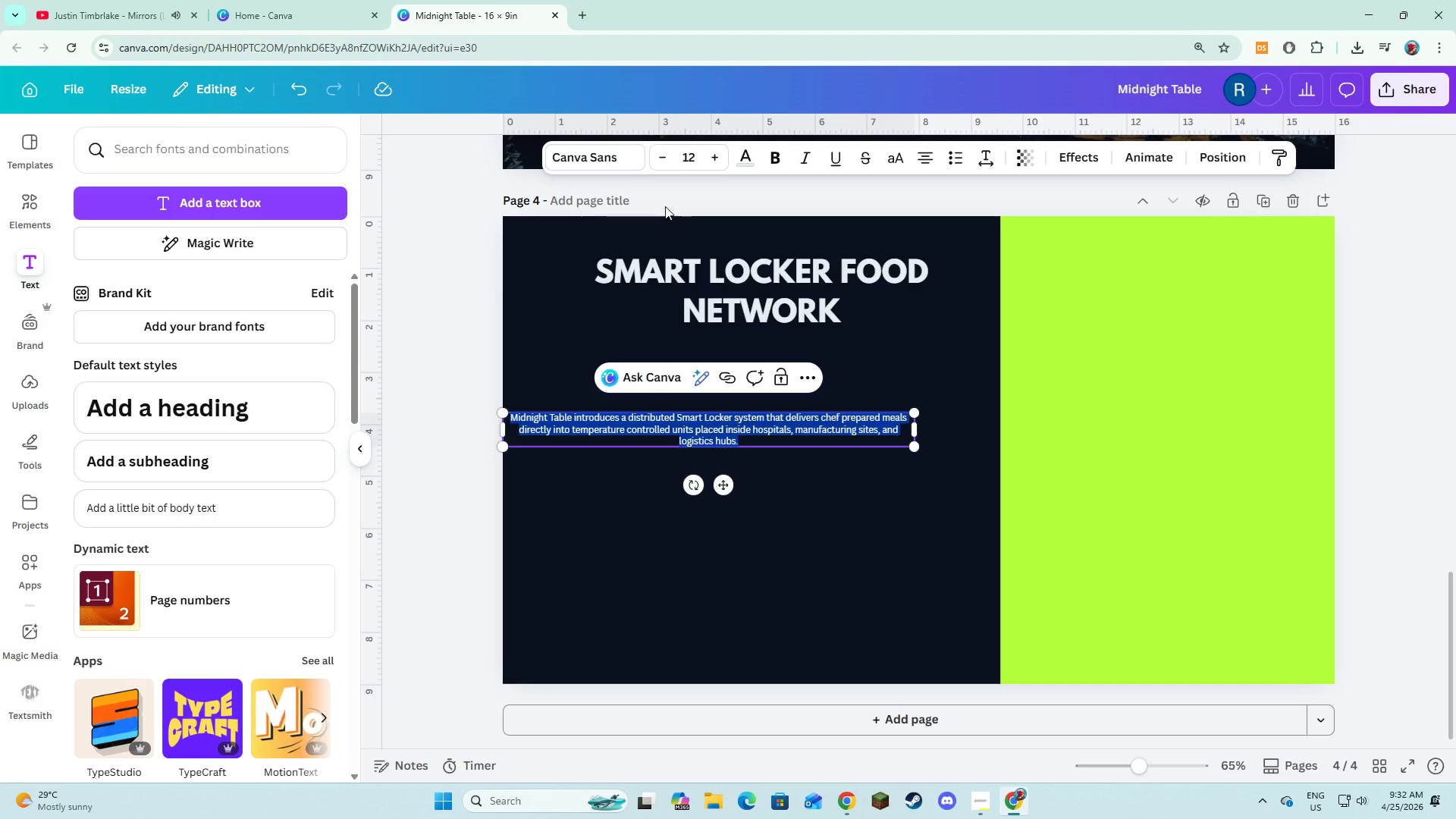 
left_click([607, 158])
 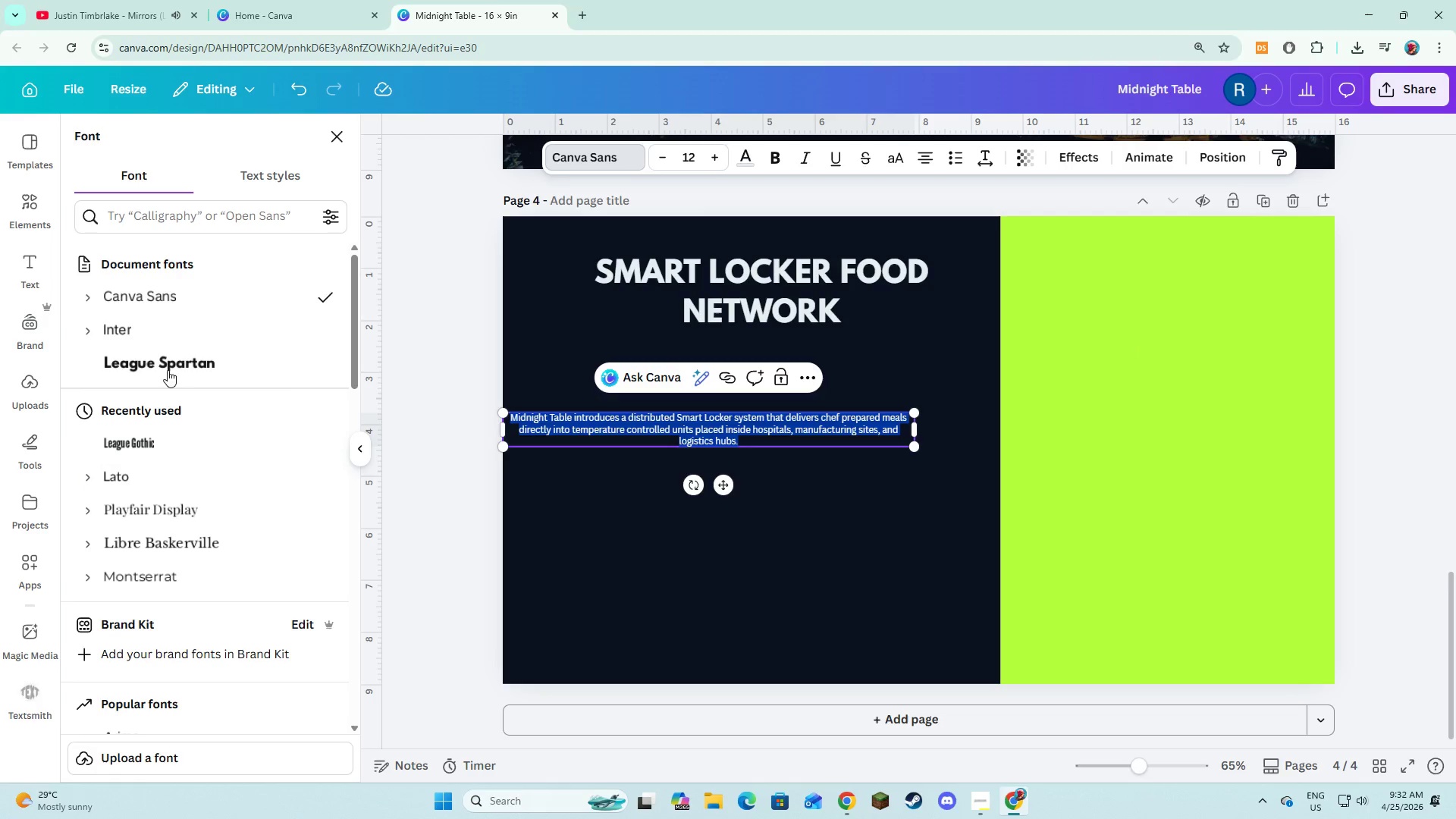 
left_click([151, 318])
 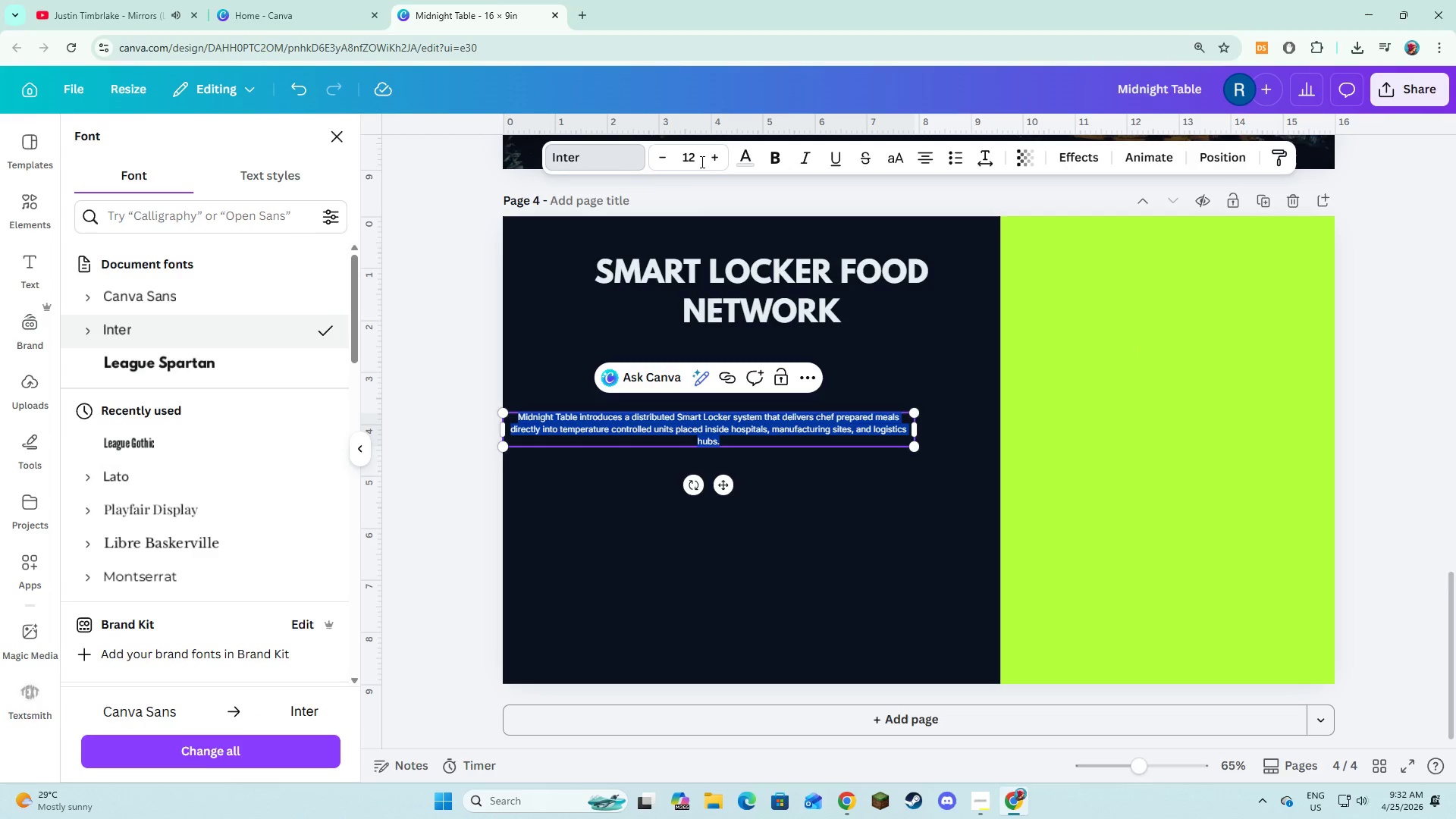 
left_click_drag(start_coordinate=[702, 161], to_coordinate=[711, 161])
 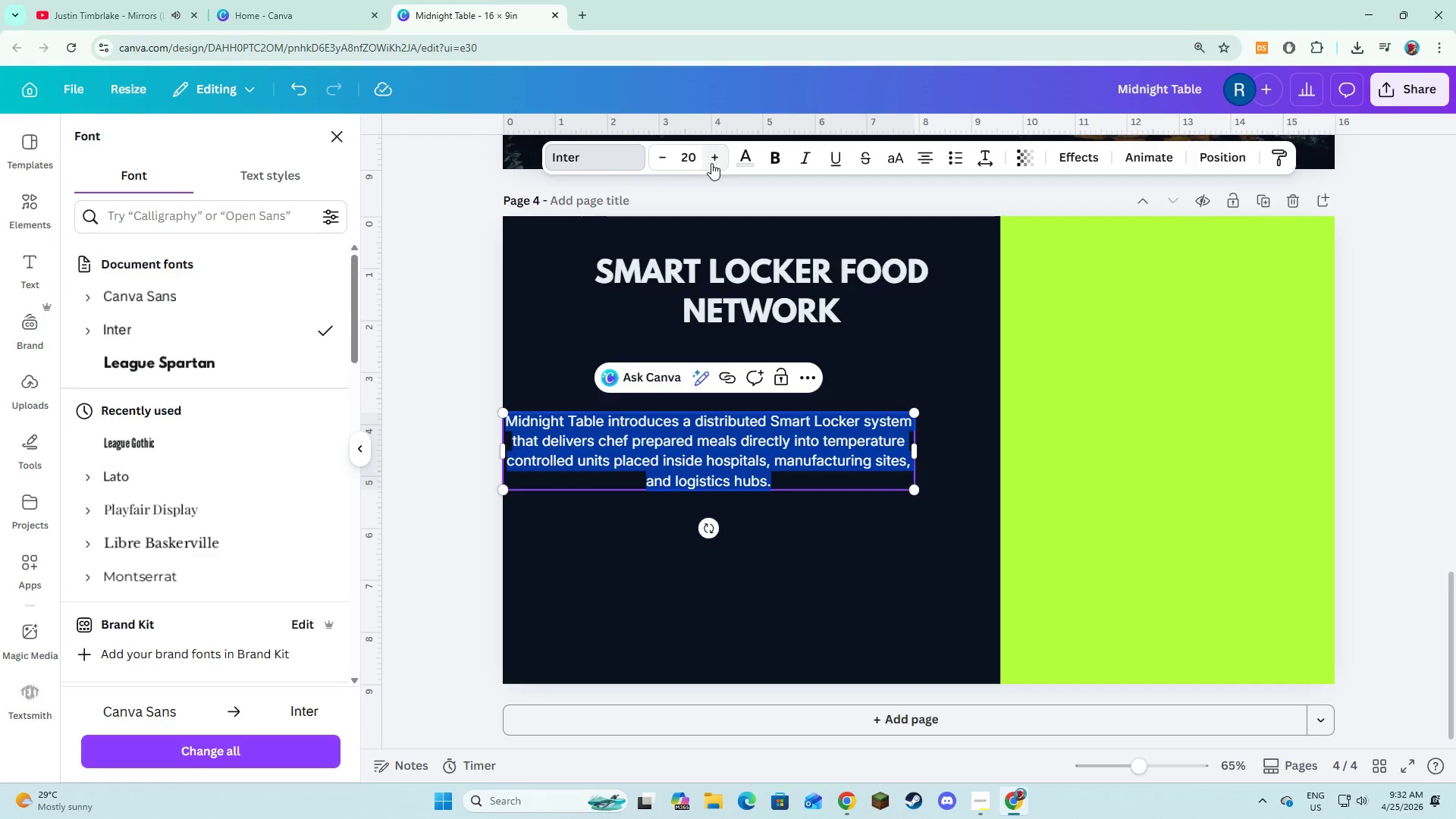 
double_click([714, 162])
 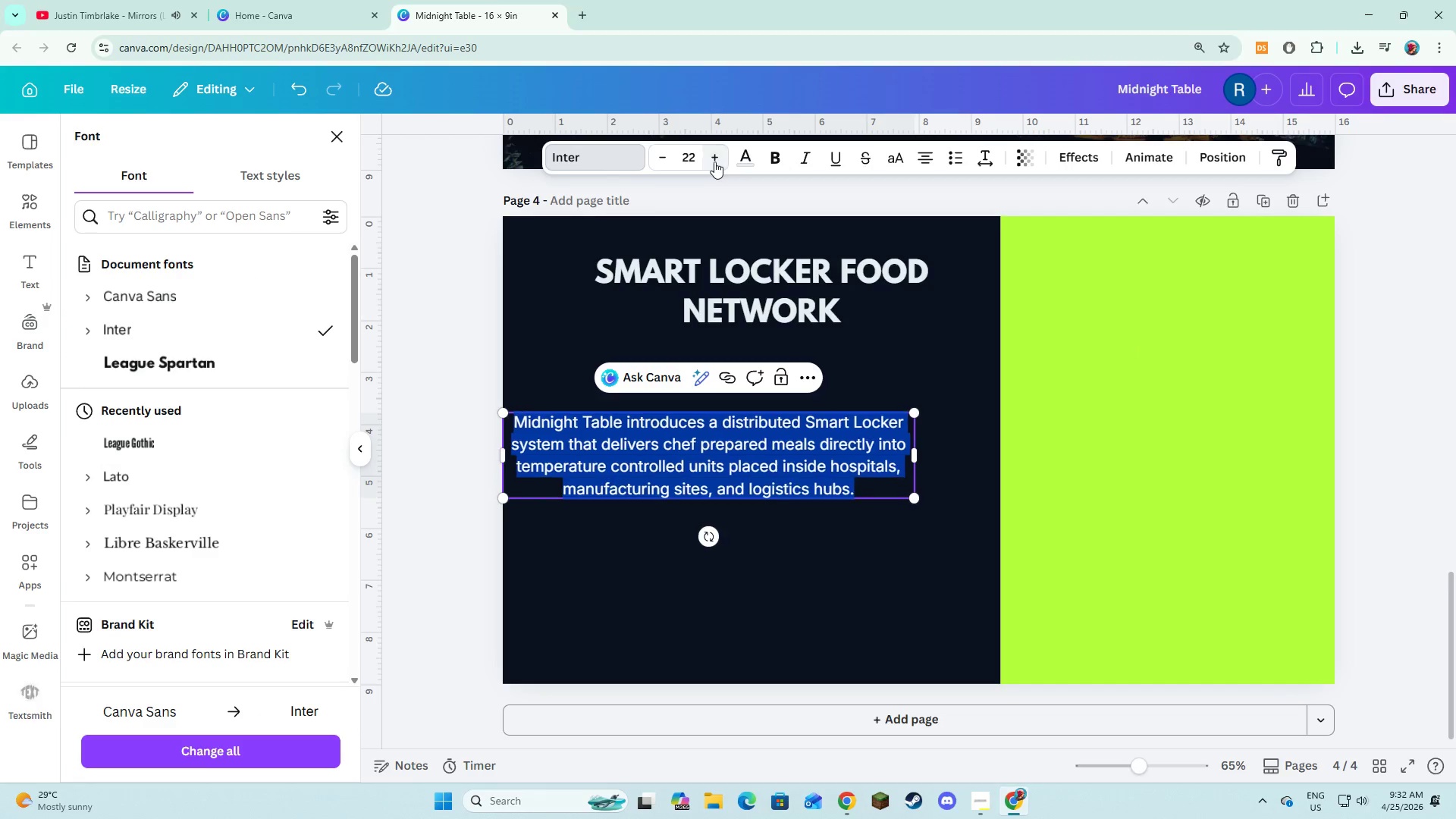 
left_click([714, 162])
 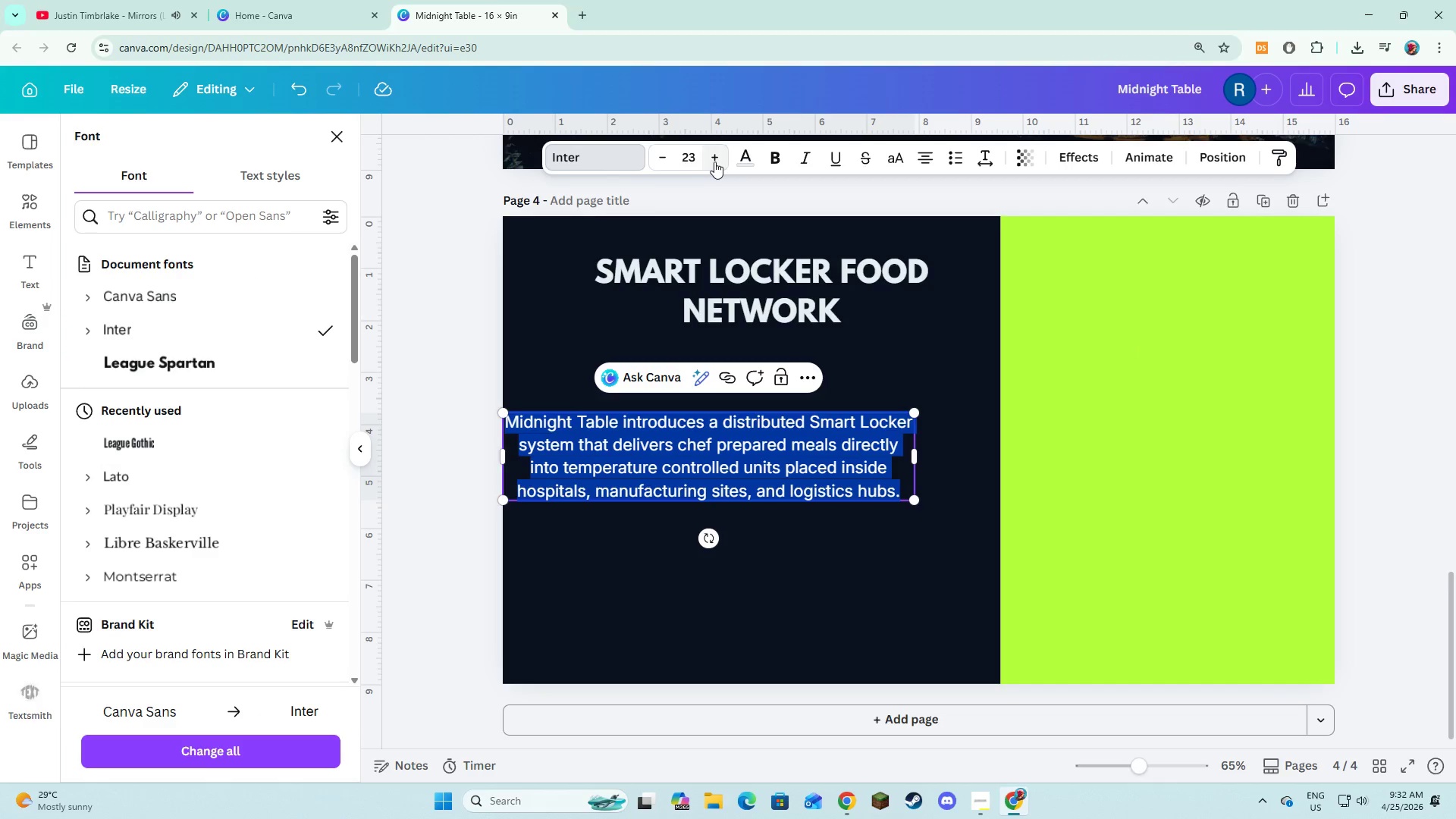 
left_click([714, 162])
 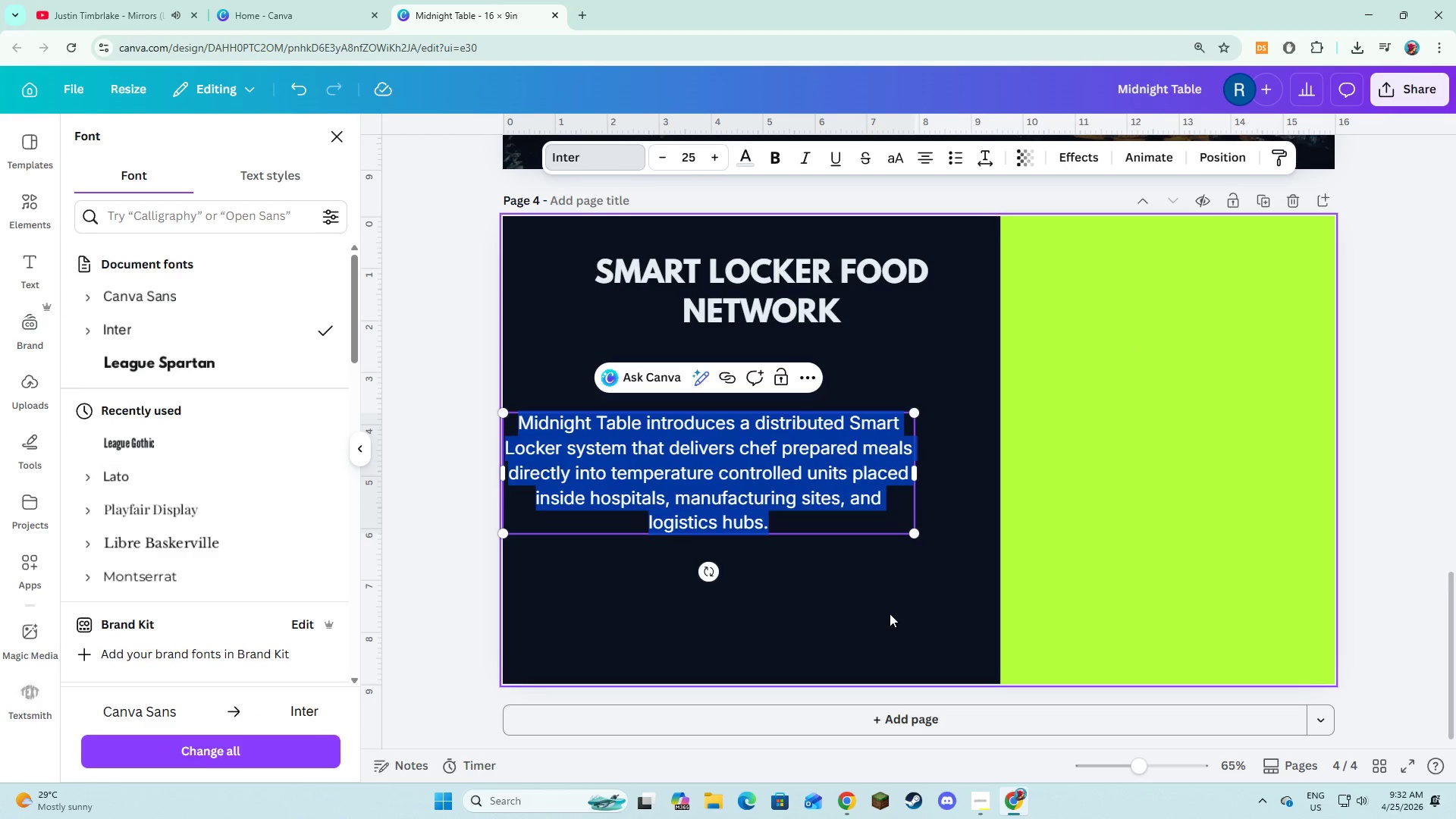 
double_click([825, 528])
 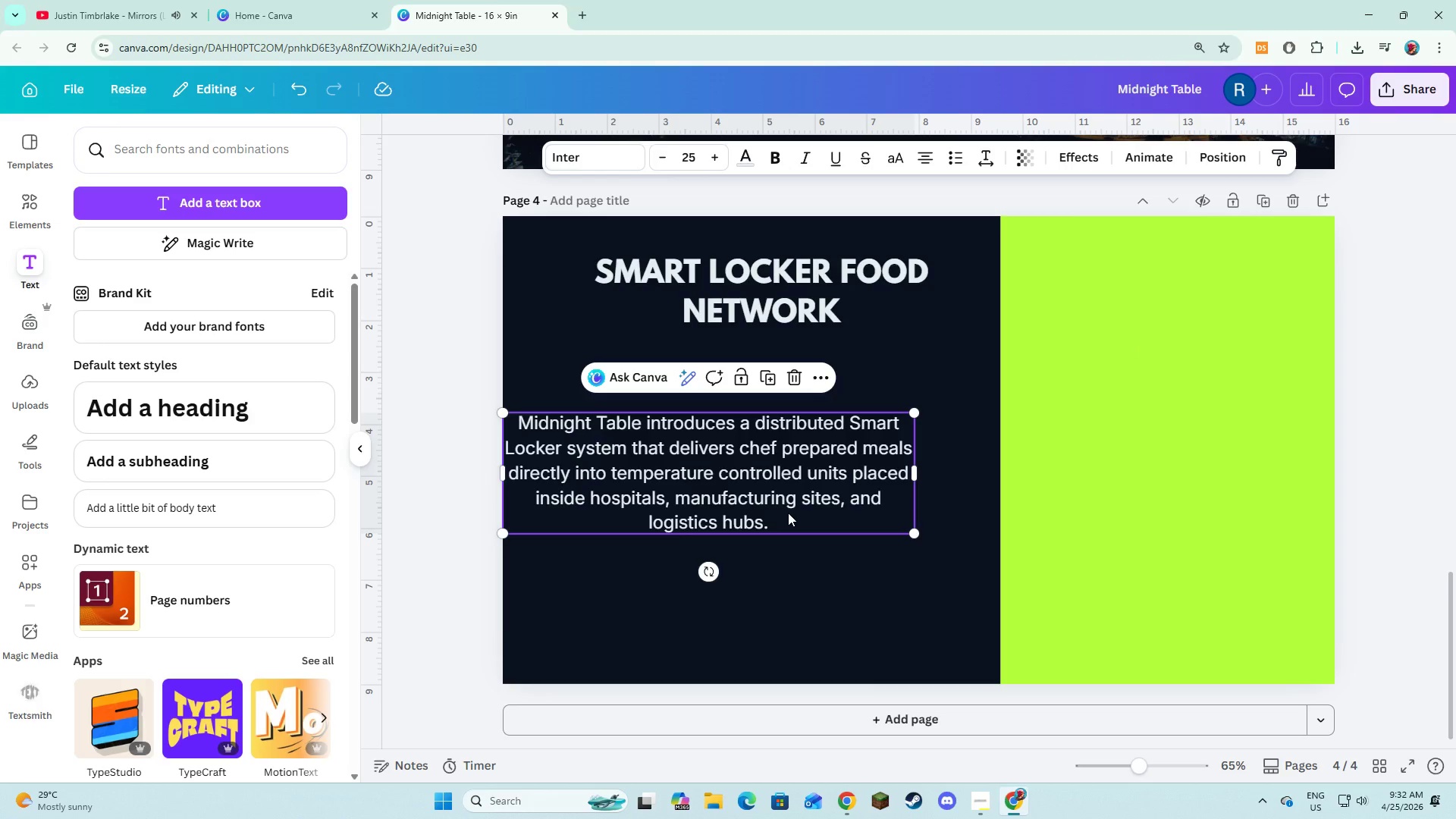 
left_click_drag(start_coordinate=[788, 513], to_coordinate=[841, 446])
 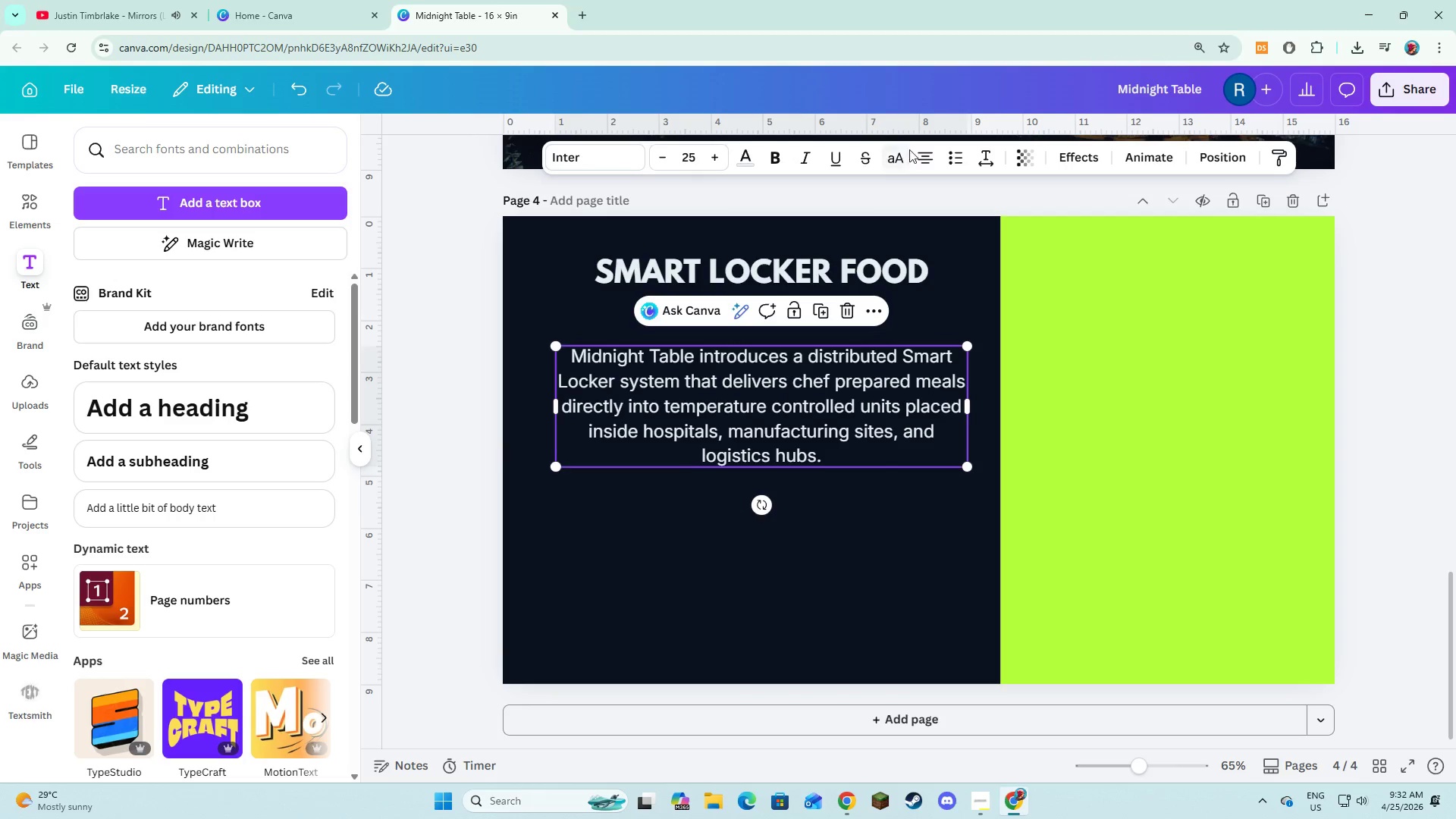 
double_click([915, 155])
 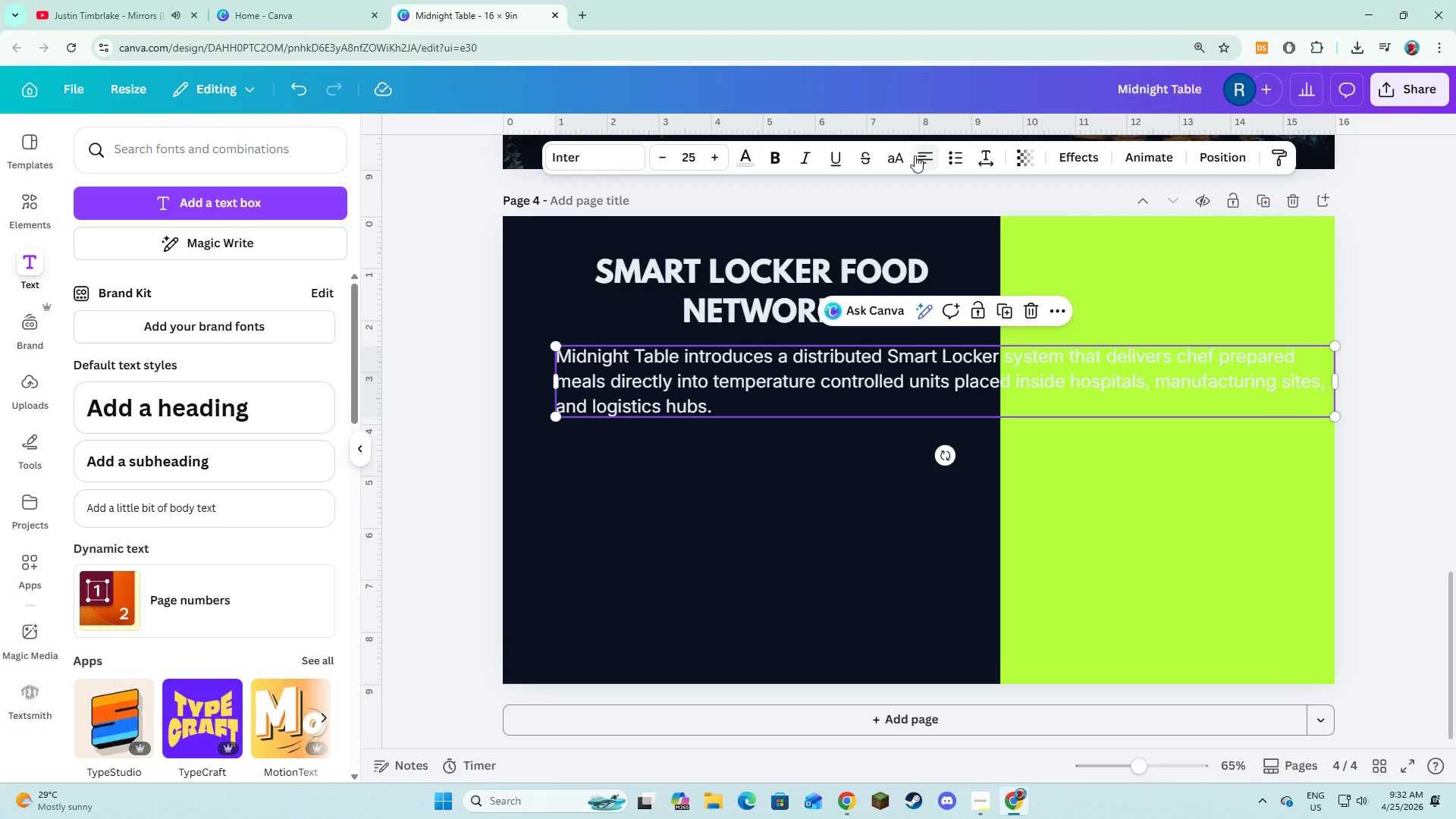 
left_click([915, 155])
 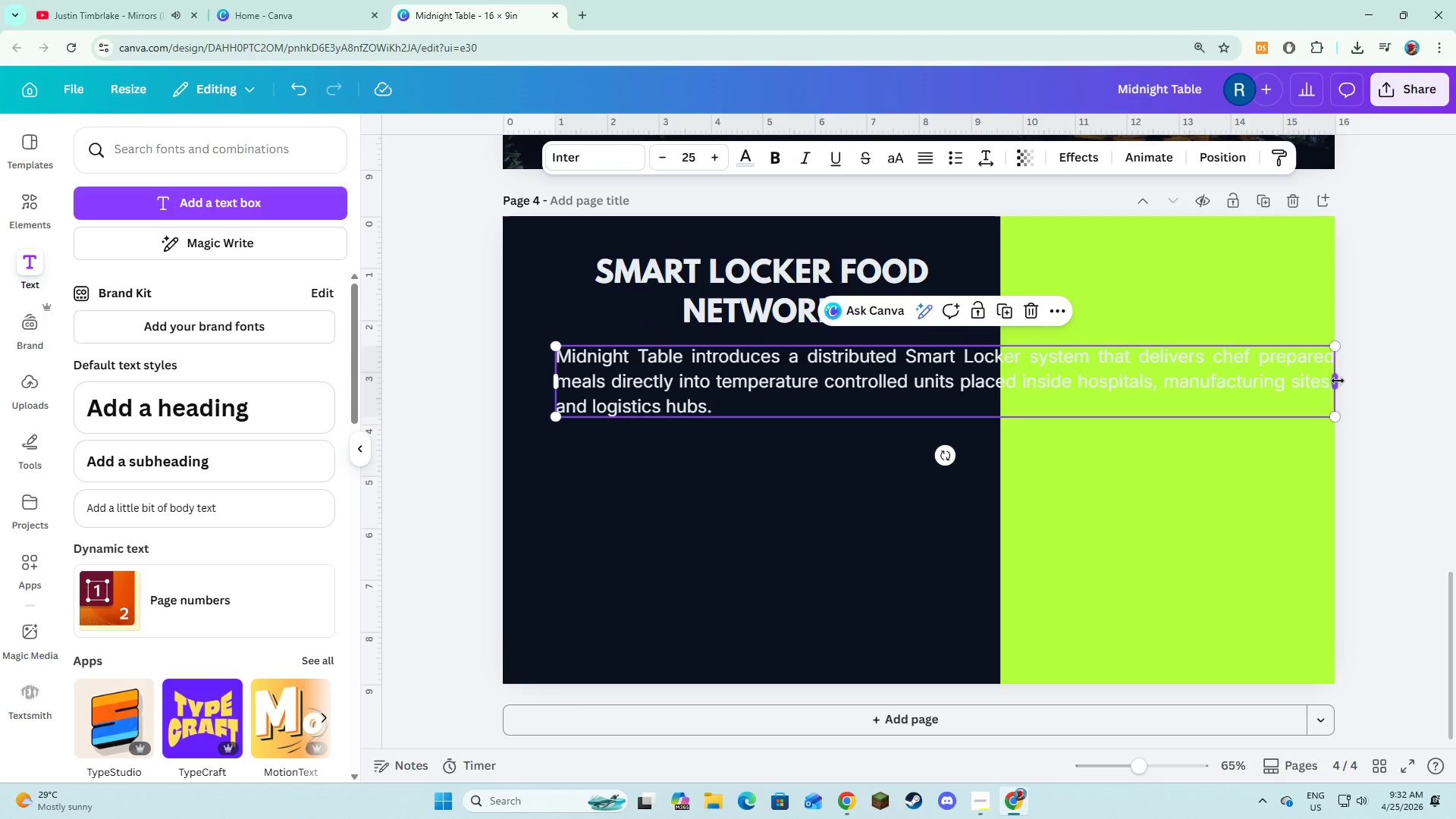 
left_click_drag(start_coordinate=[1338, 381], to_coordinate=[985, 369])
 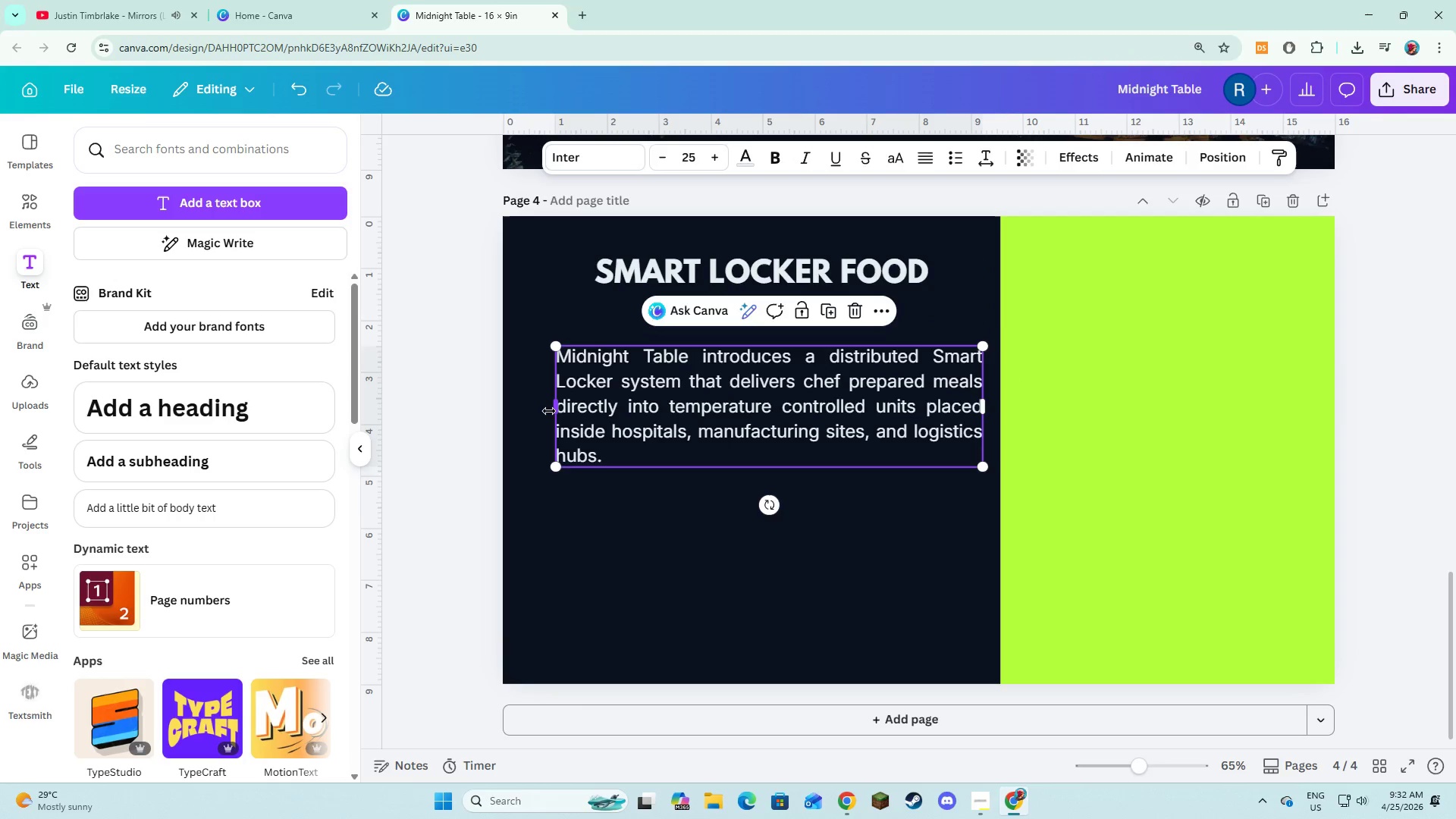 
left_click_drag(start_coordinate=[549, 411], to_coordinate=[526, 407])
 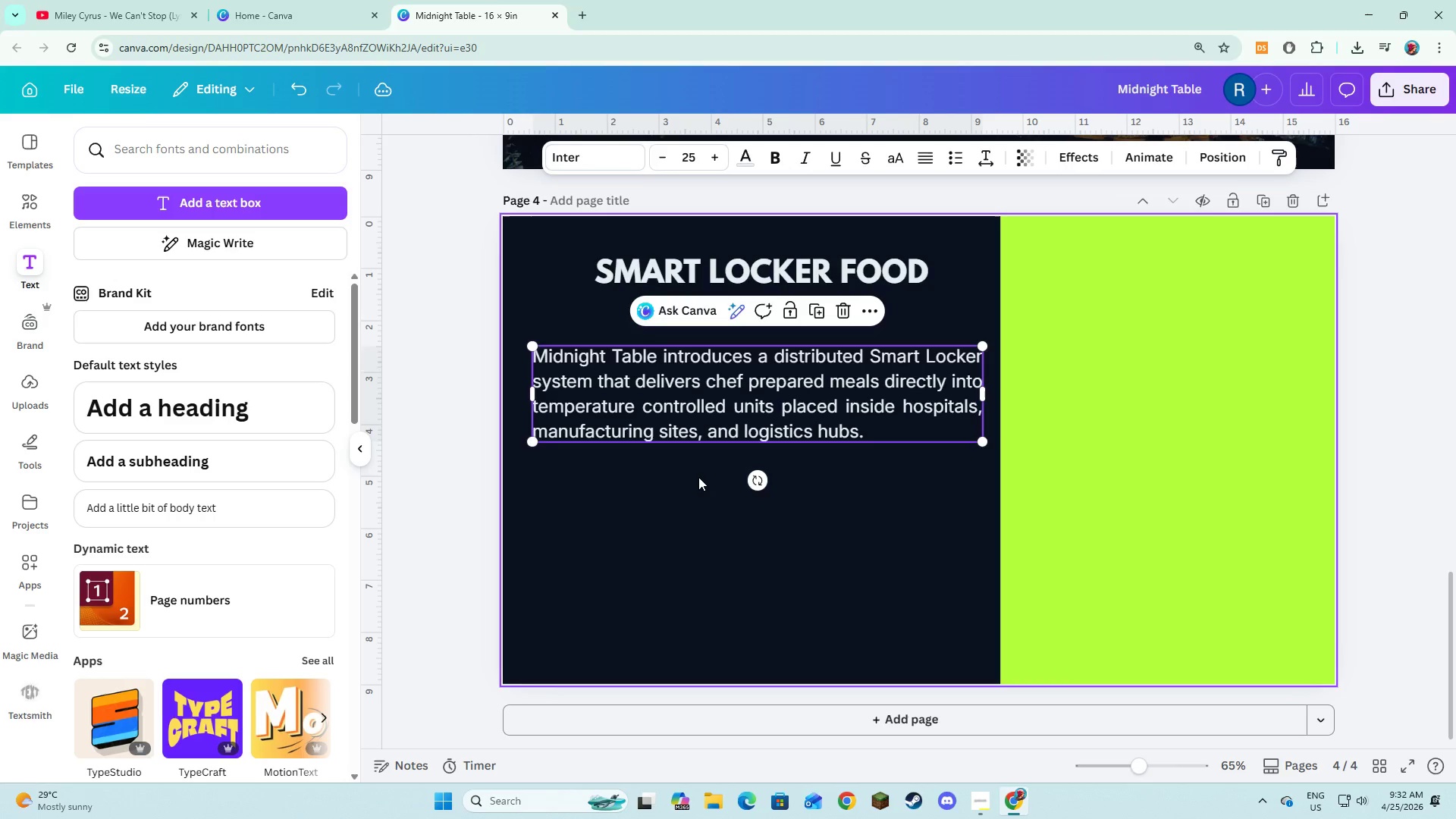 
left_click([696, 484])
 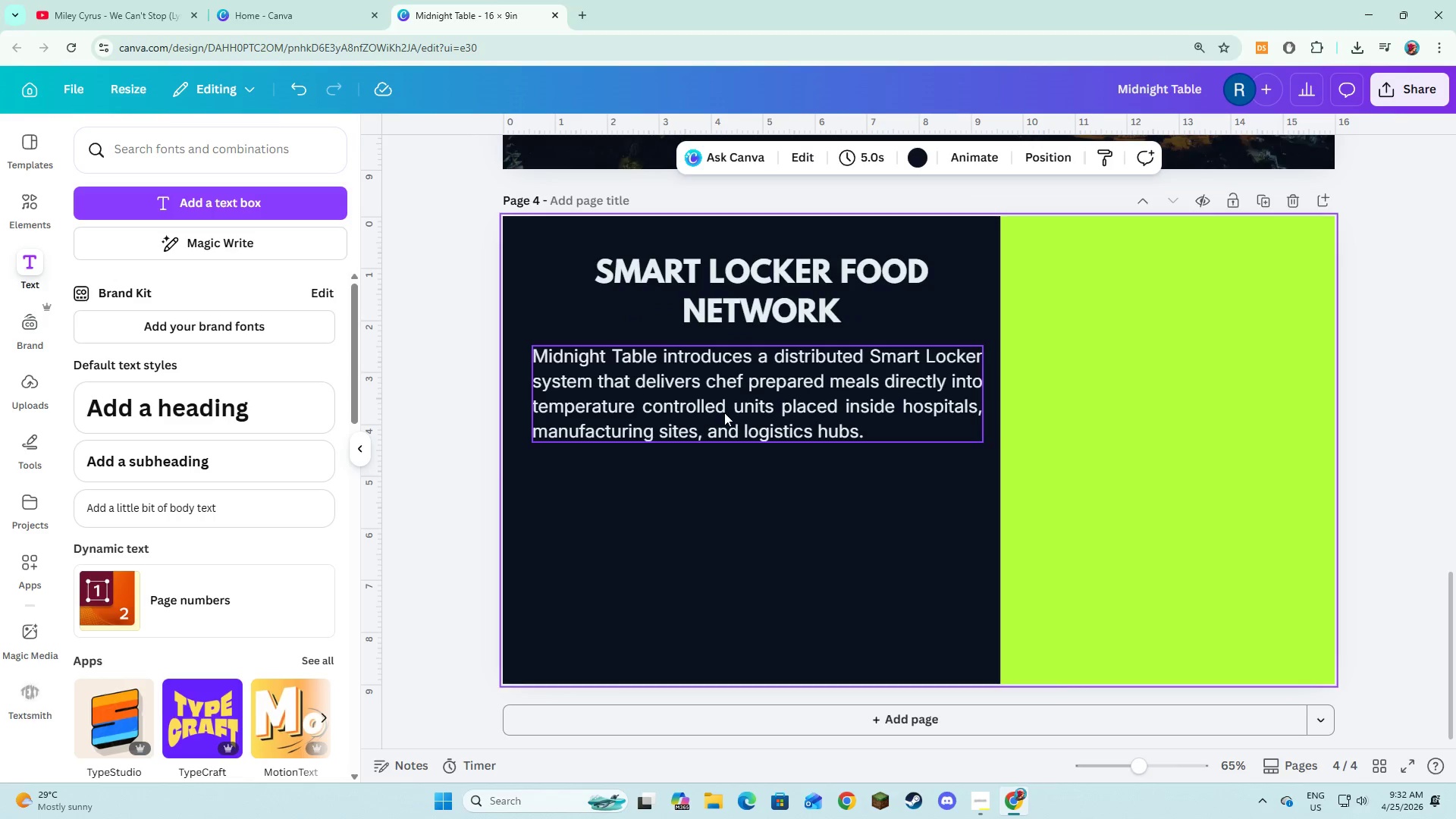 
left_click([724, 413])
 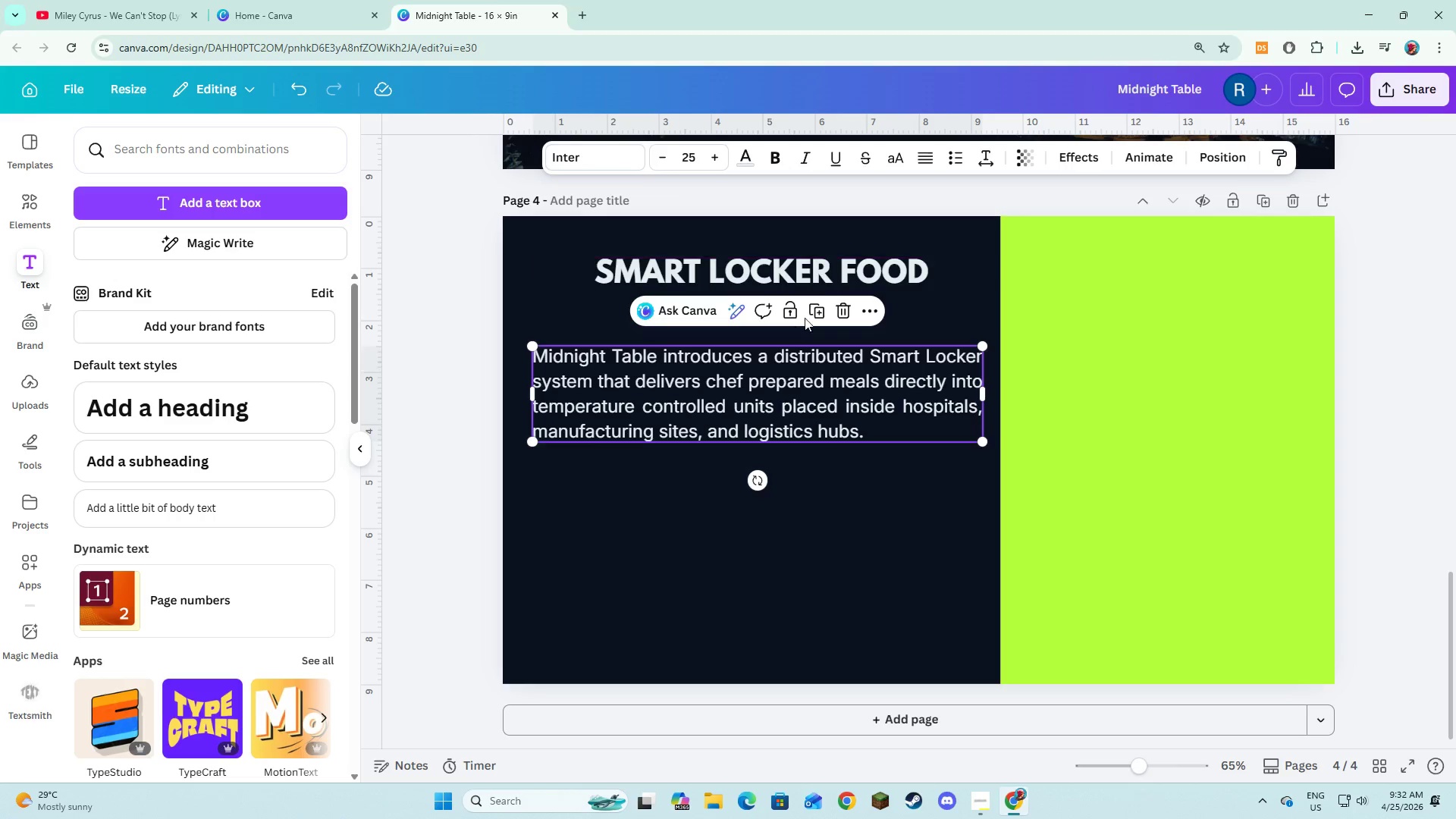 
left_click([812, 312])
 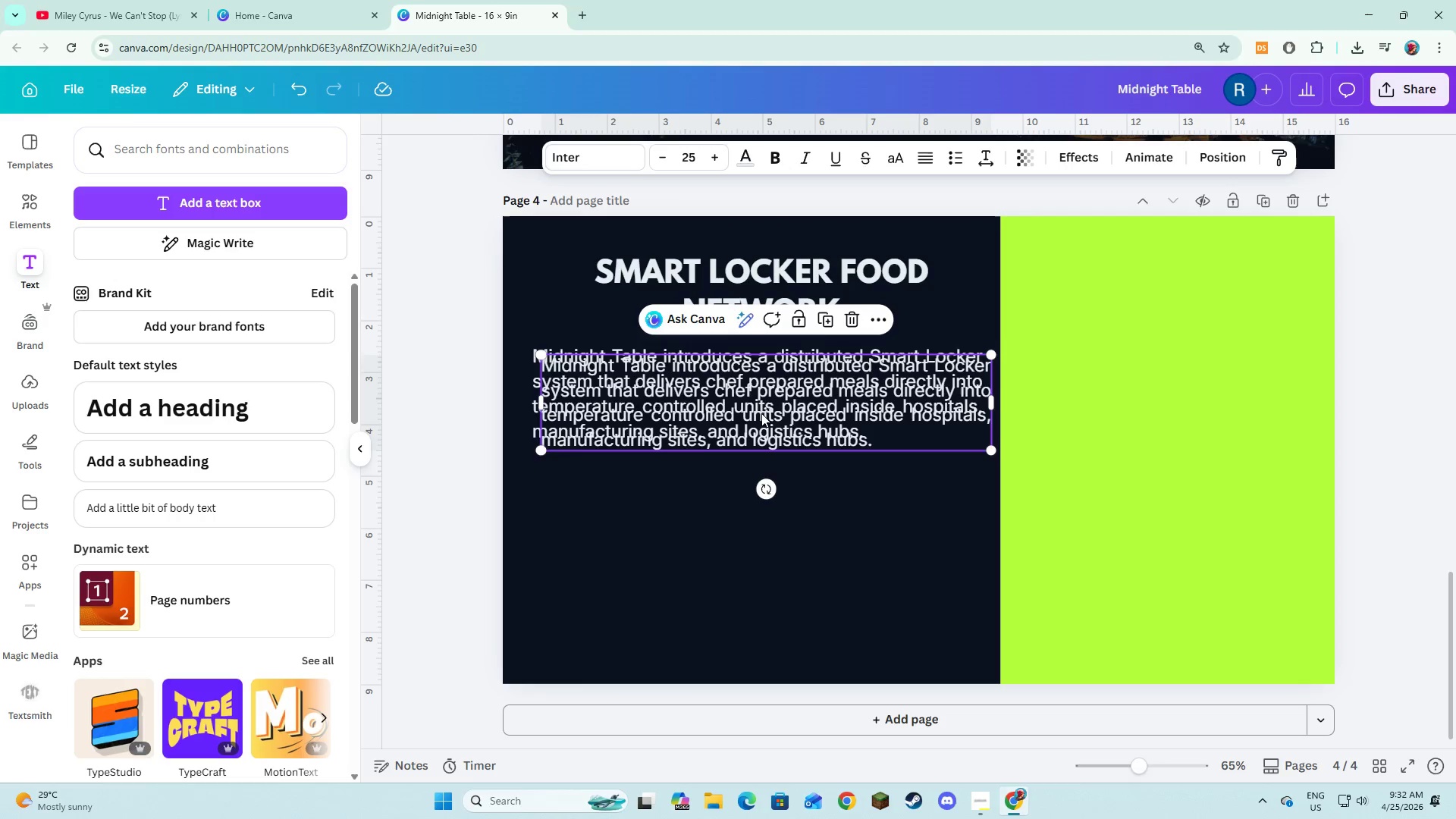 
left_click_drag(start_coordinate=[761, 421], to_coordinate=[748, 519])
 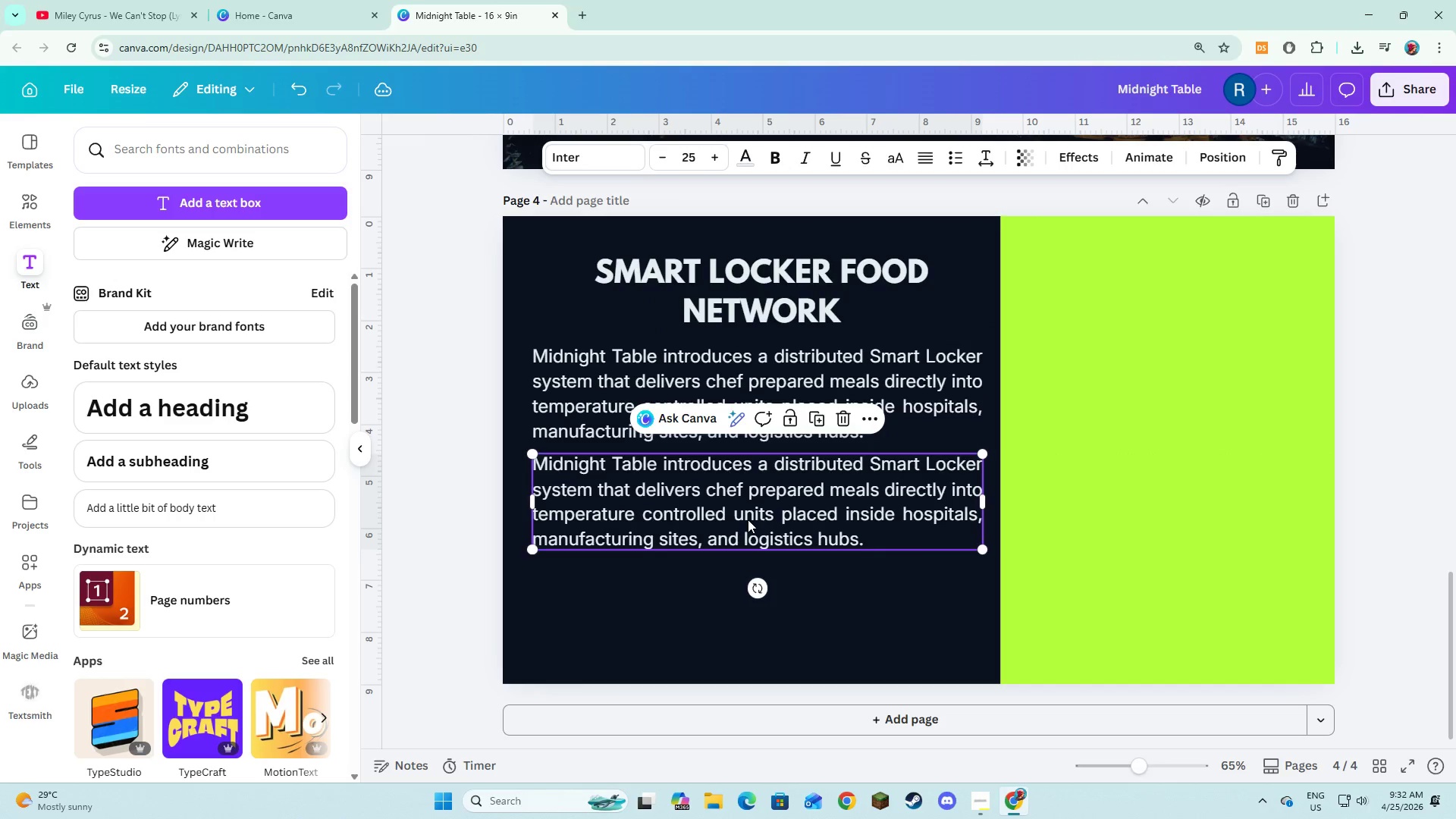 
left_click([748, 519])
 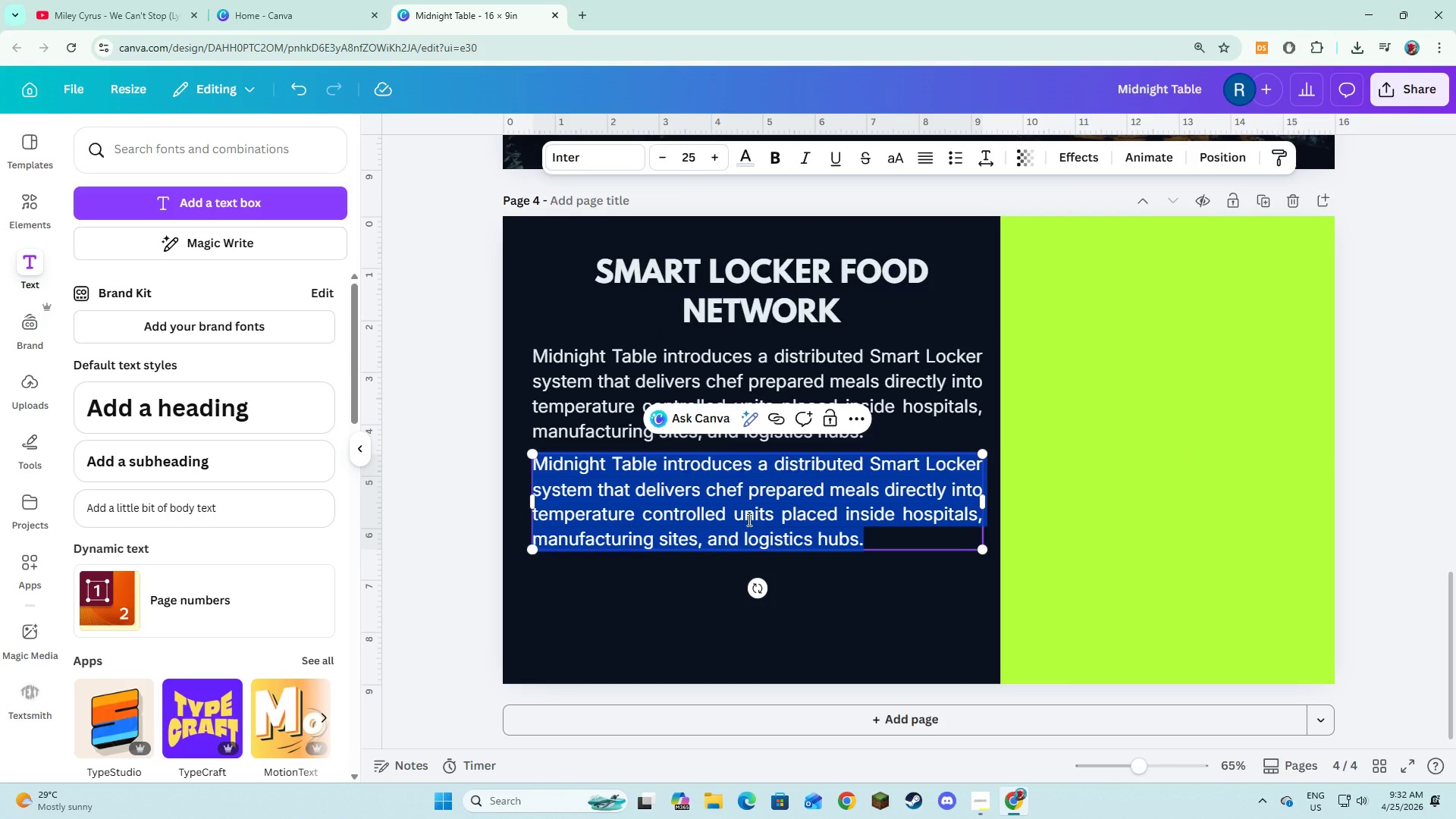 
type(W)
key(Backspace)
type(Wokr)
key(Backspace)
key(Backspace)
type(rkers can be access fresh, balanced meals instantly anu)
key(Backspace)
type(u)
key(Backspace)
type(ytime during their shift, without waiting or service interruptions.)
 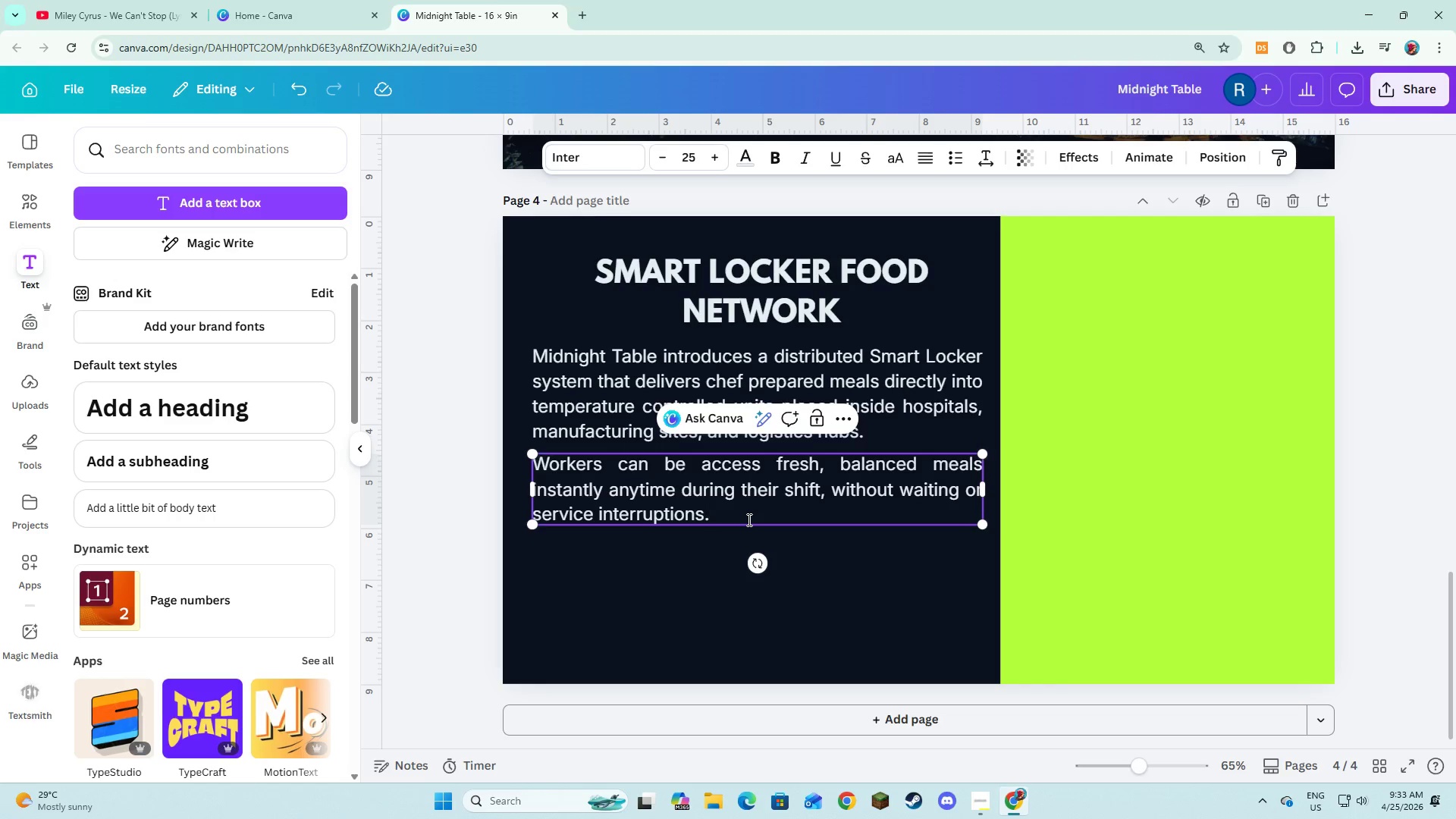 
left_click([28, 0])
 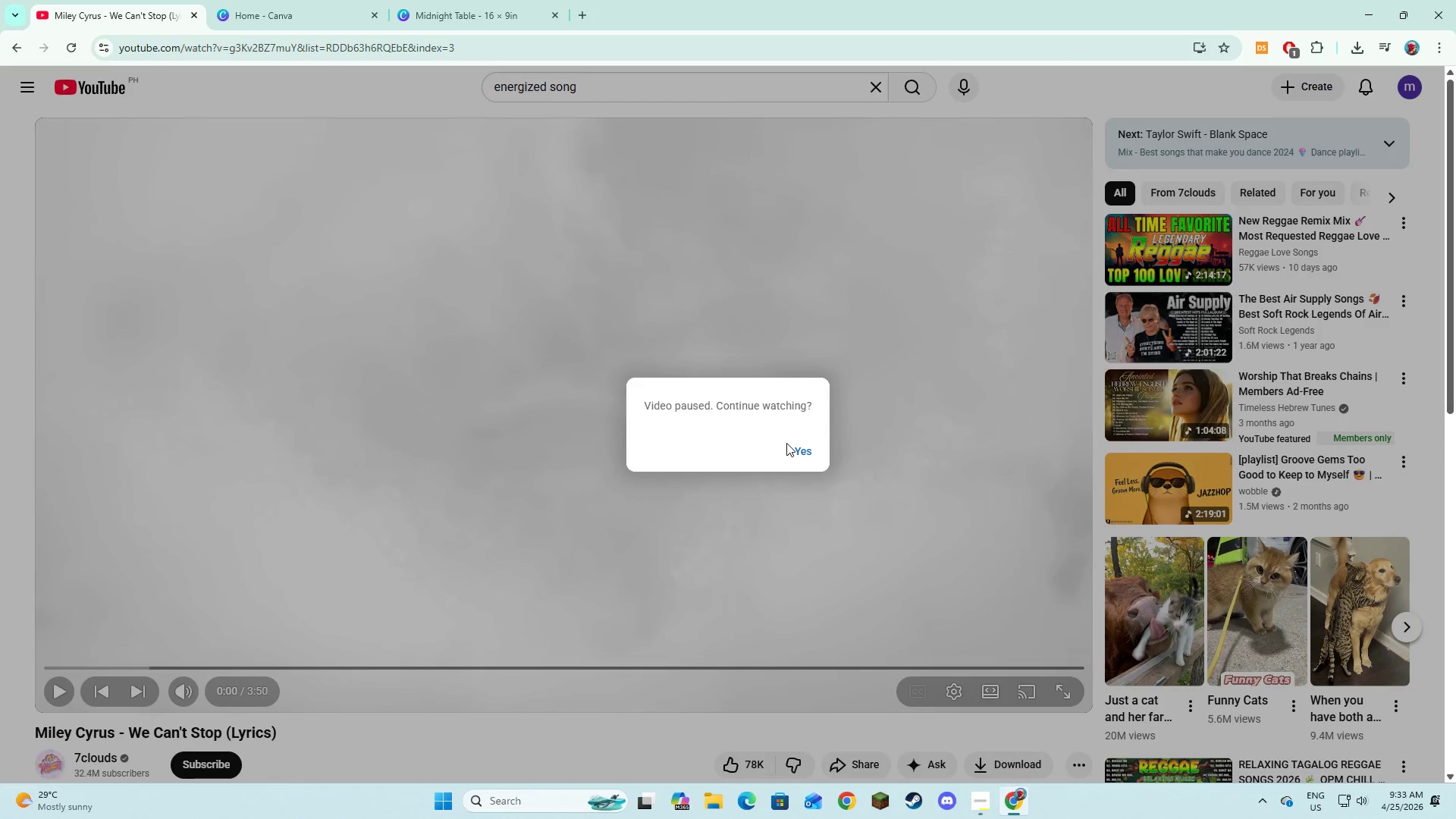 
left_click([802, 453])
 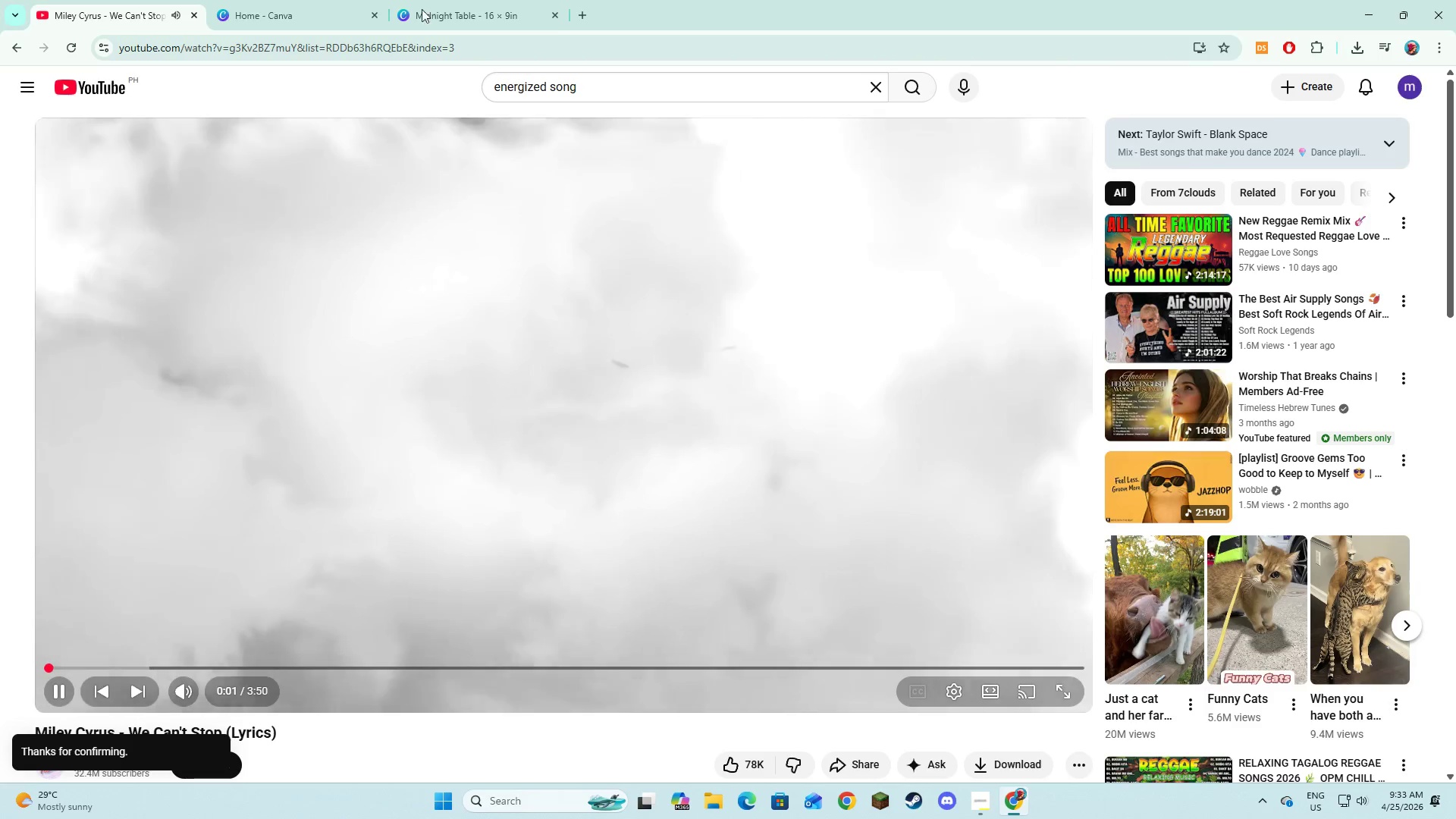 
left_click([469, 0])
 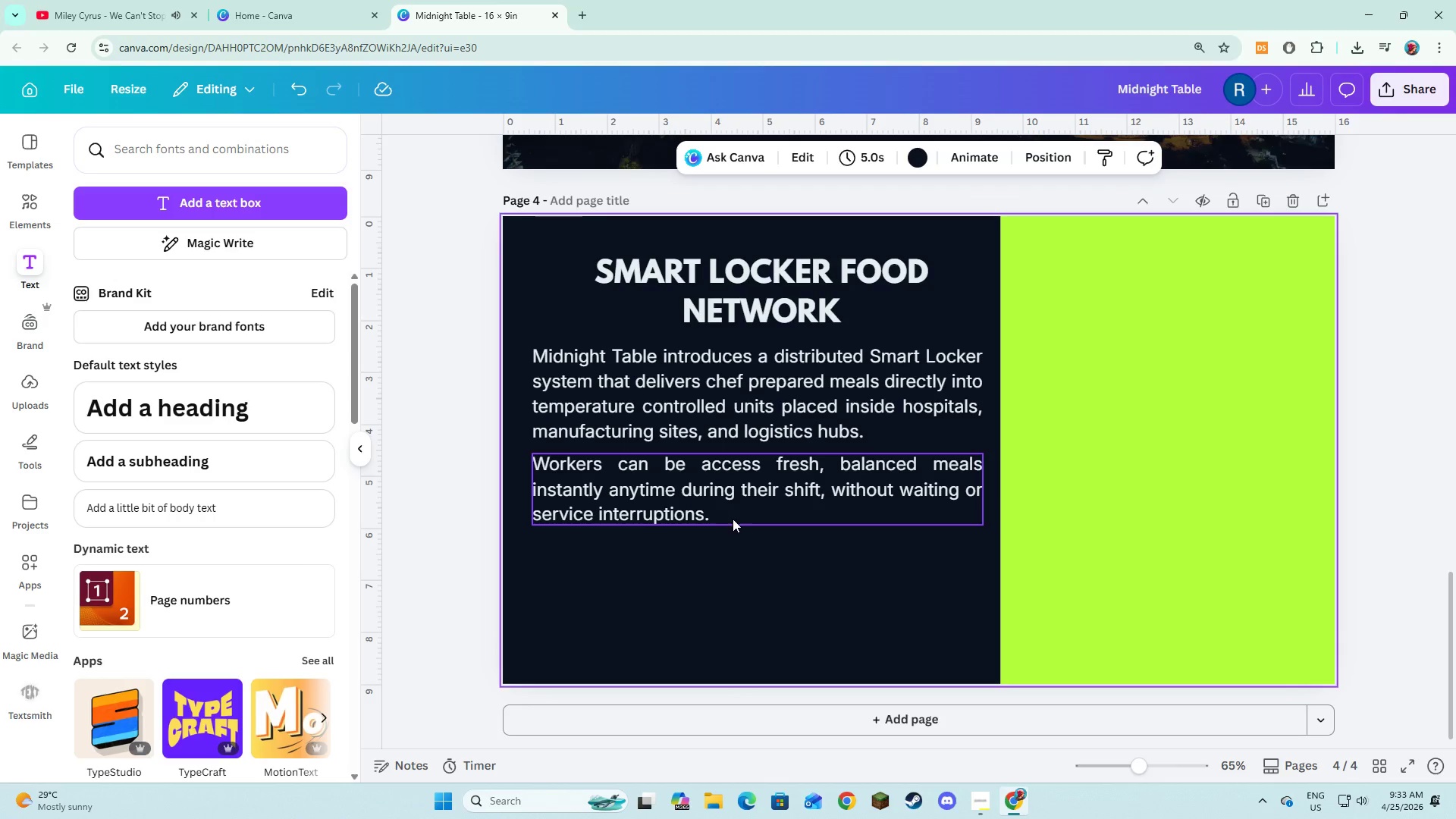 
mouse_move([715, 484])
 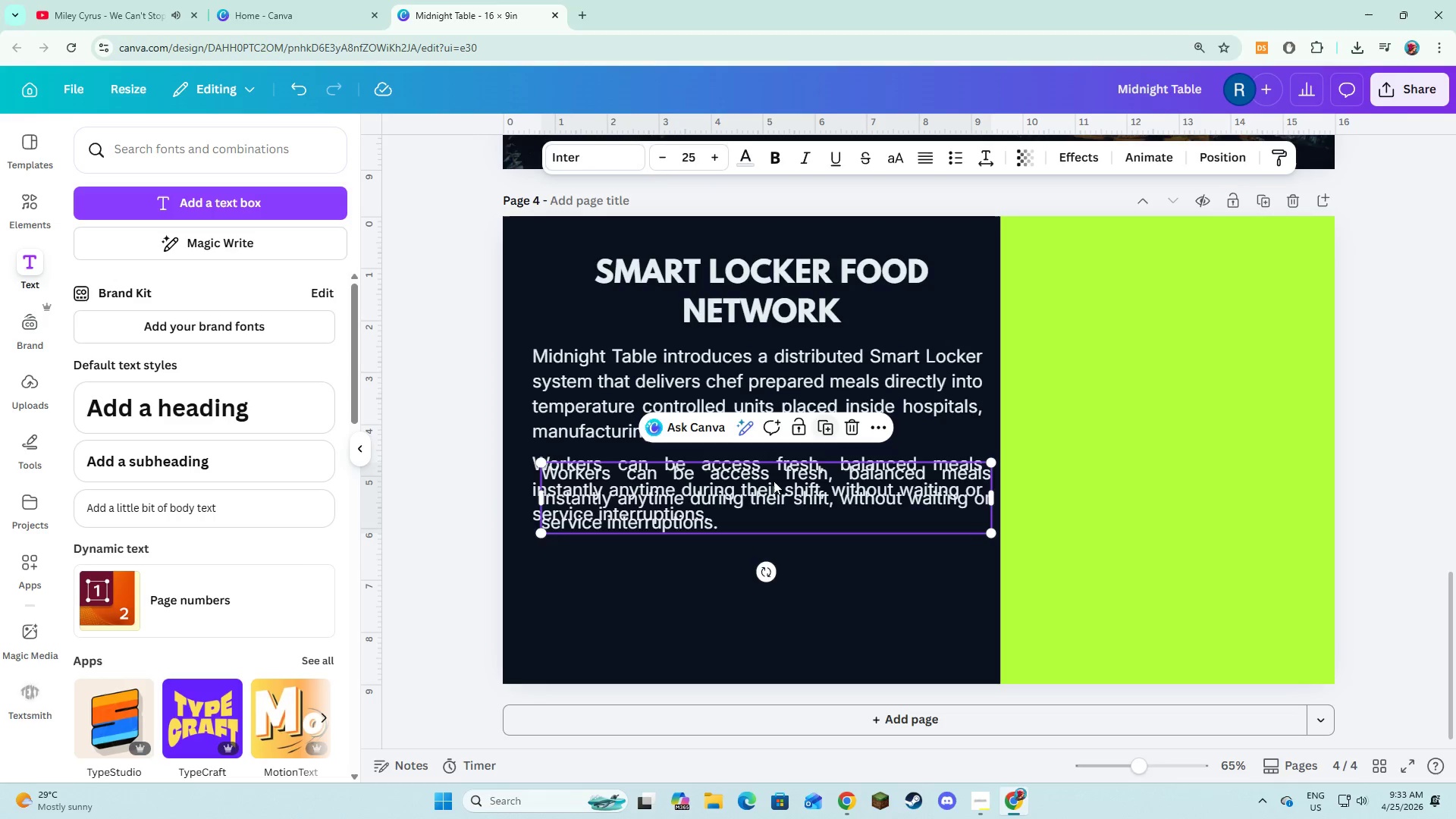 
left_click_drag(start_coordinate=[772, 486], to_coordinate=[759, 557])
 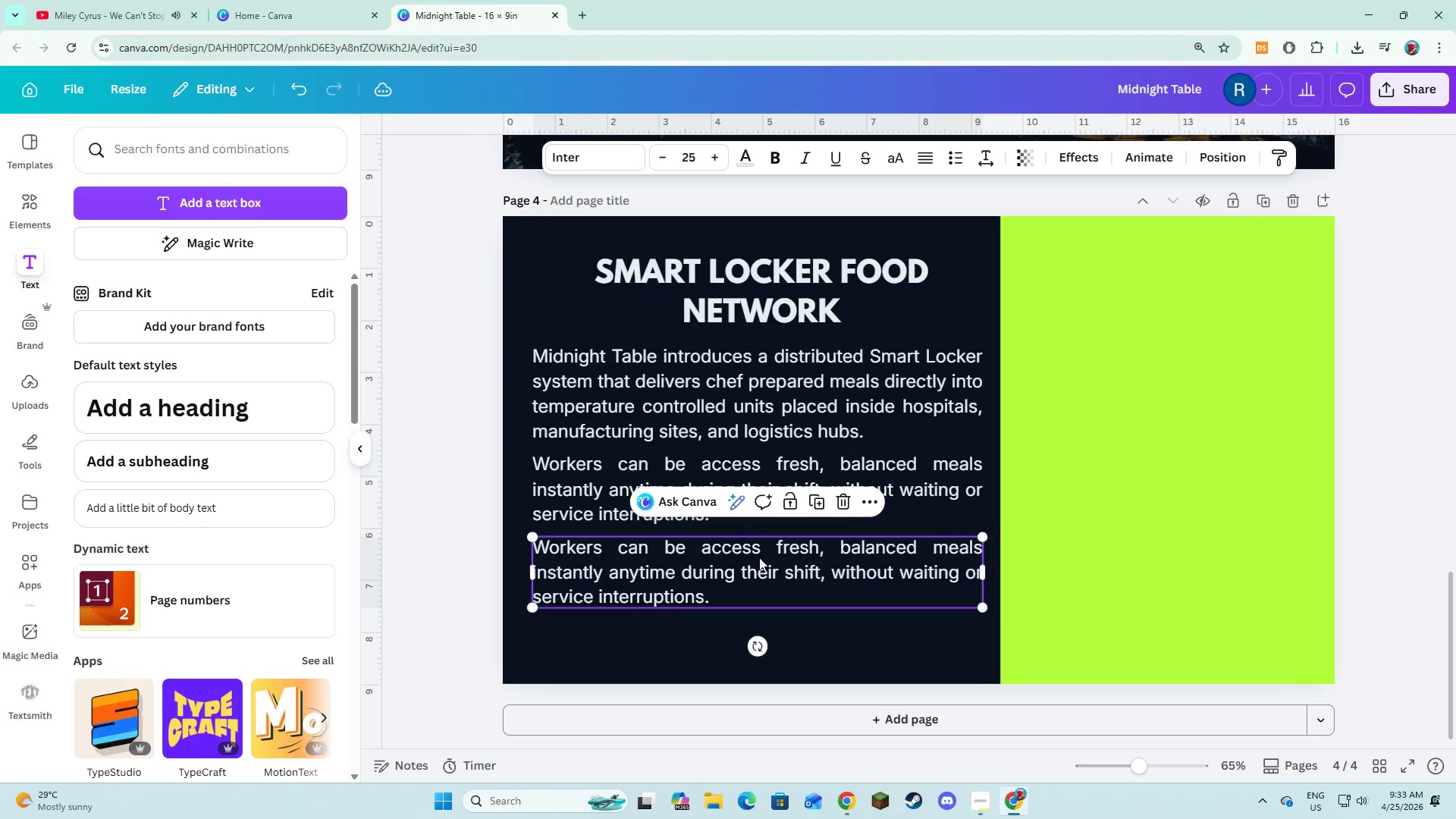 
left_click([759, 557])
 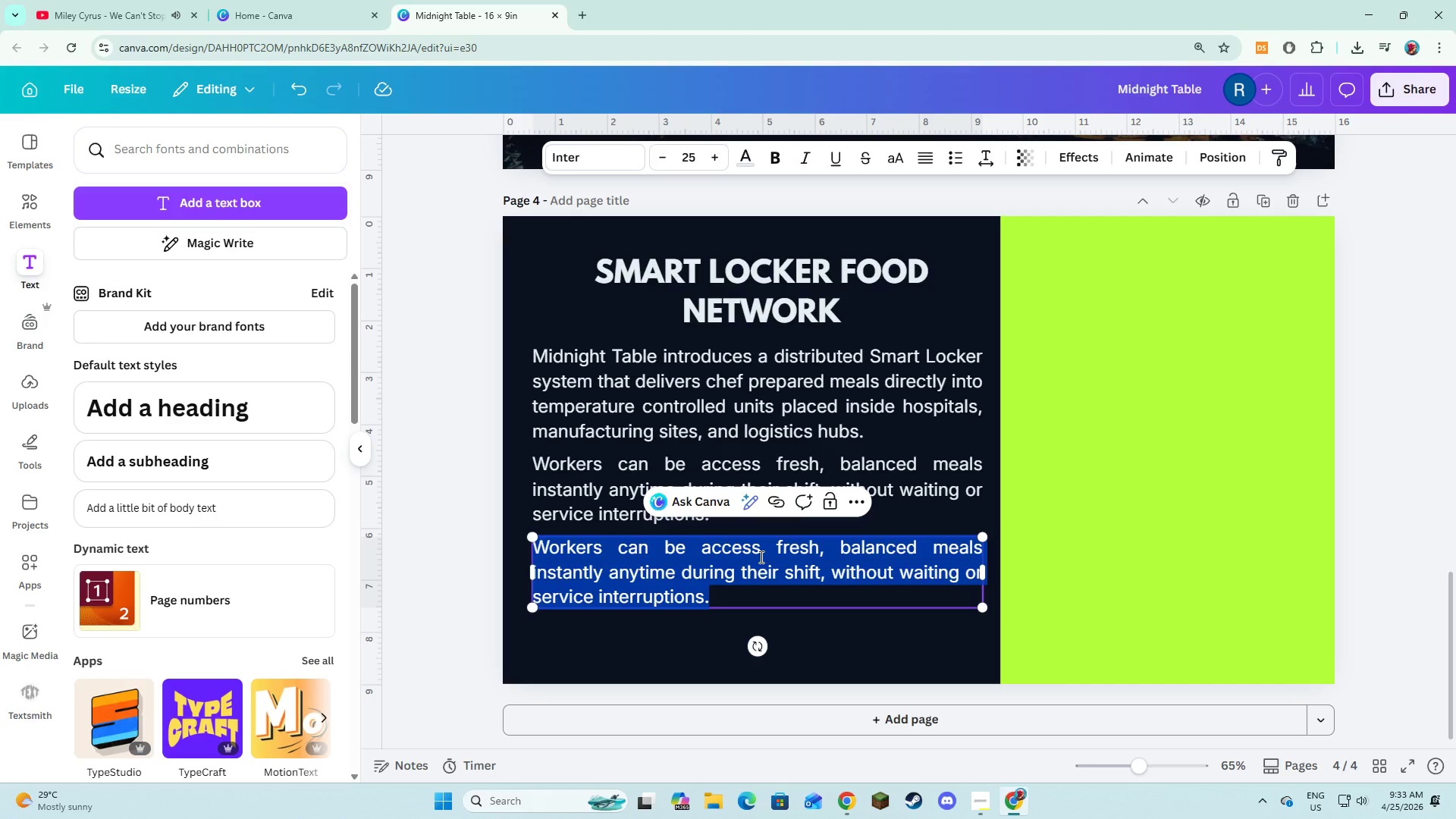 
type(This system turns nutrition inot )
key(Backspace)
key(Backspace)
key(Backspace)
type(to on site infrastructure.)
 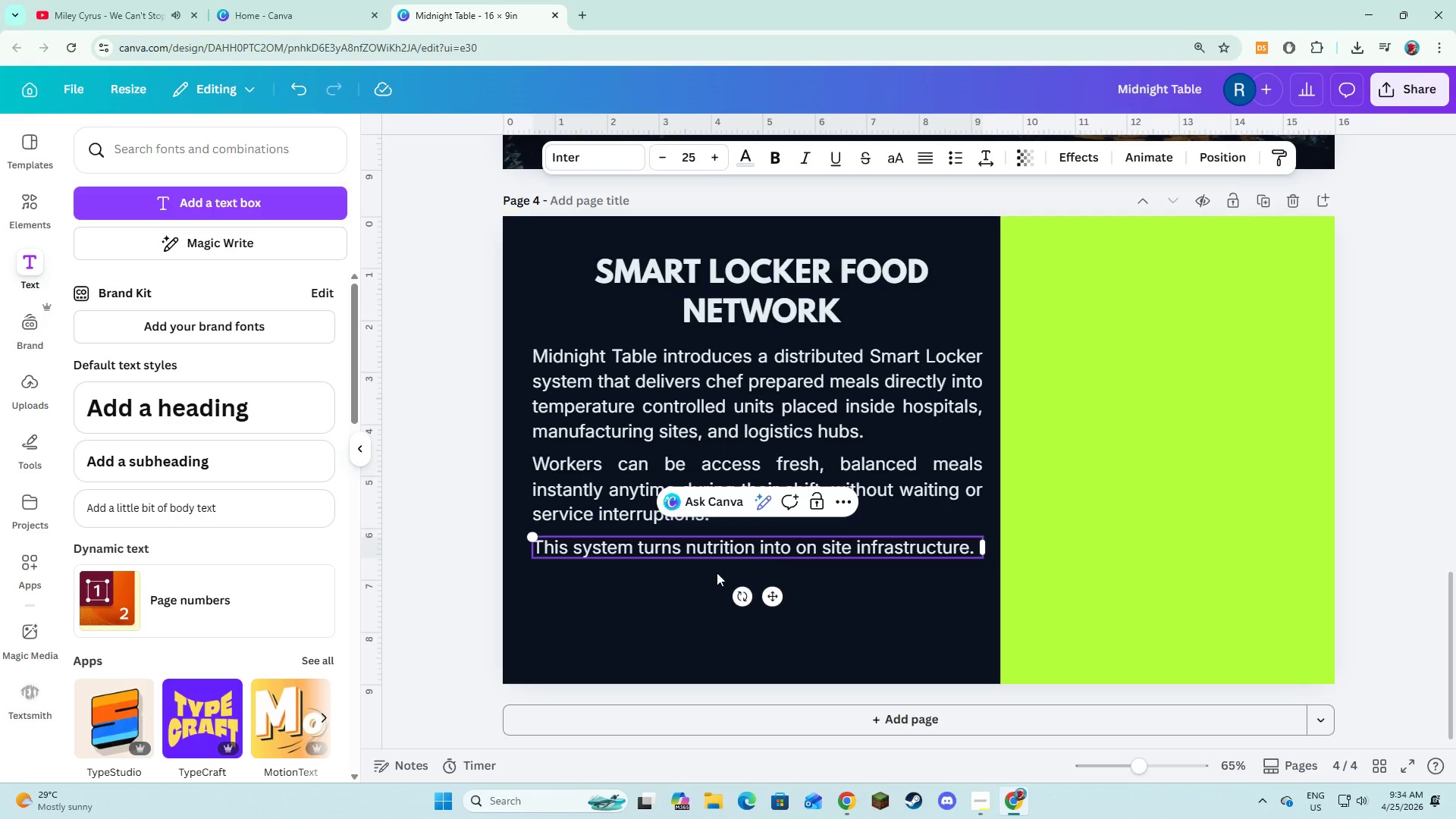 
left_click([664, 585])
 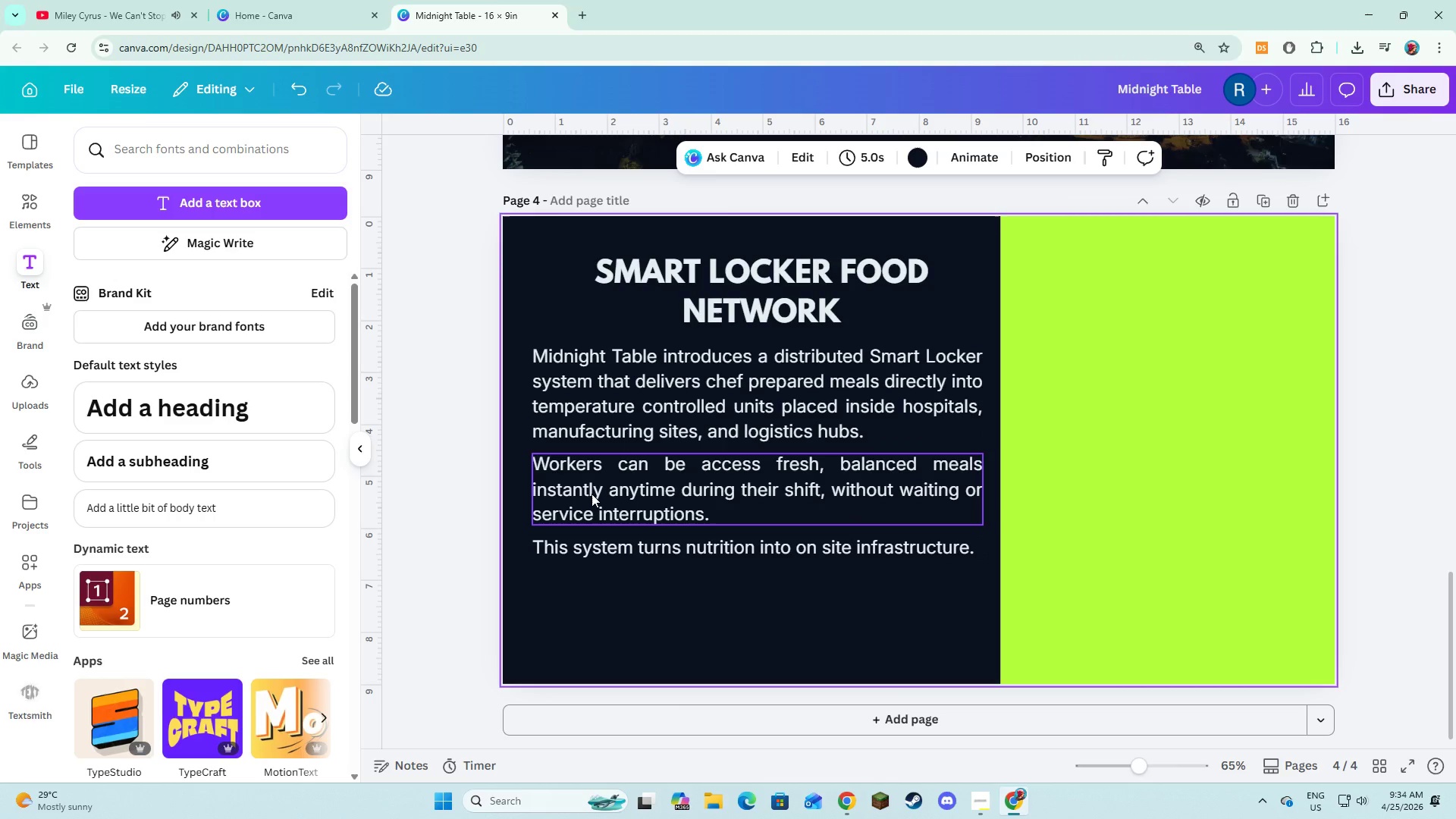 
wait(5.27)
 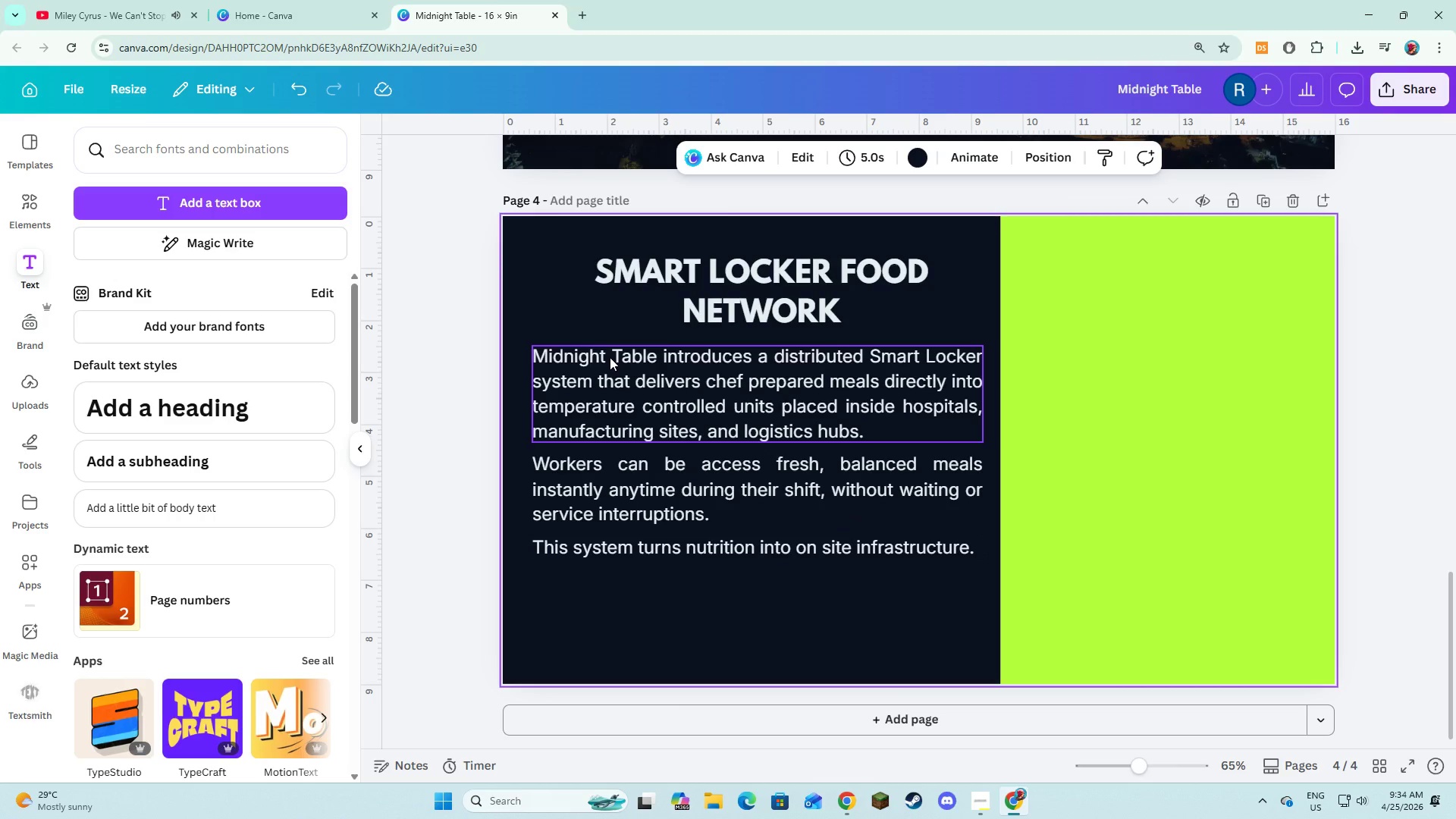 
left_click_drag(start_coordinate=[588, 332], to_coordinate=[638, 546])
 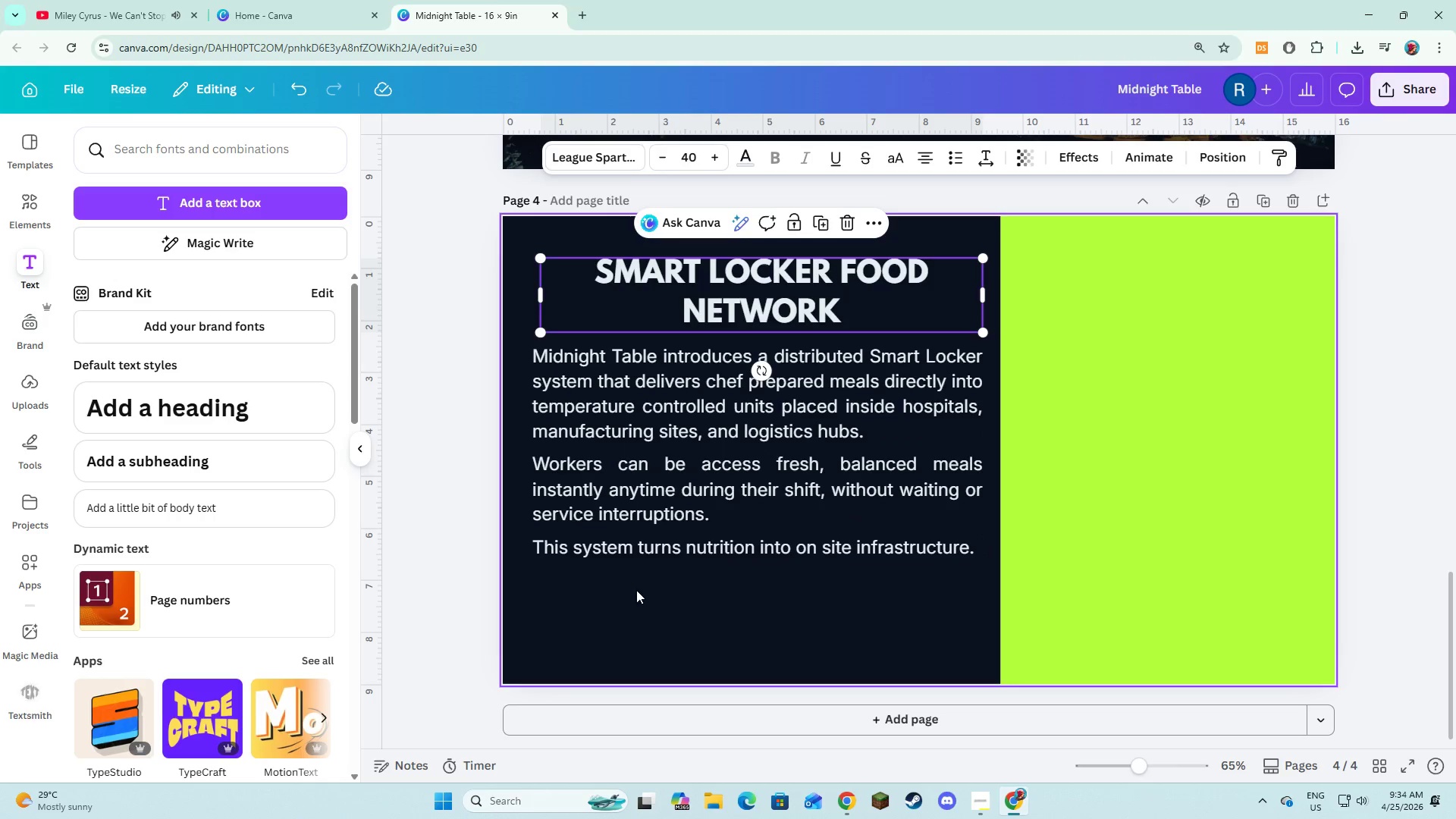 
left_click([636, 590])
 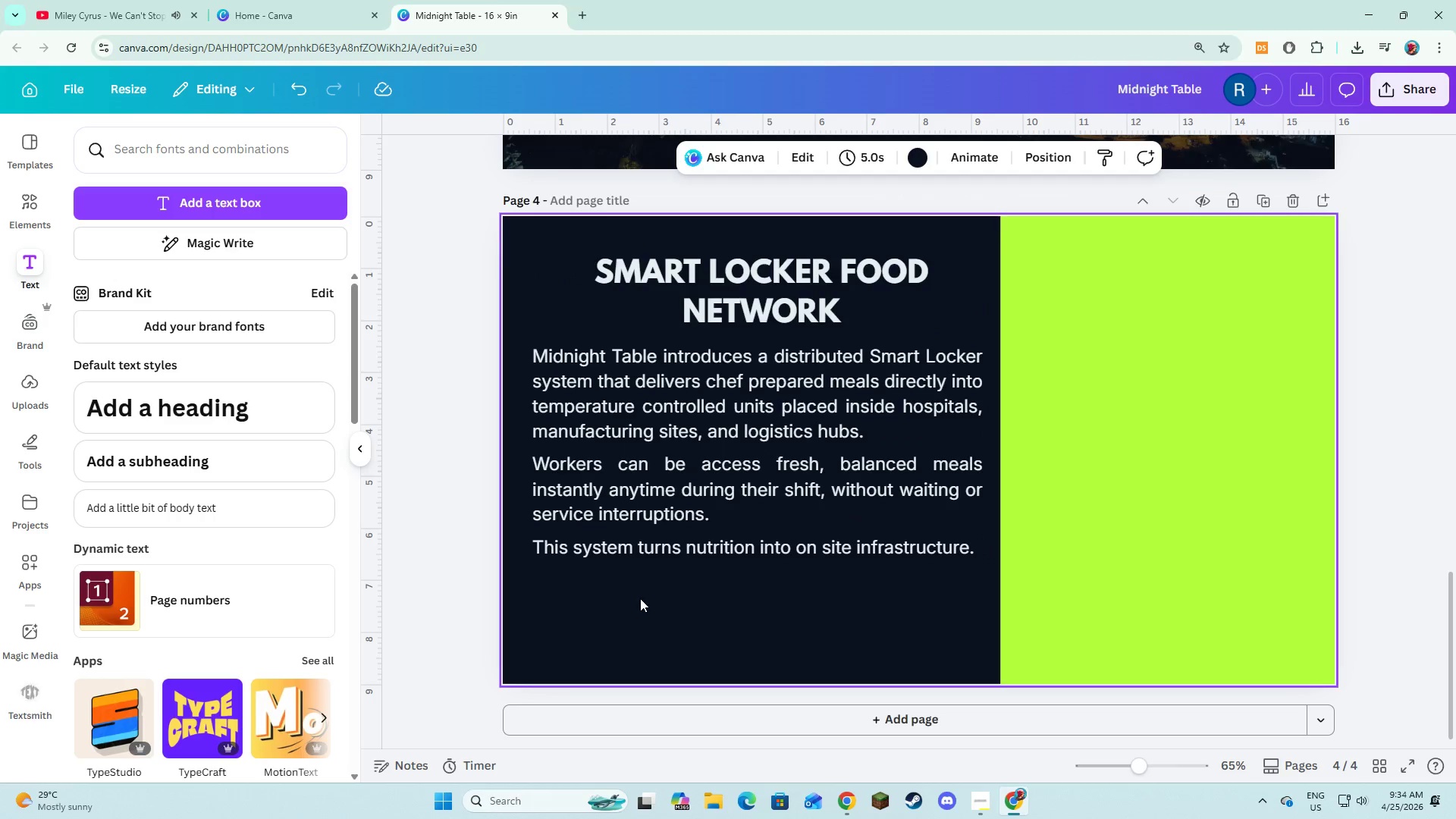 
left_click_drag(start_coordinate=[640, 598], to_coordinate=[605, 342])
 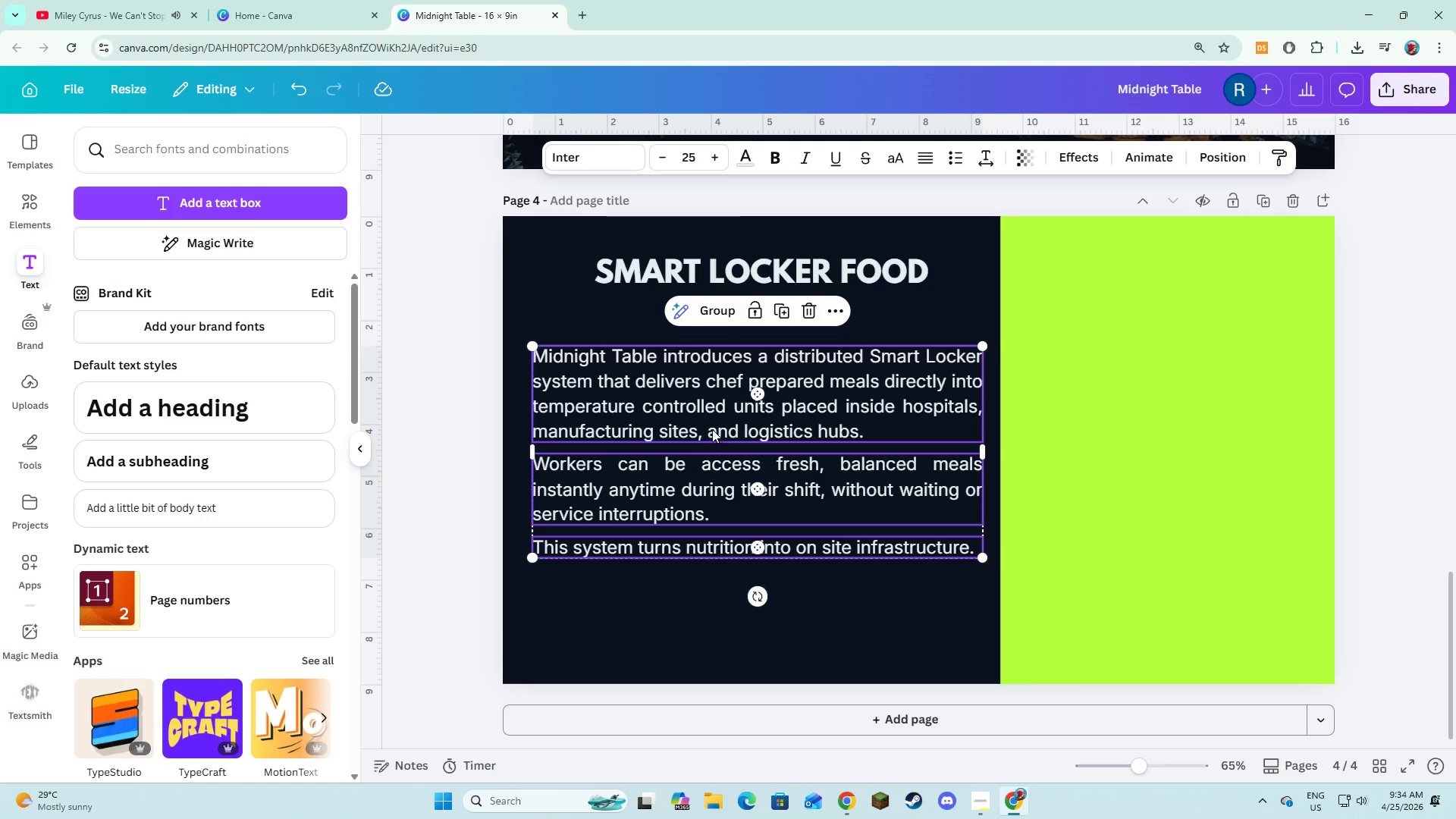 
left_click_drag(start_coordinate=[713, 430], to_coordinate=[713, 458])
 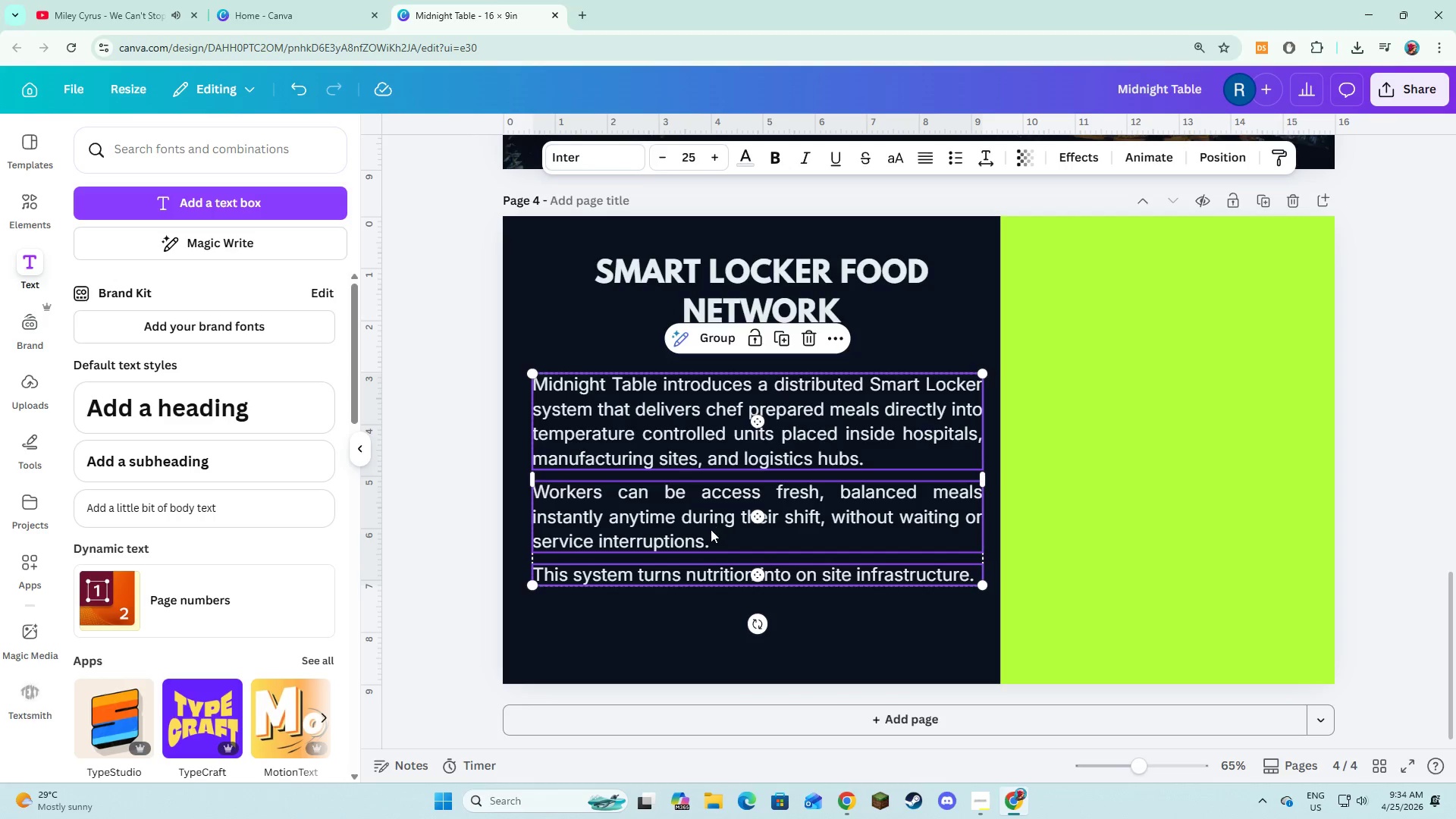 
left_click([711, 529])
 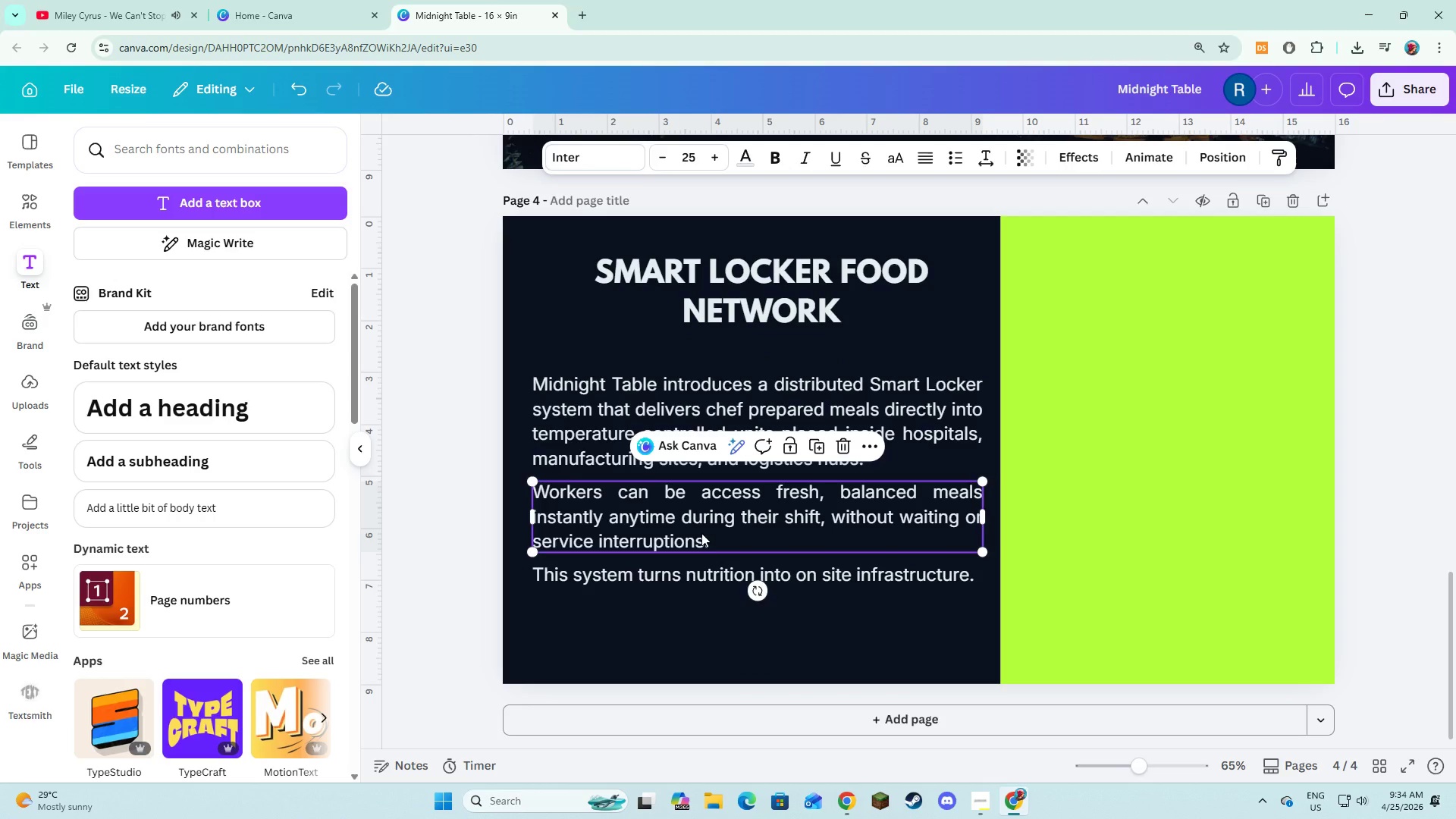 
left_click_drag(start_coordinate=[701, 533], to_coordinate=[701, 566])
 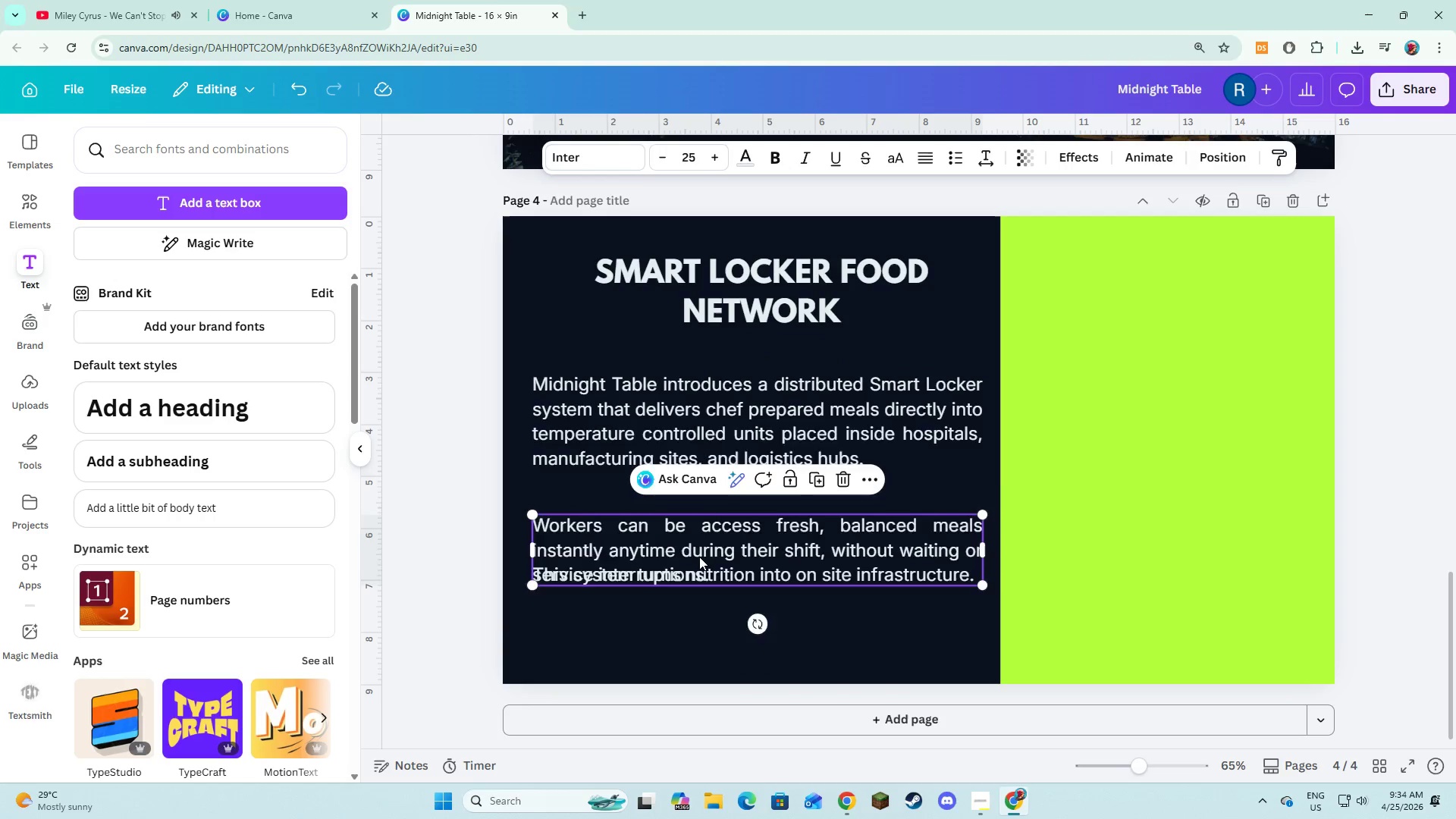 
hold_key(key=ShiftLeft, duration=0.44)
 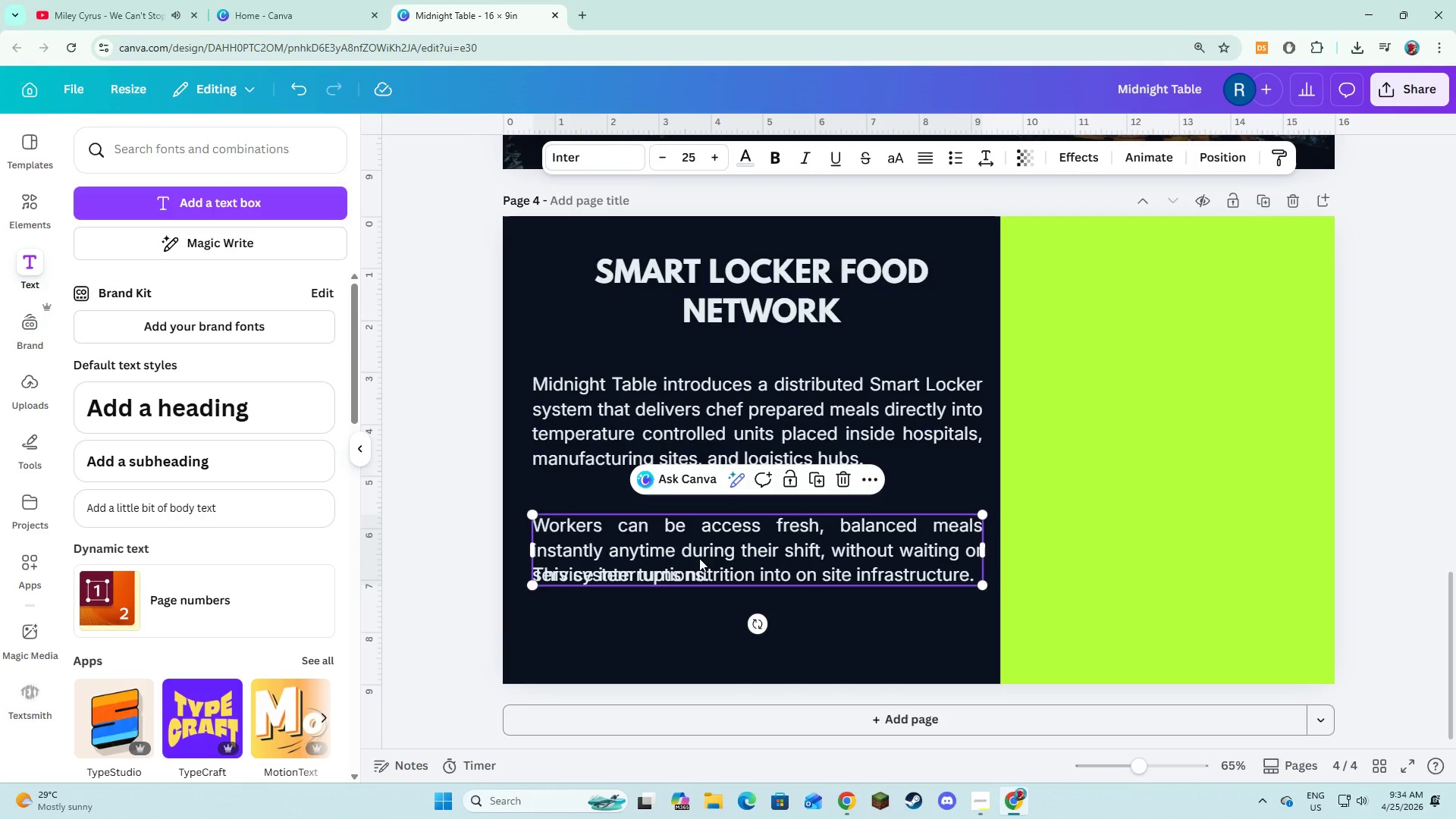 
key(Control+Z)
 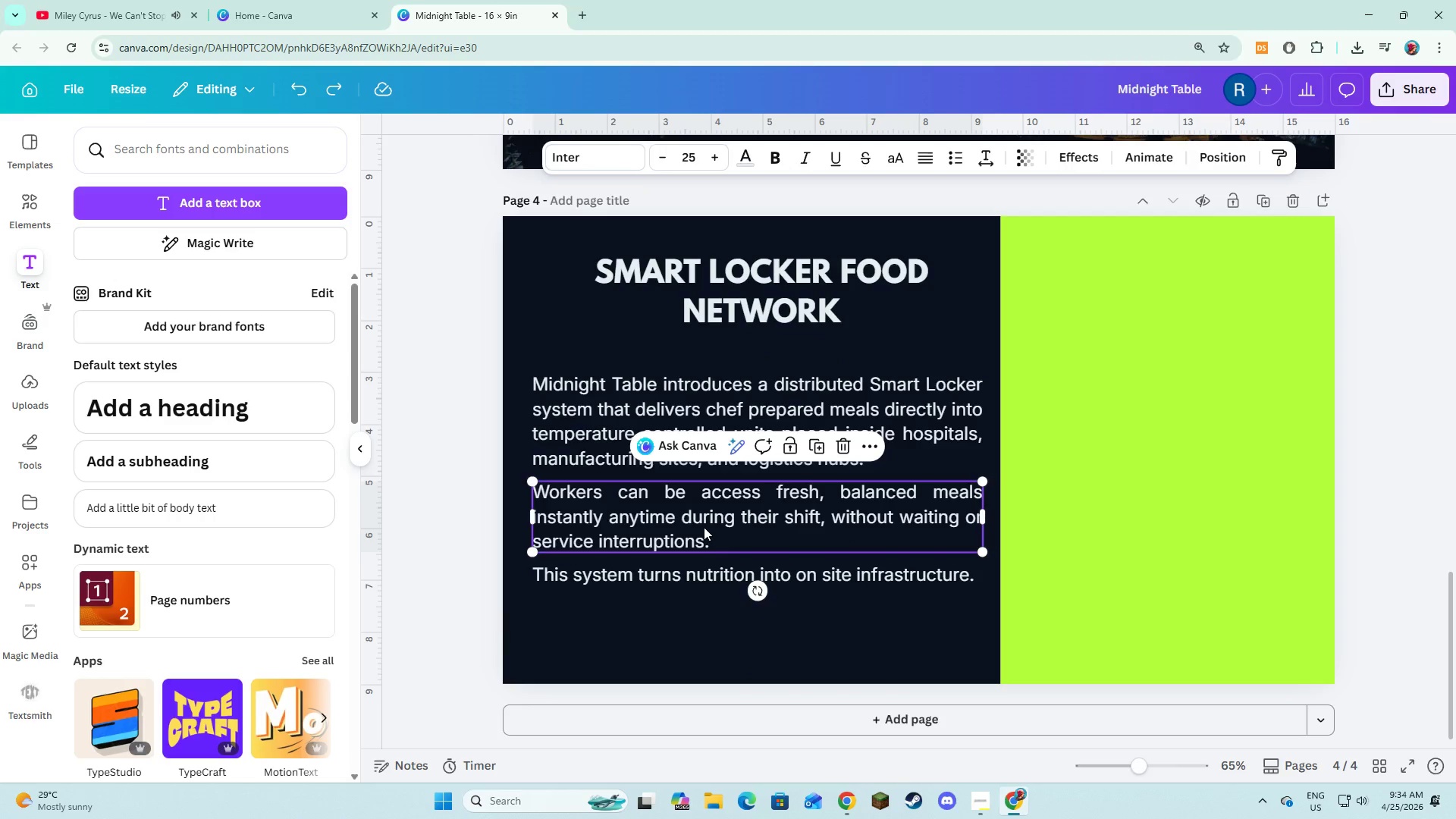 
hold_key(key=ShiftLeft, duration=1.17)
left_click_drag(start_coordinate=[704, 522], to_coordinate=[708, 542])
 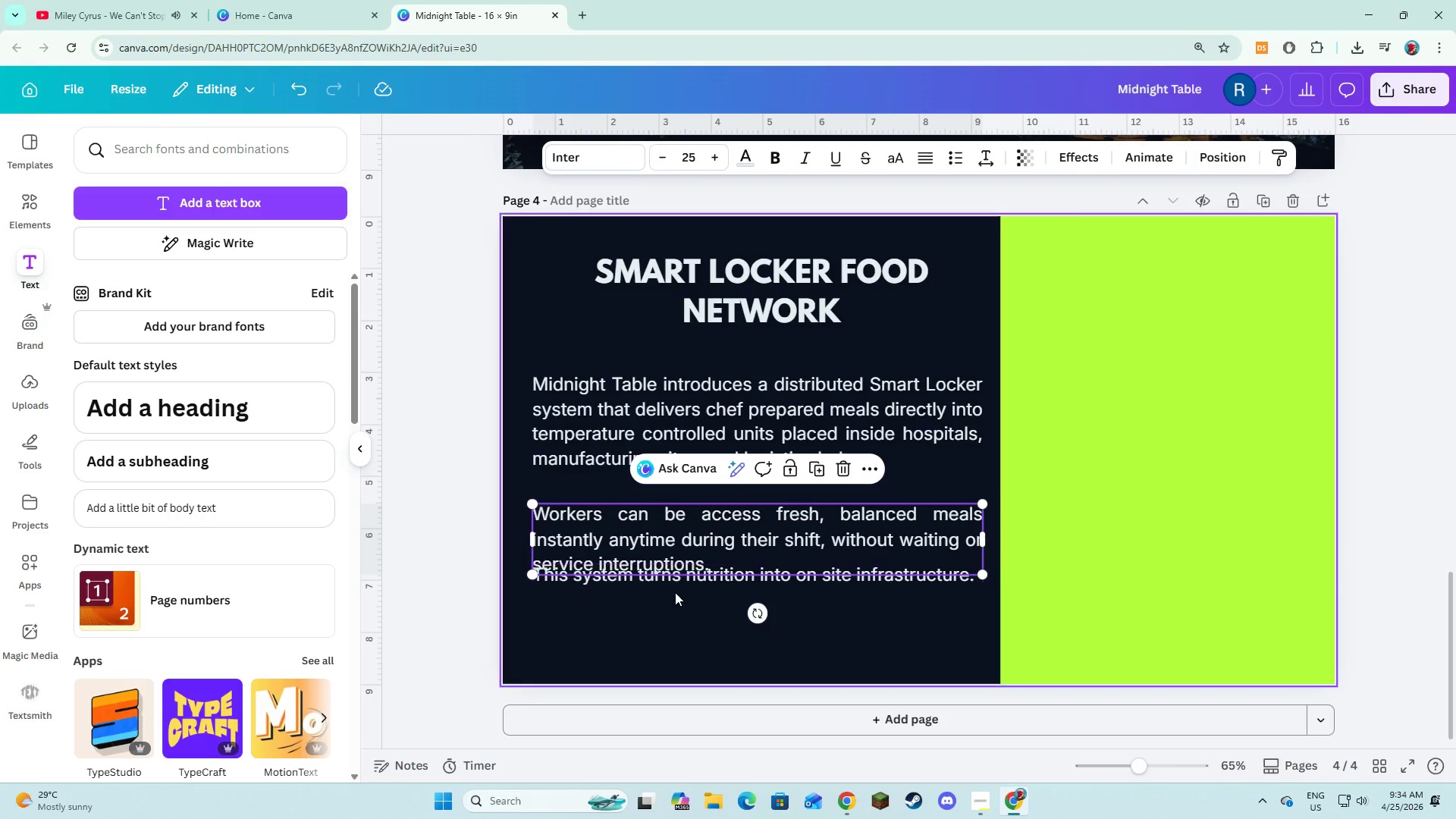 
left_click([675, 592])
 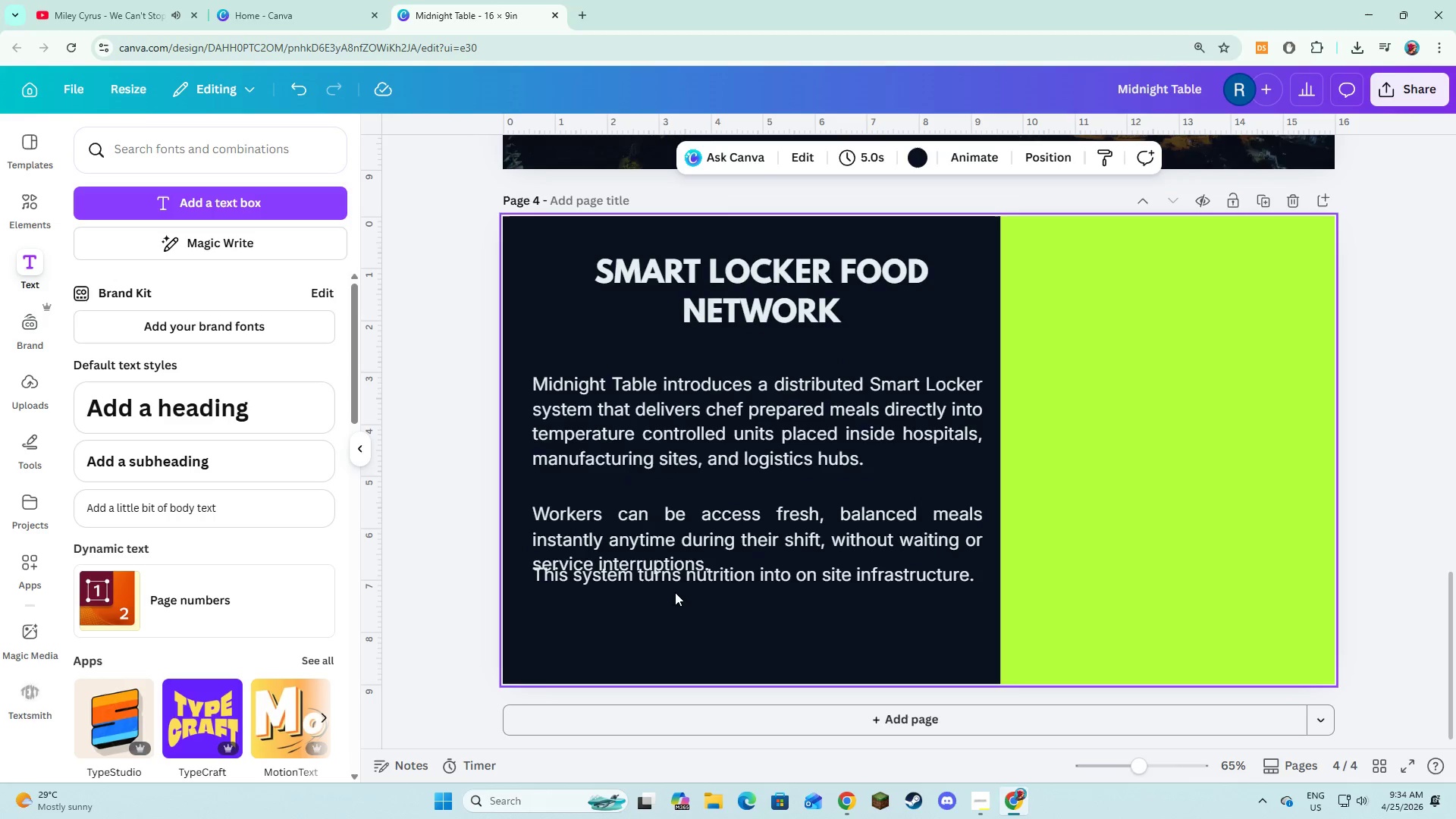 
key(Control+Z)
 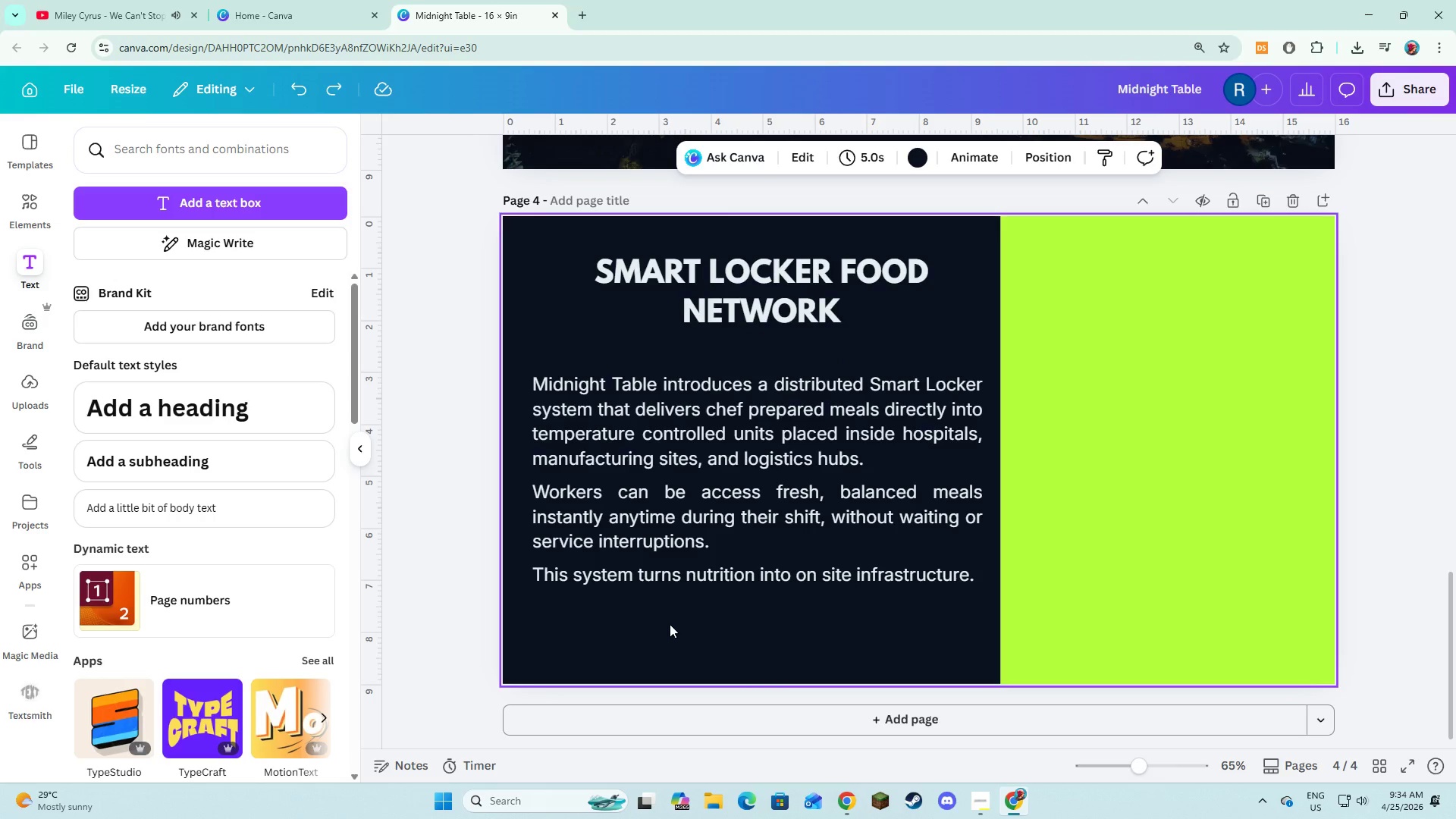 
left_click([670, 624])
 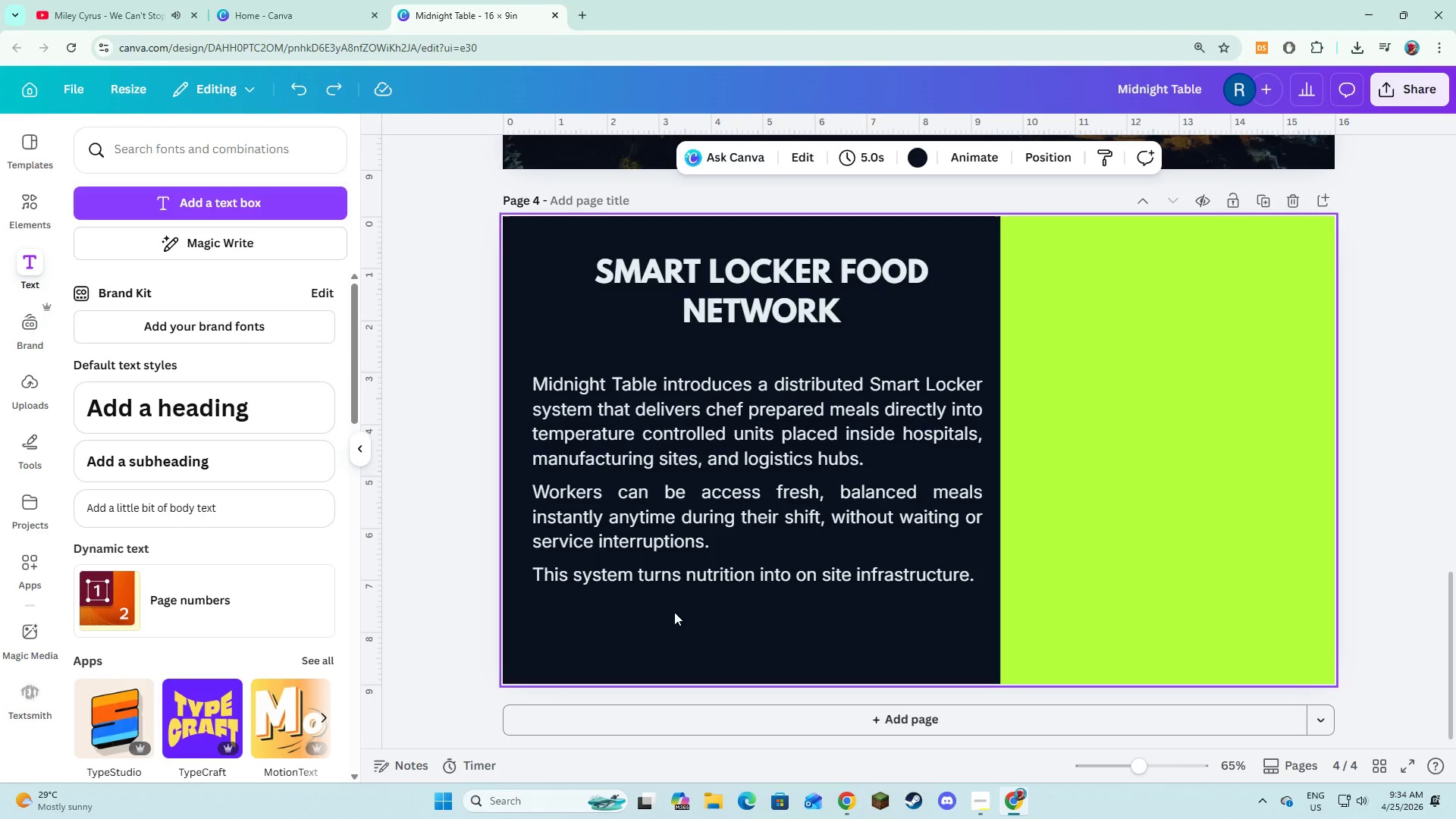 
left_click_drag(start_coordinate=[673, 619], to_coordinate=[660, 519])
 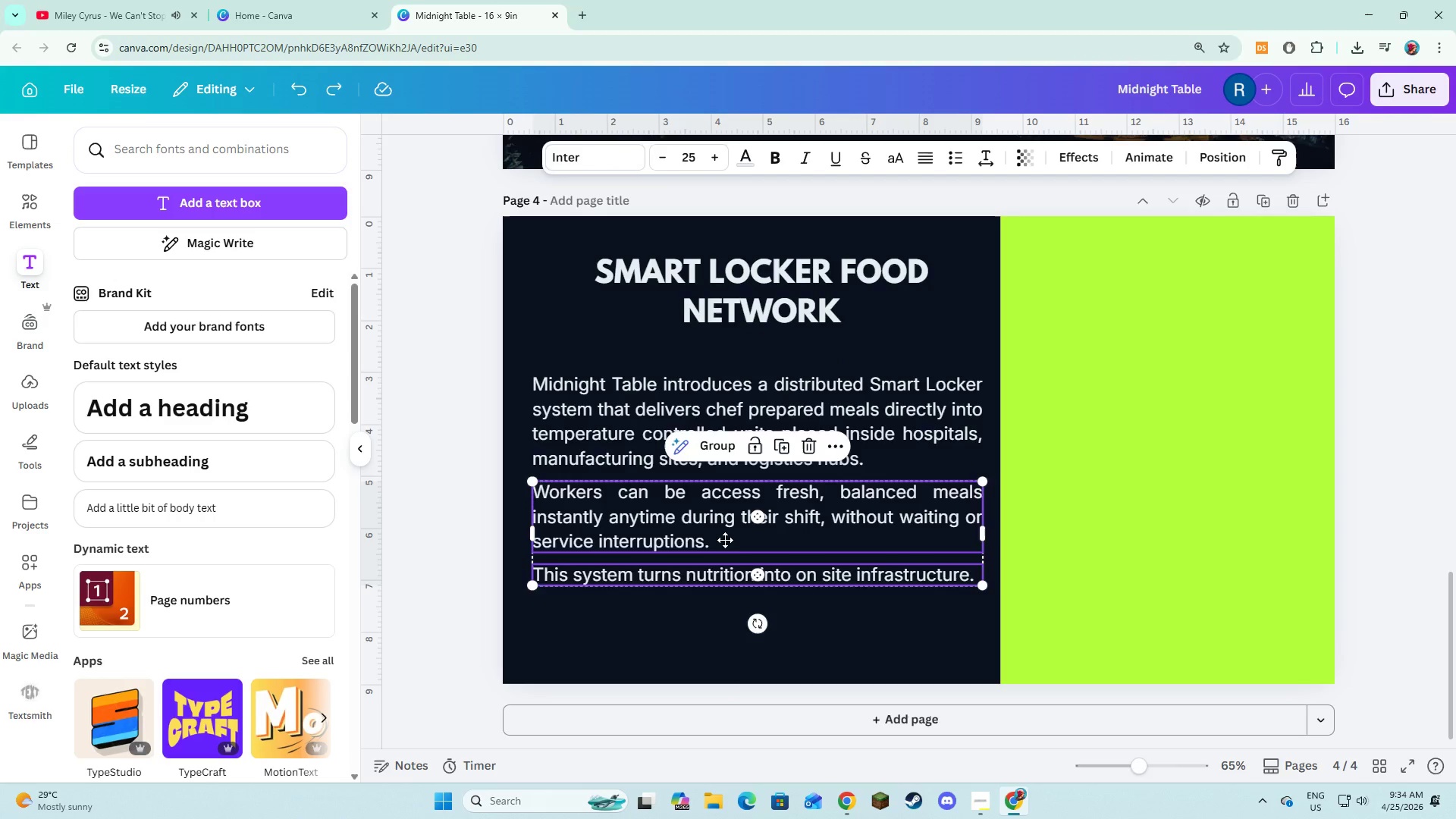 
left_click_drag(start_coordinate=[725, 532], to_coordinate=[725, 544])
 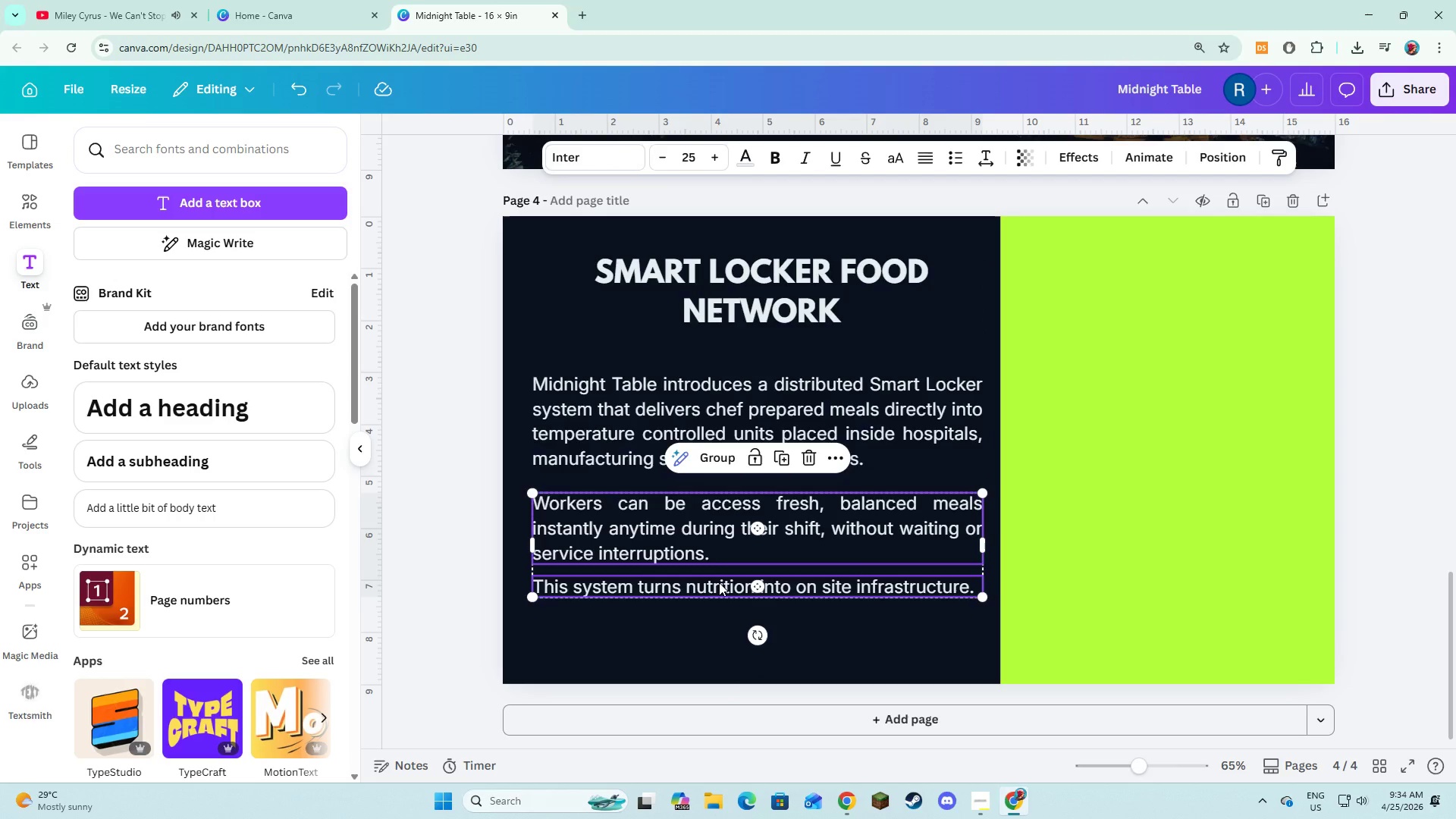 
left_click([719, 582])
 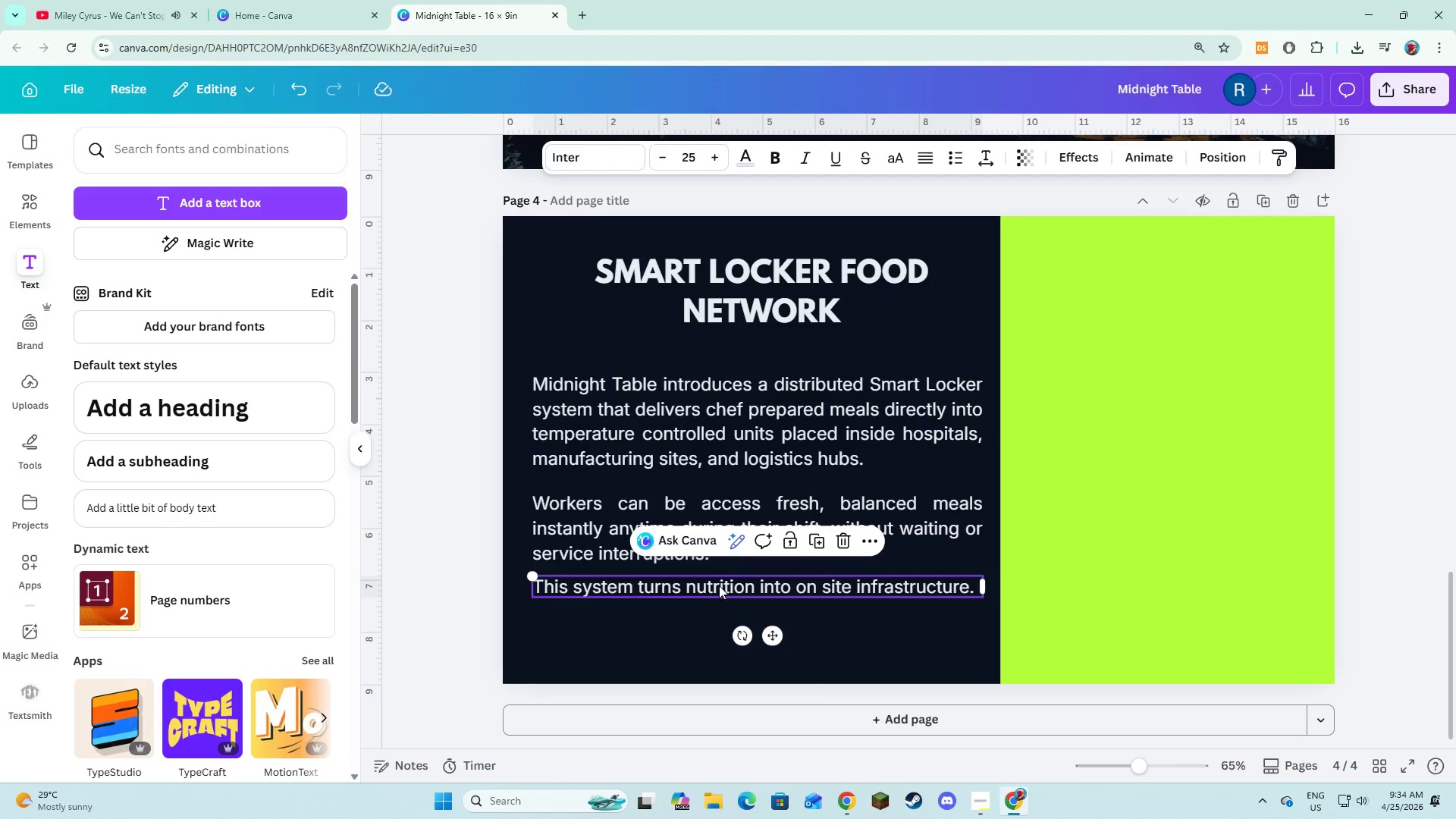 
left_click_drag(start_coordinate=[719, 585], to_coordinate=[717, 601])
 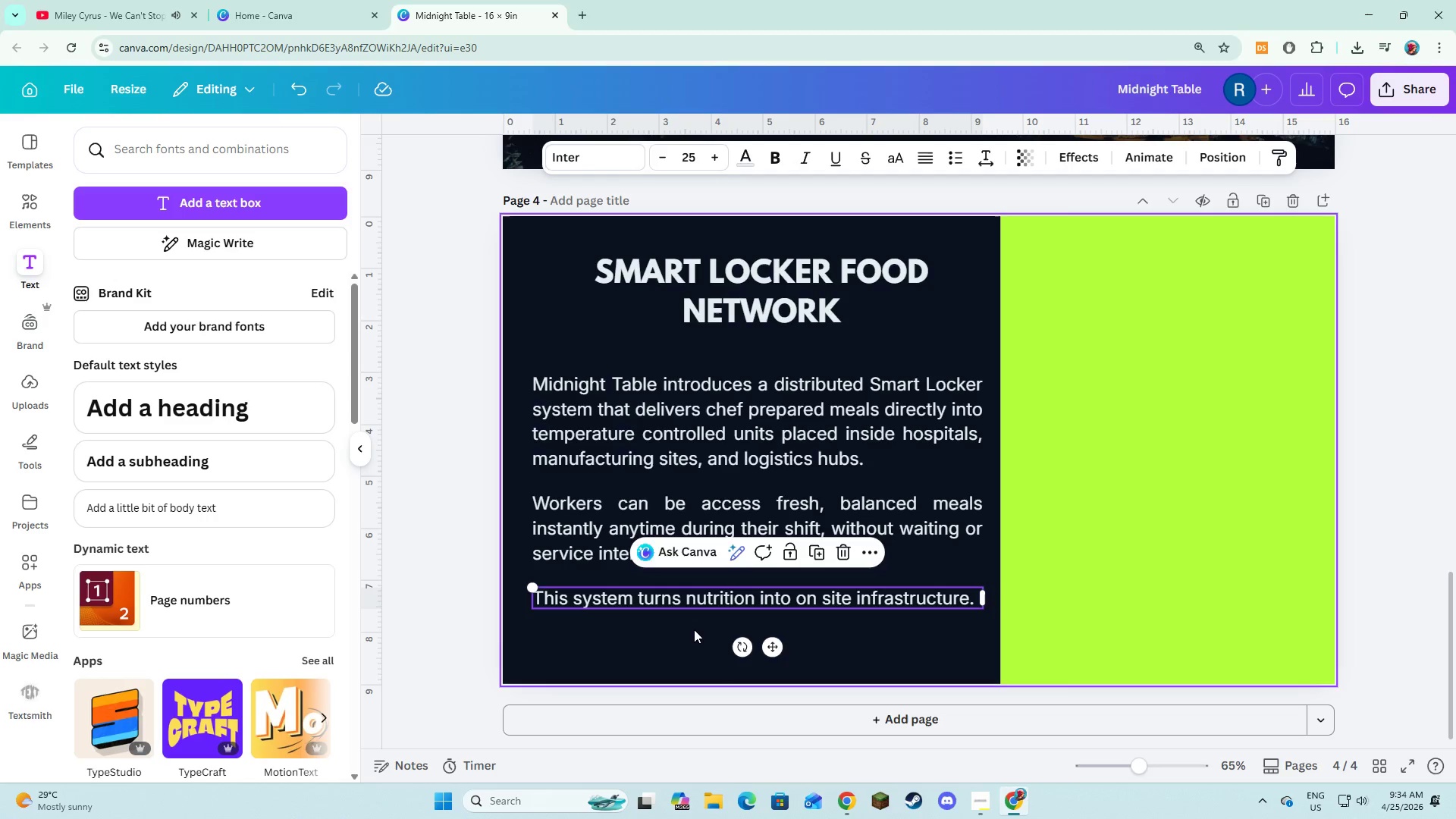 
left_click([694, 629])
 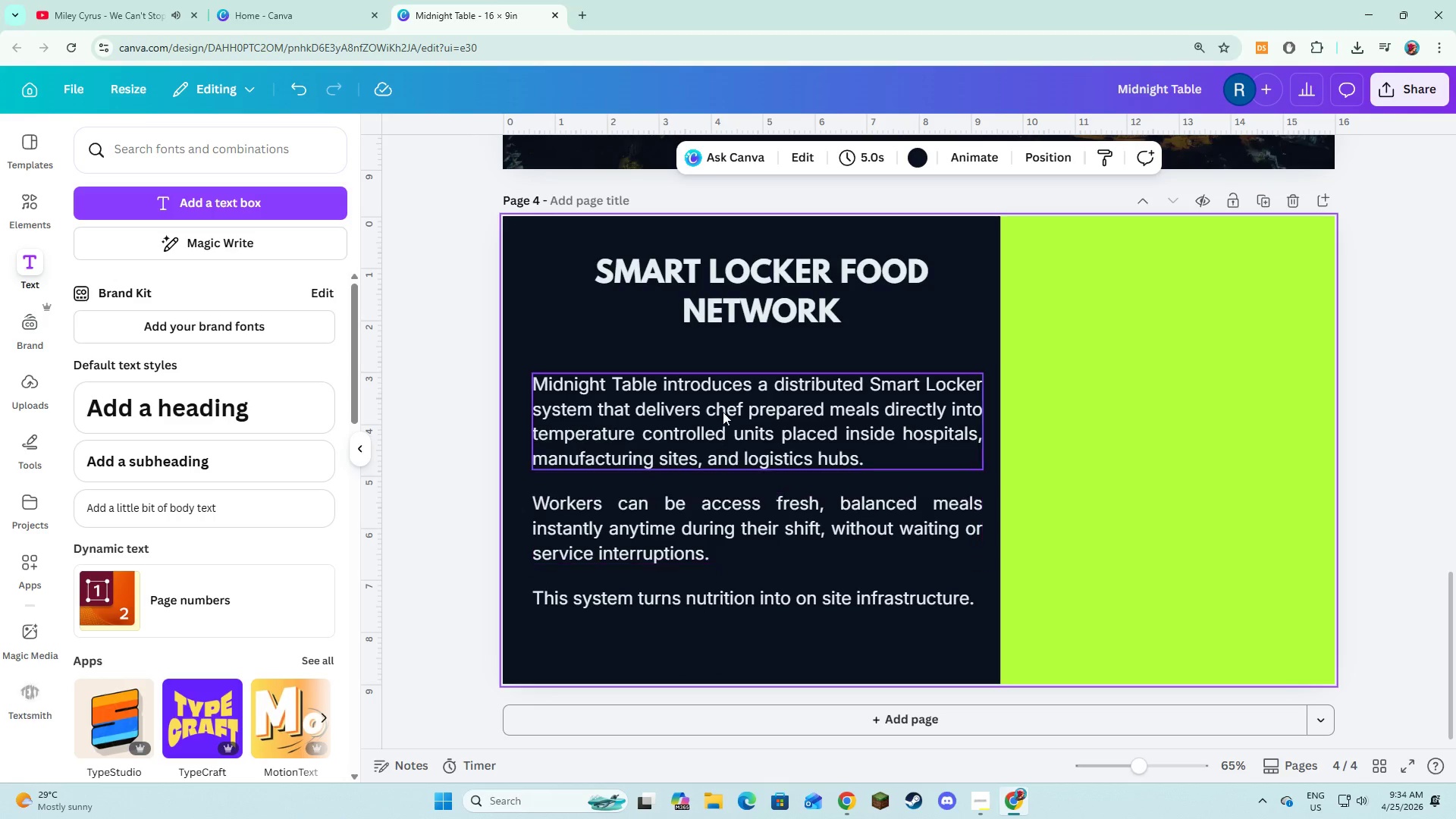 
left_click([695, 397])
 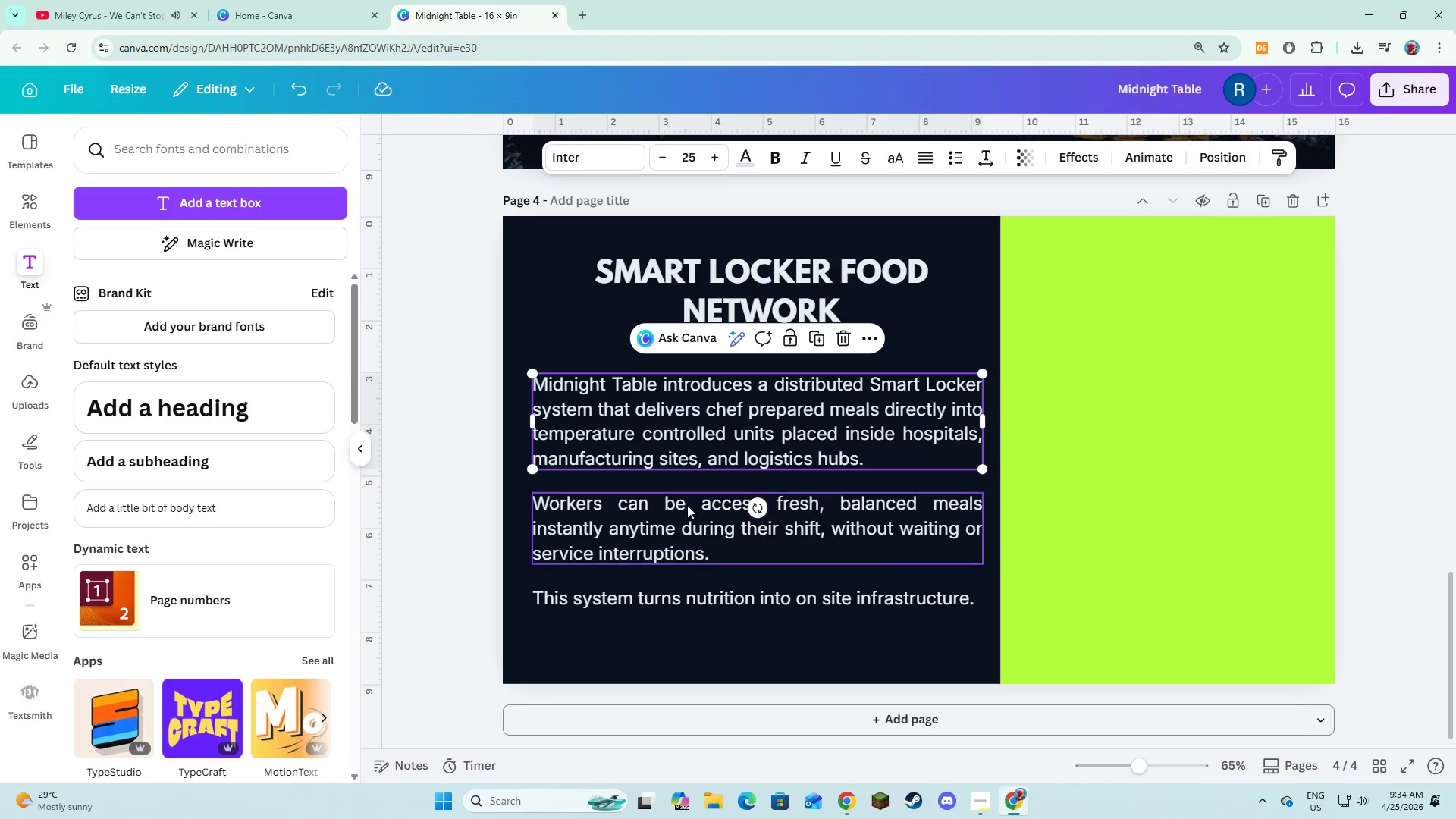 
left_click([686, 507])
 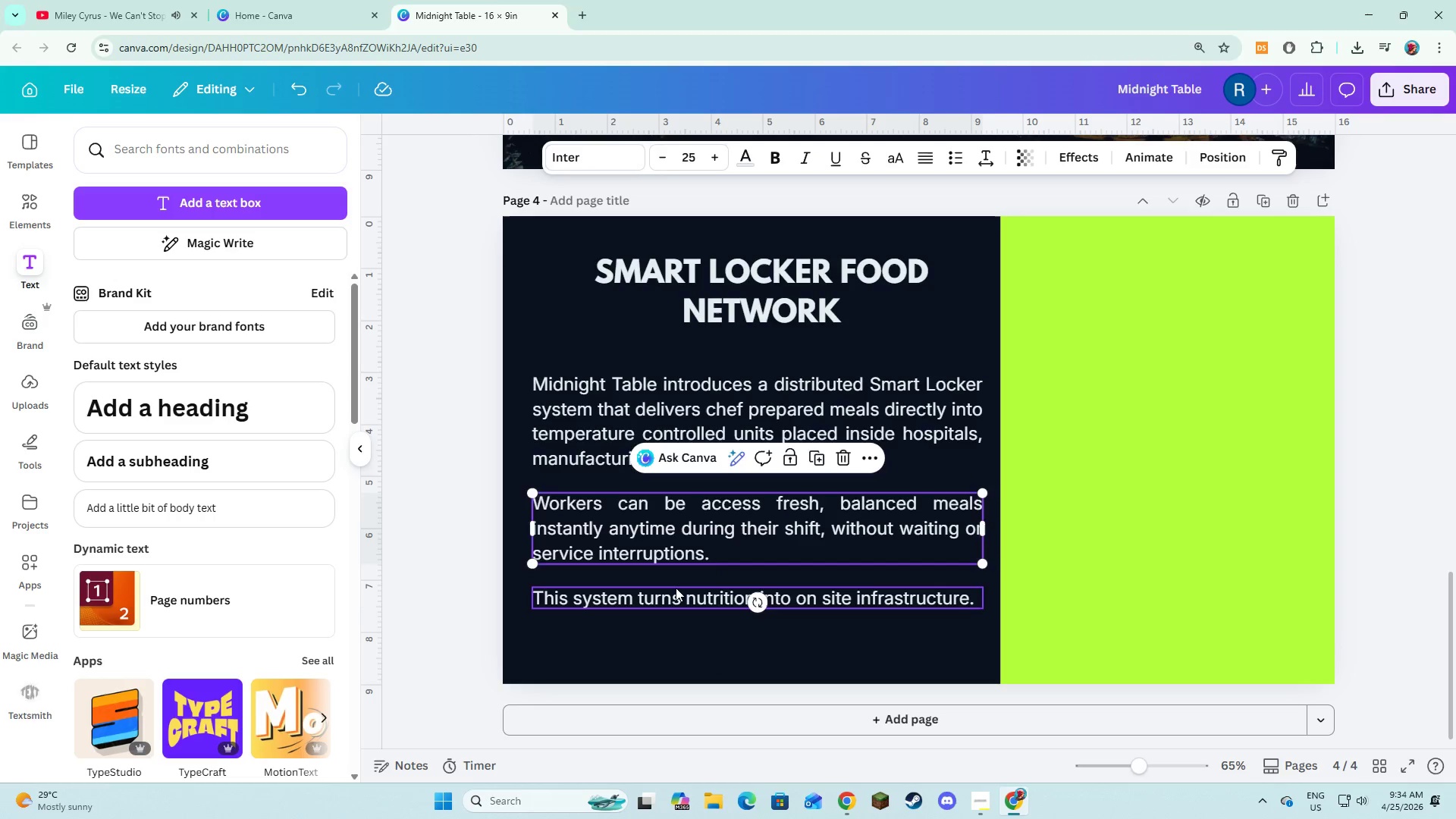 
left_click([676, 588])
 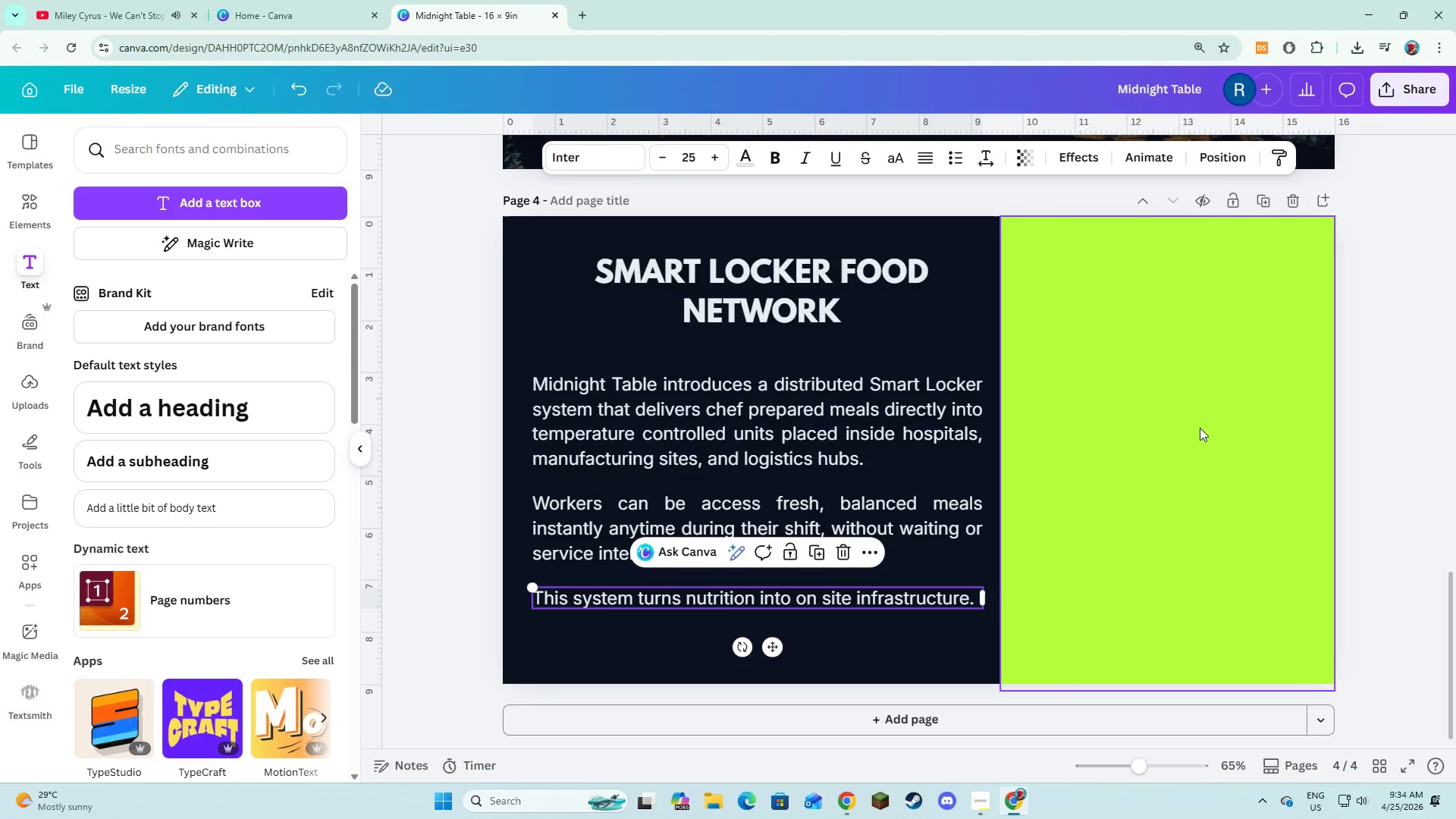 
left_click([1200, 428])
 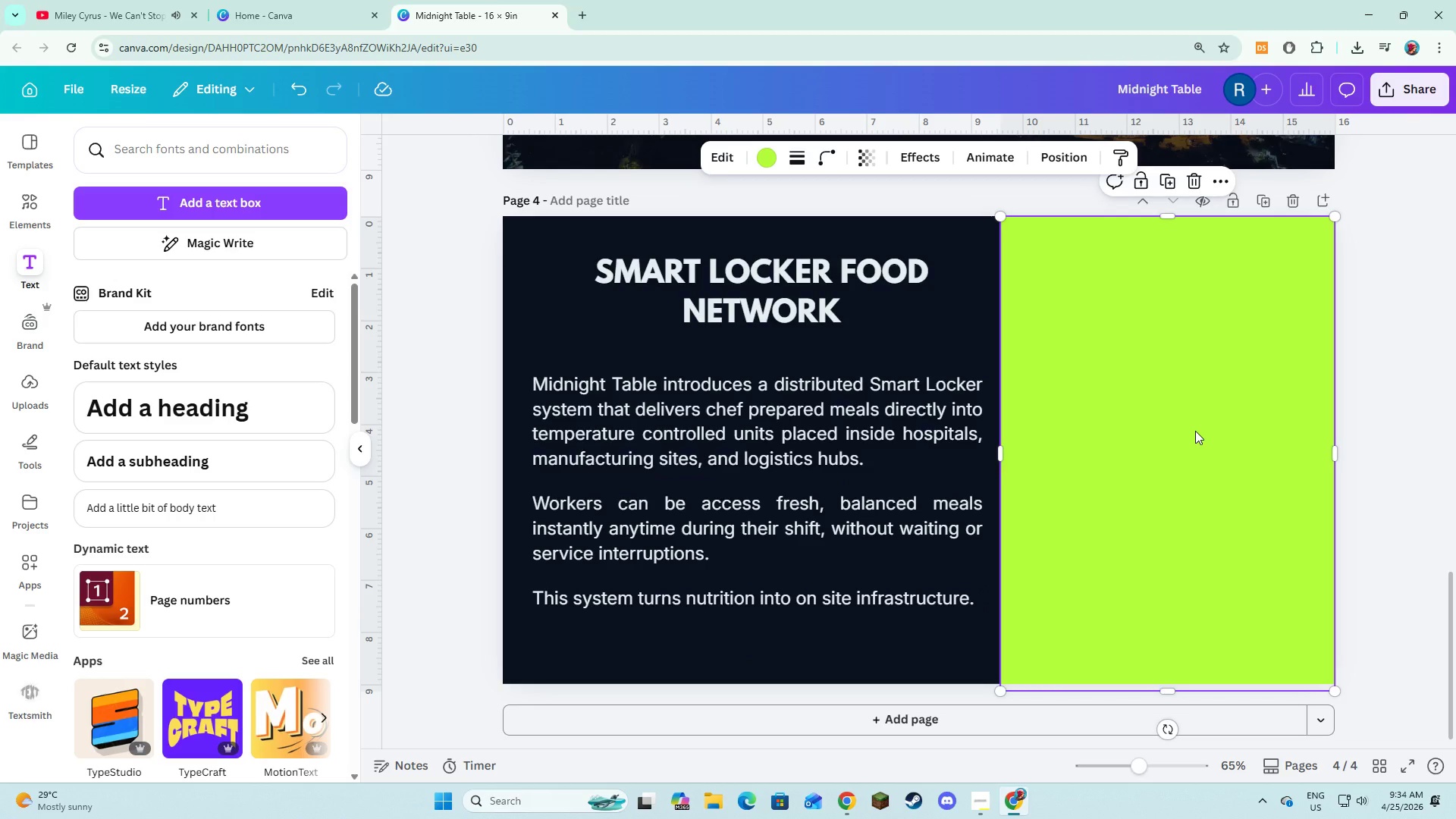 
key(Backspace)
 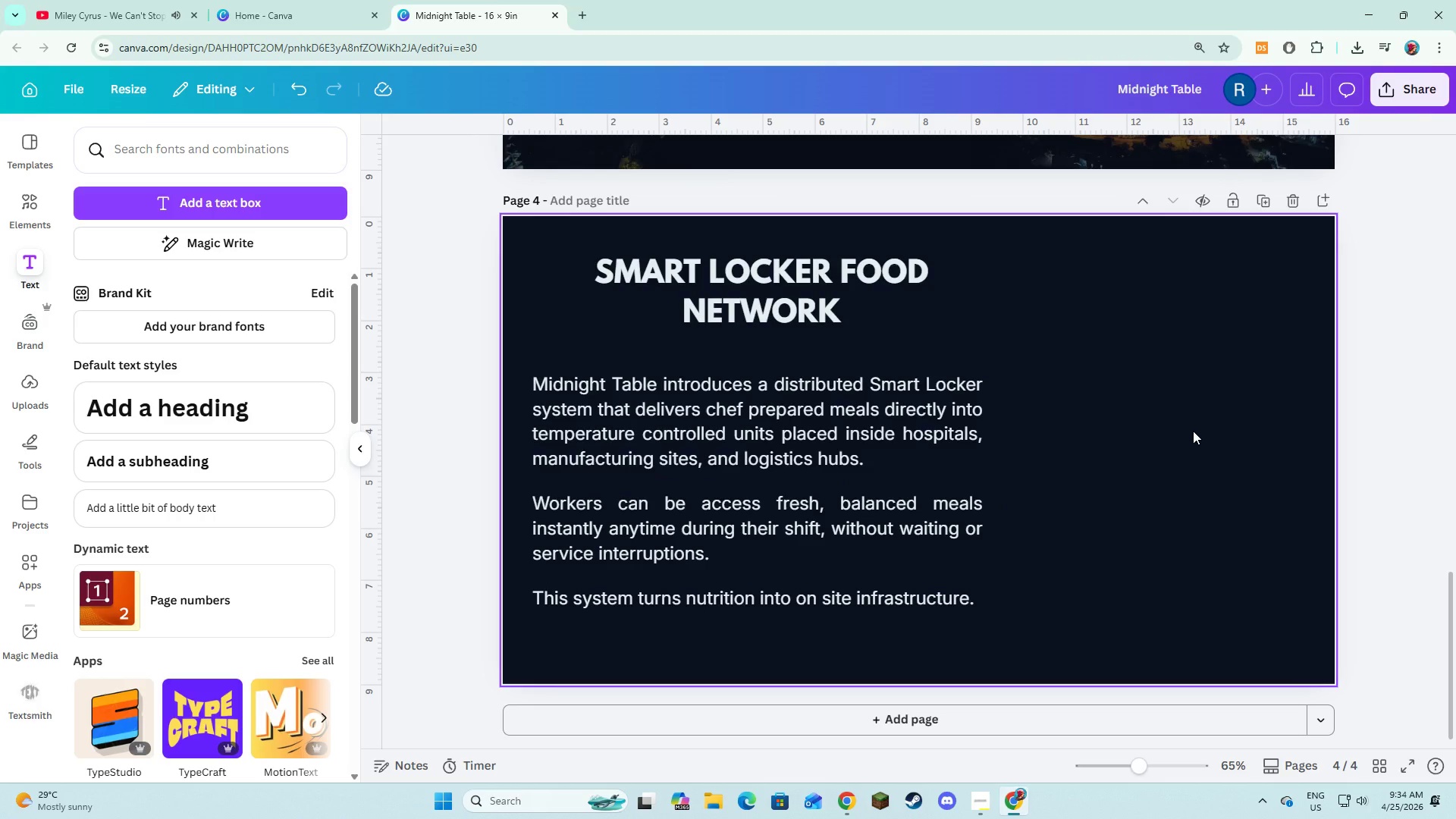 
key(Control+Z)
 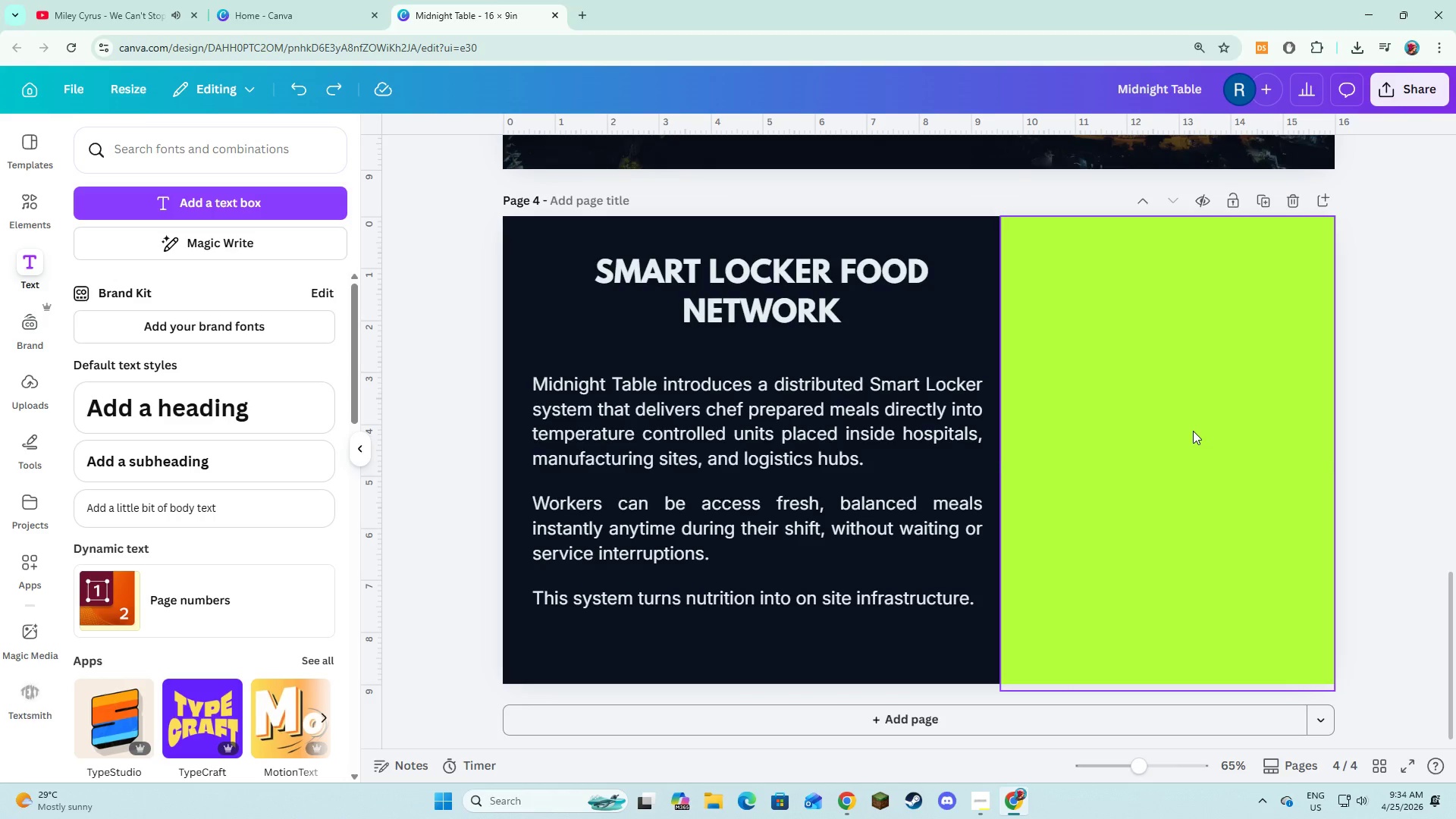 
left_click([1193, 431])
 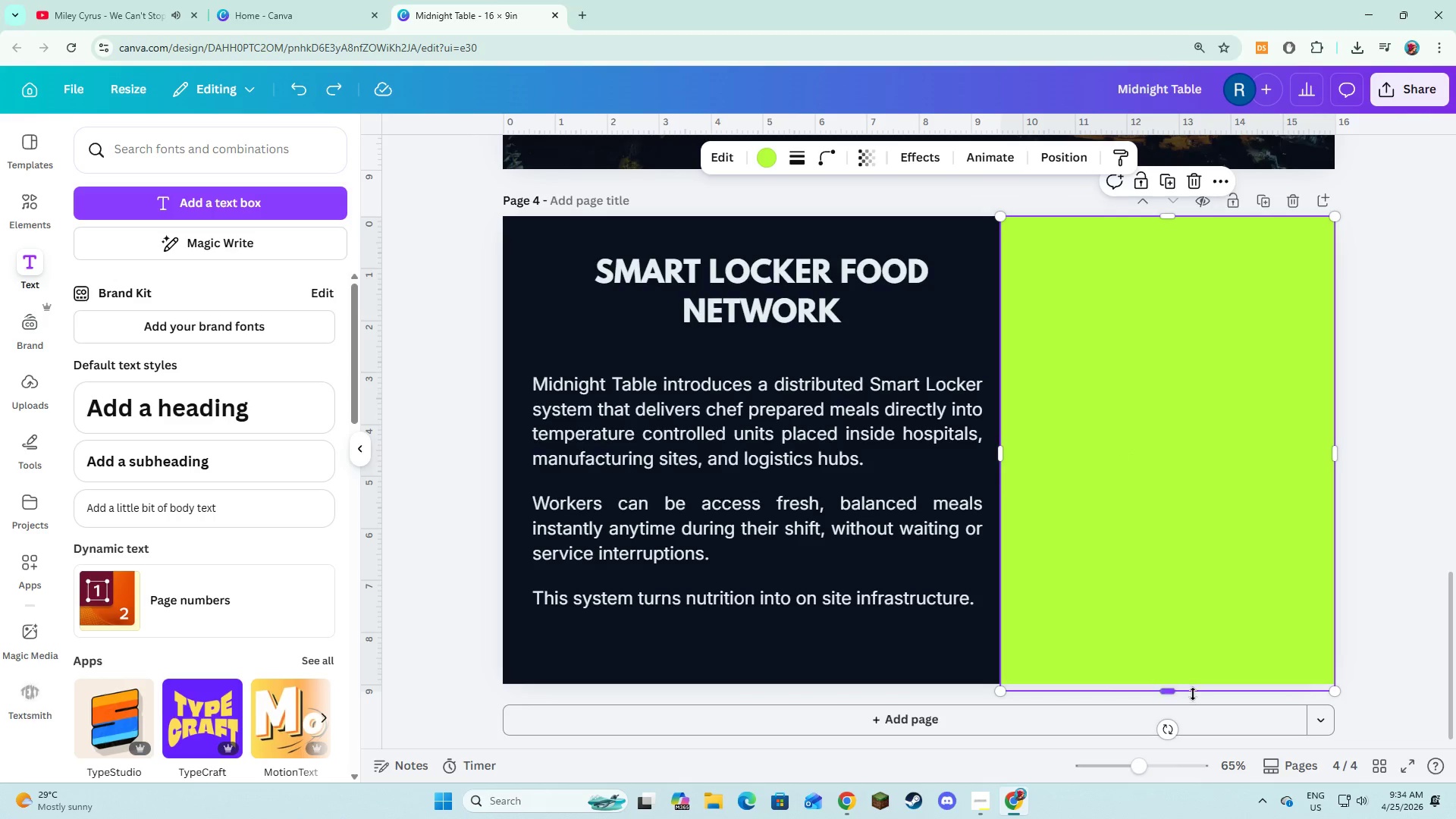 
left_click_drag(start_coordinate=[1181, 692], to_coordinate=[1134, 318])
 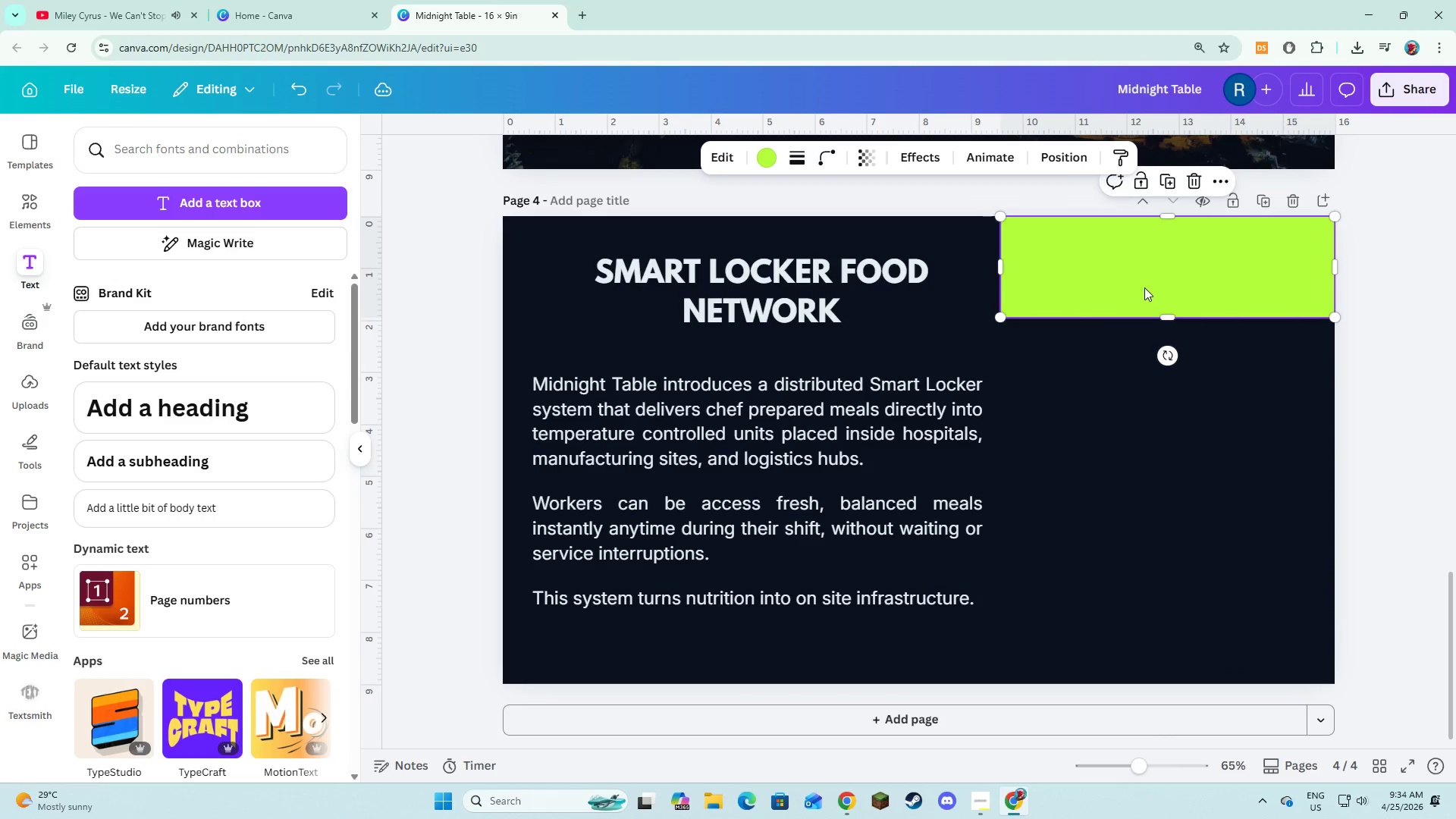 
left_click_drag(start_coordinate=[1144, 287], to_coordinate=[726, 303])
 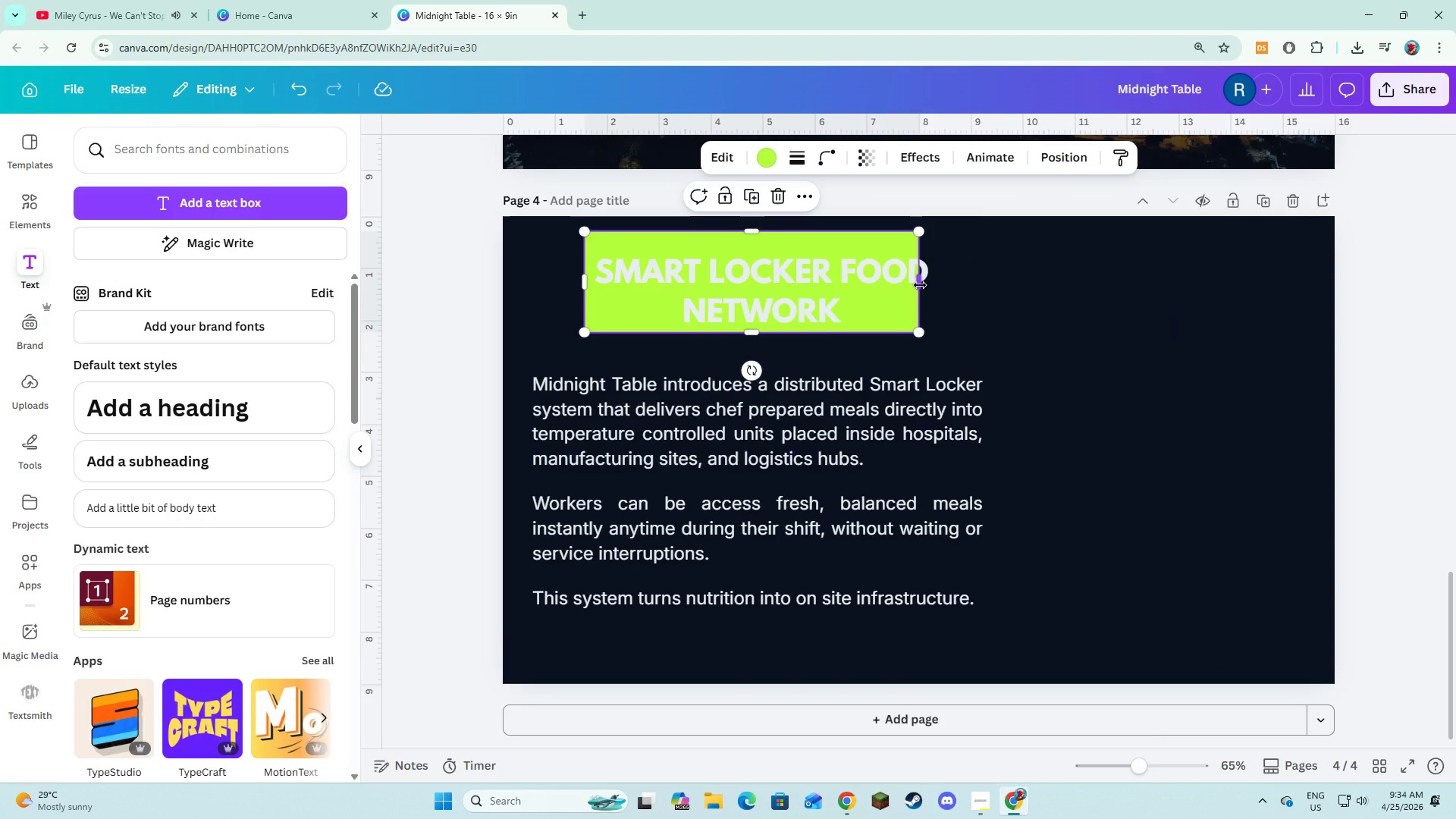 
left_click_drag(start_coordinate=[920, 285], to_coordinate=[944, 292])
 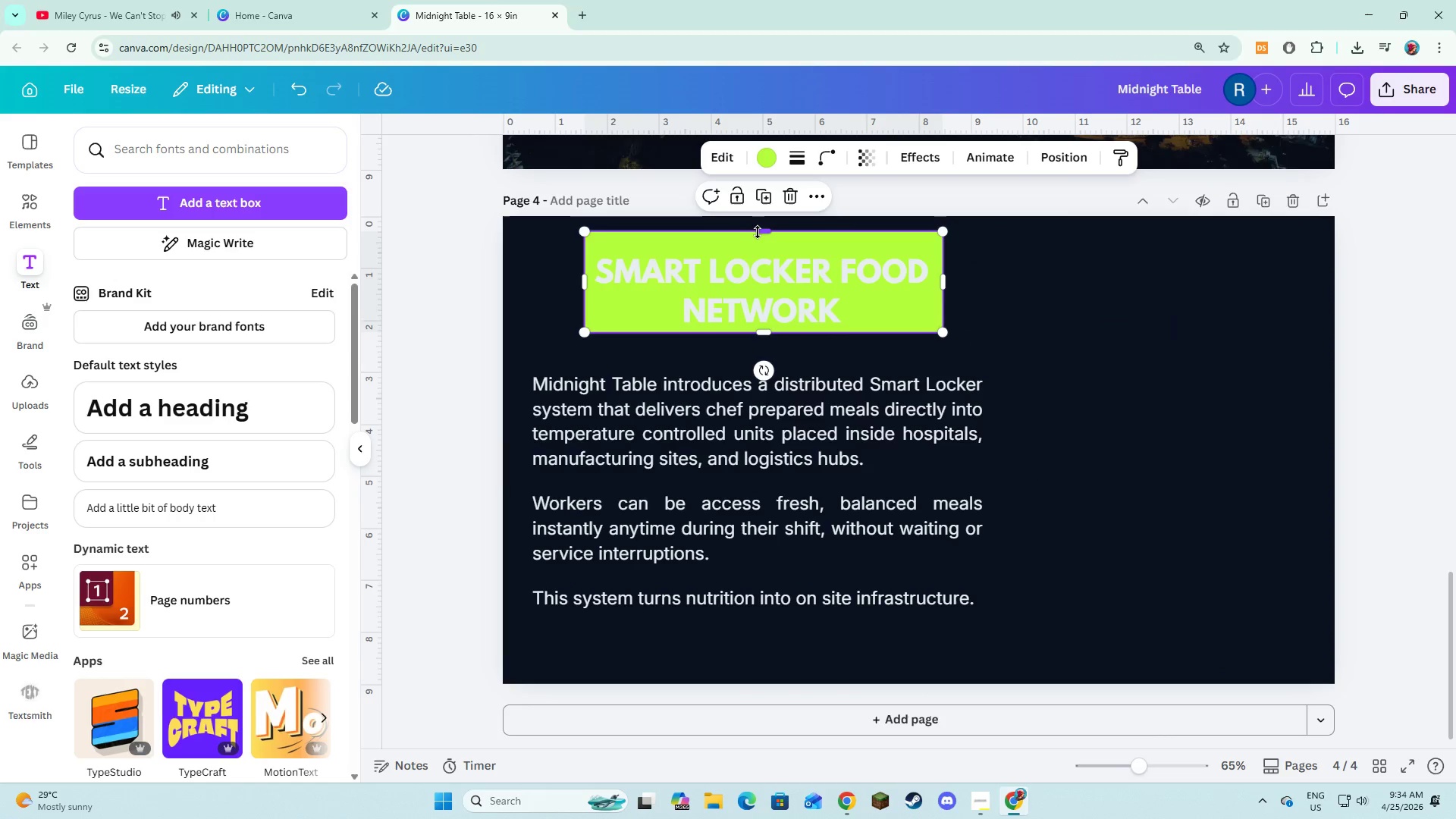 
left_click_drag(start_coordinate=[759, 232], to_coordinate=[759, 242])
 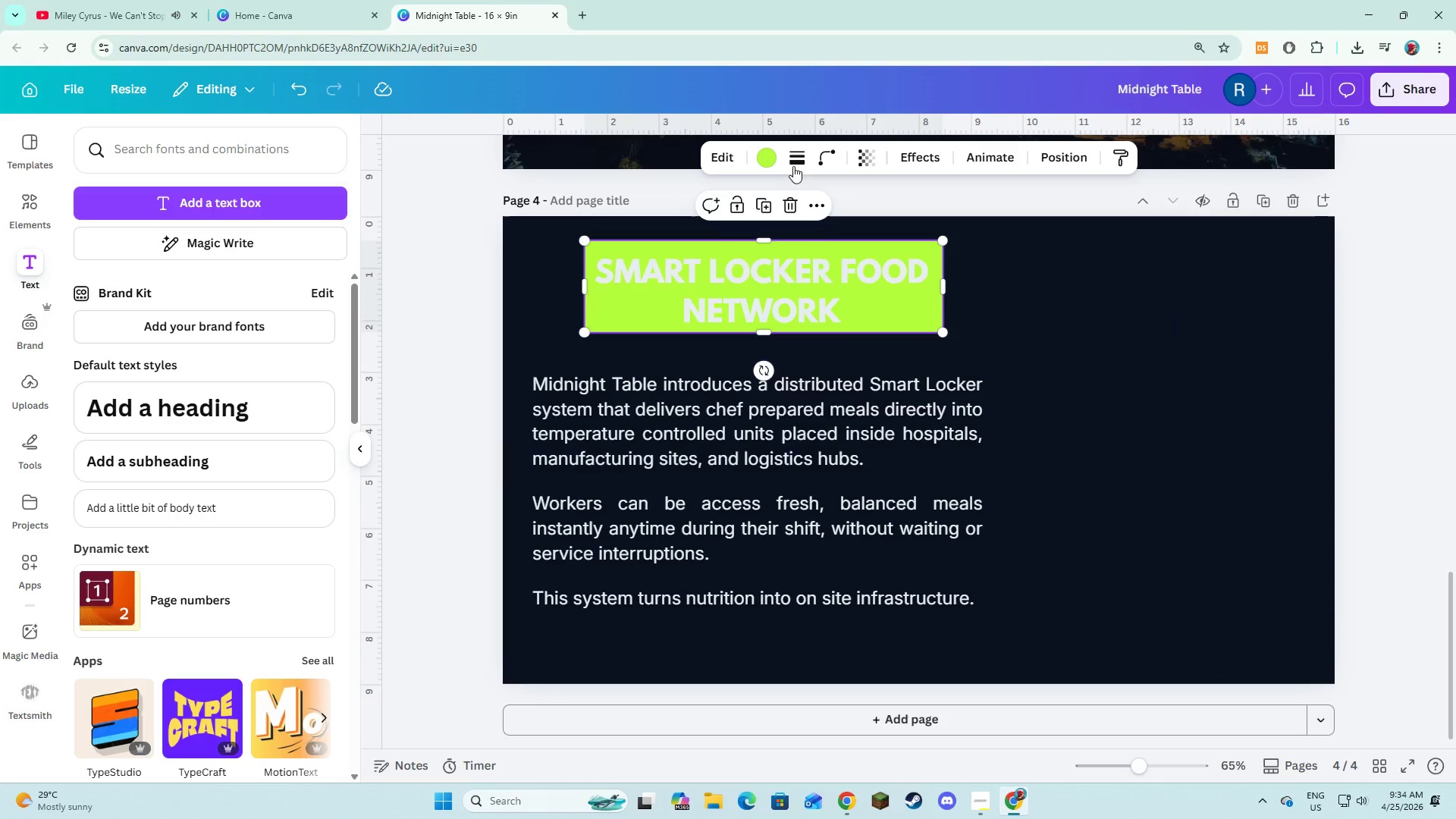 
left_click([797, 164])
 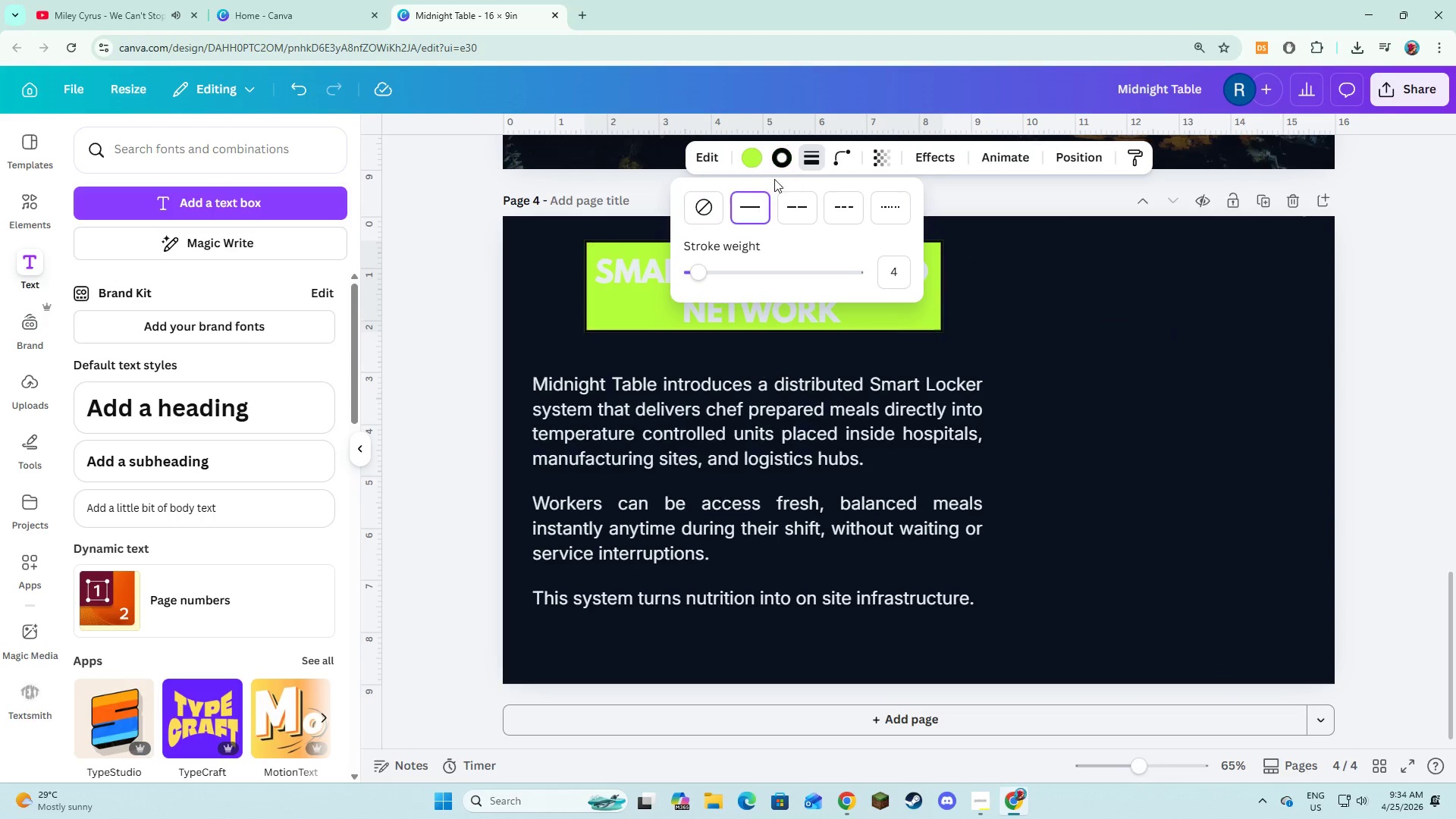 
left_click([780, 161])
 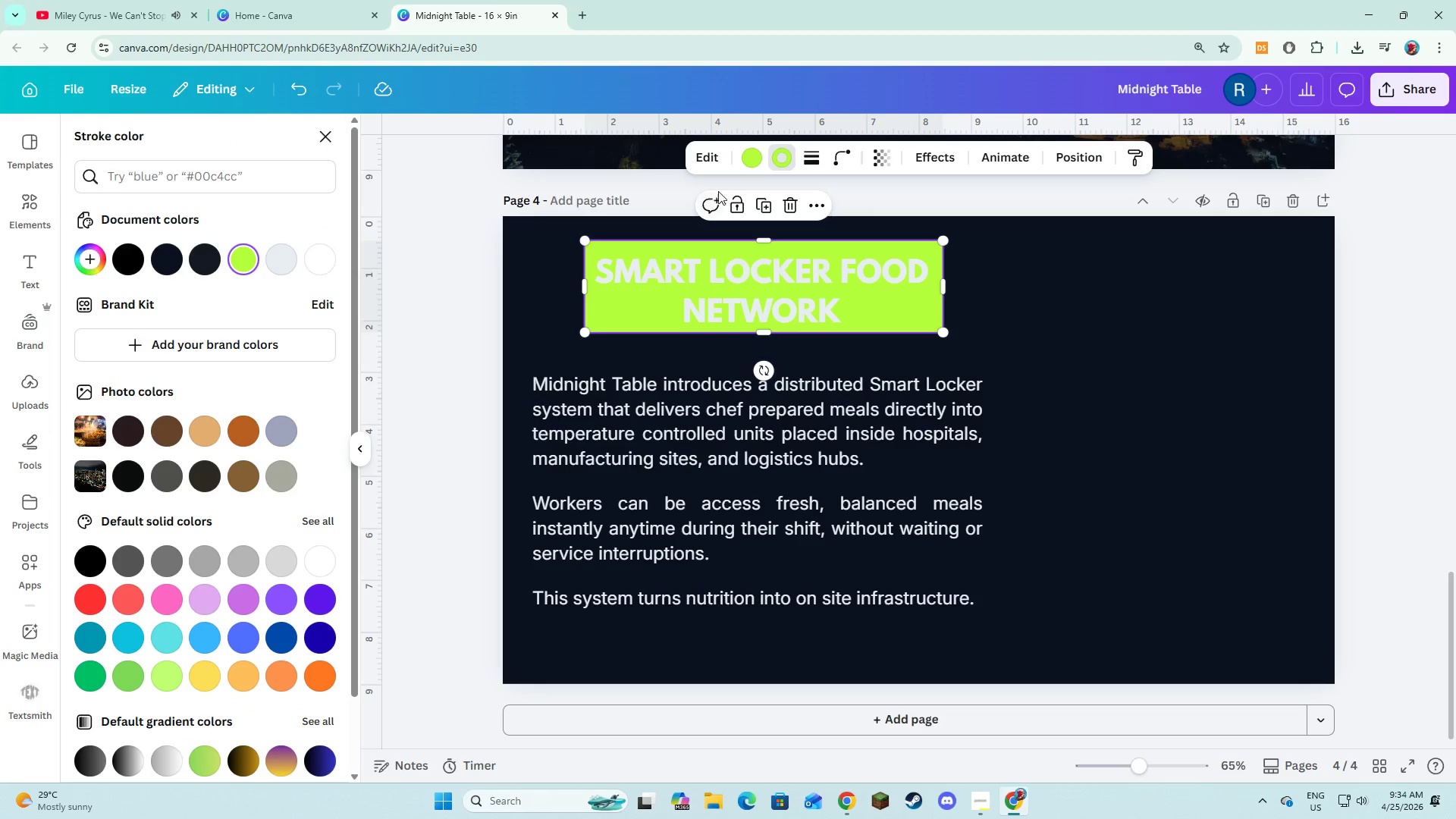 
left_click([755, 161])
 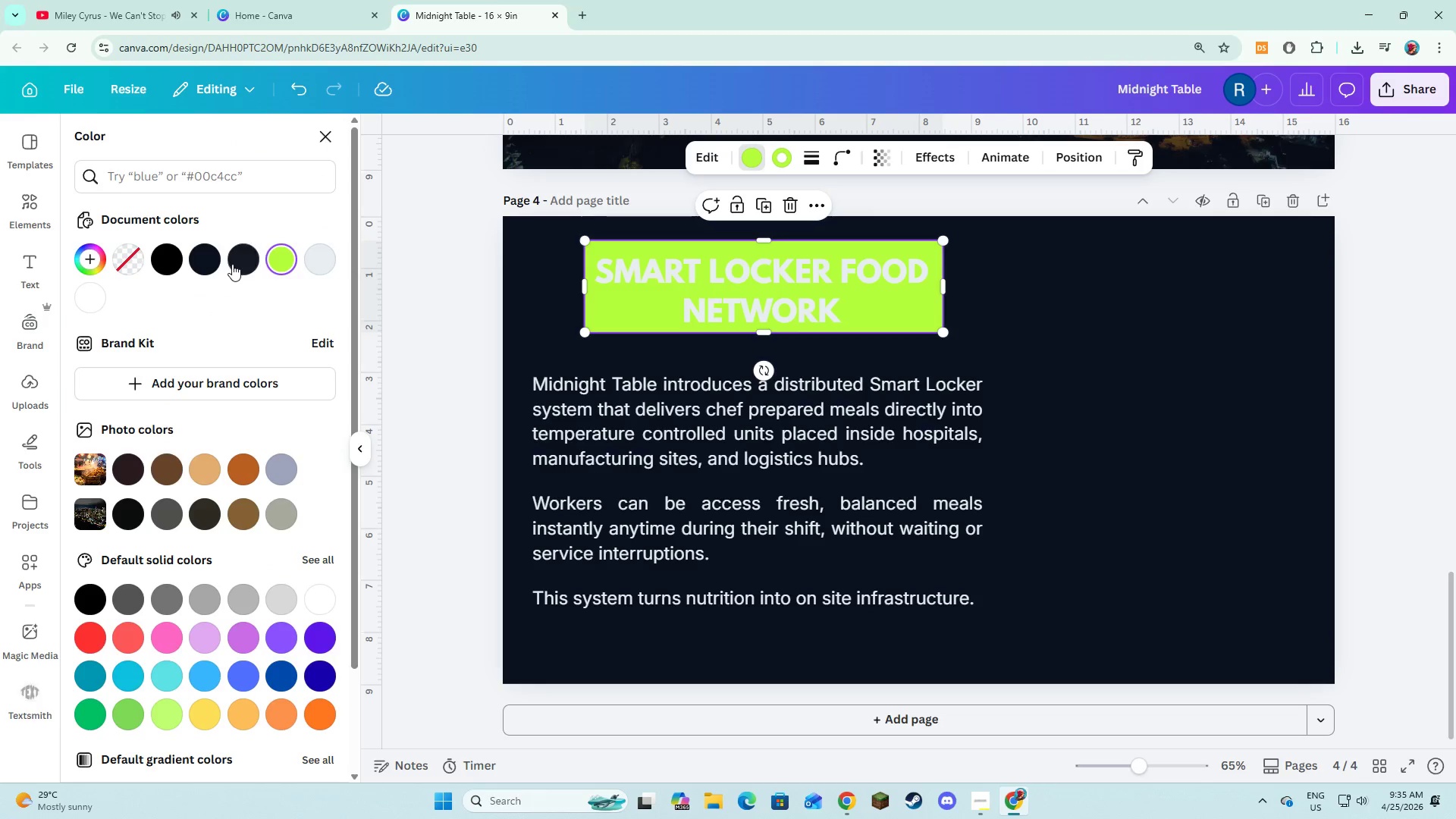 
left_click([233, 264])
 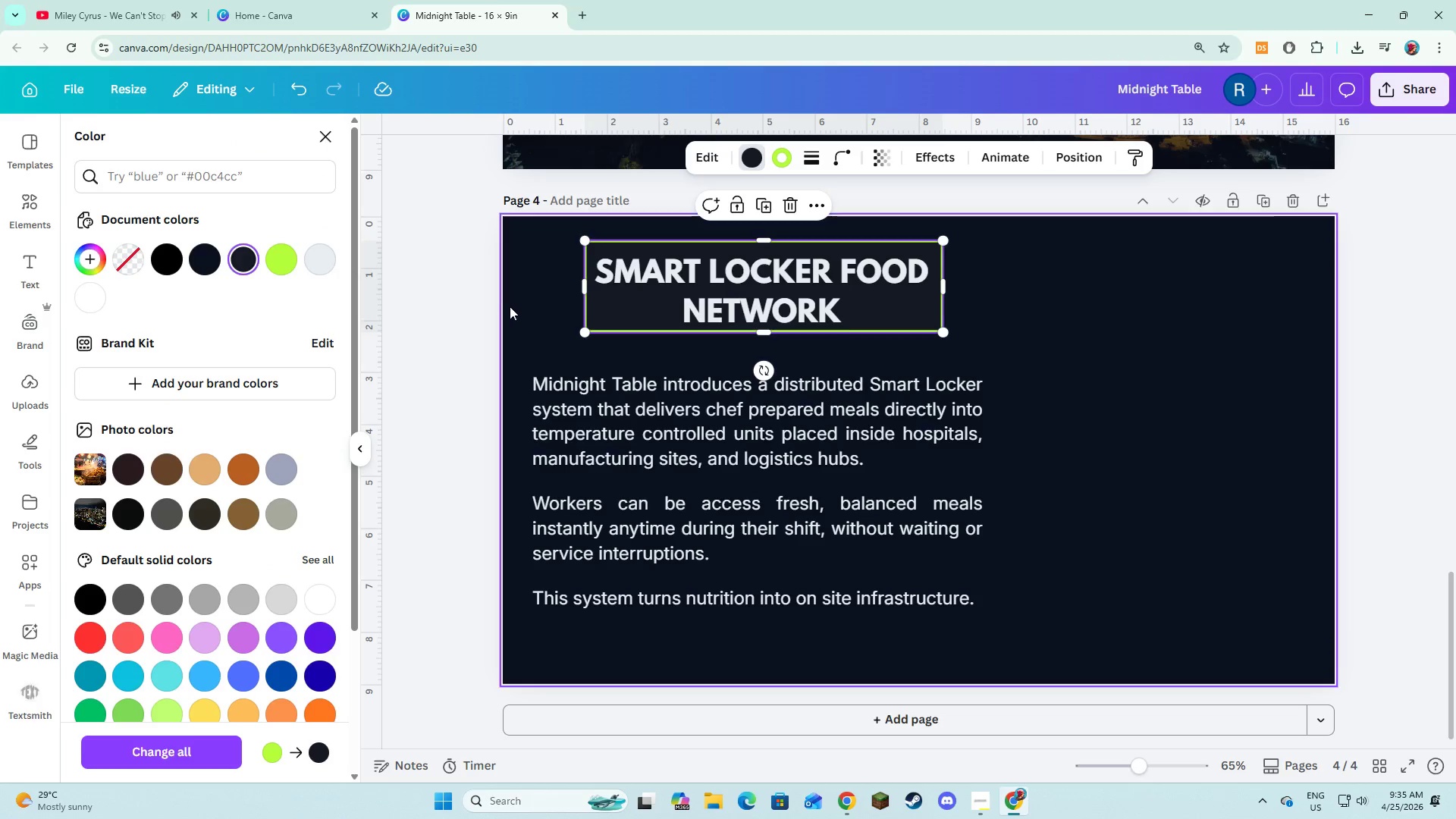 
left_click([519, 304])
 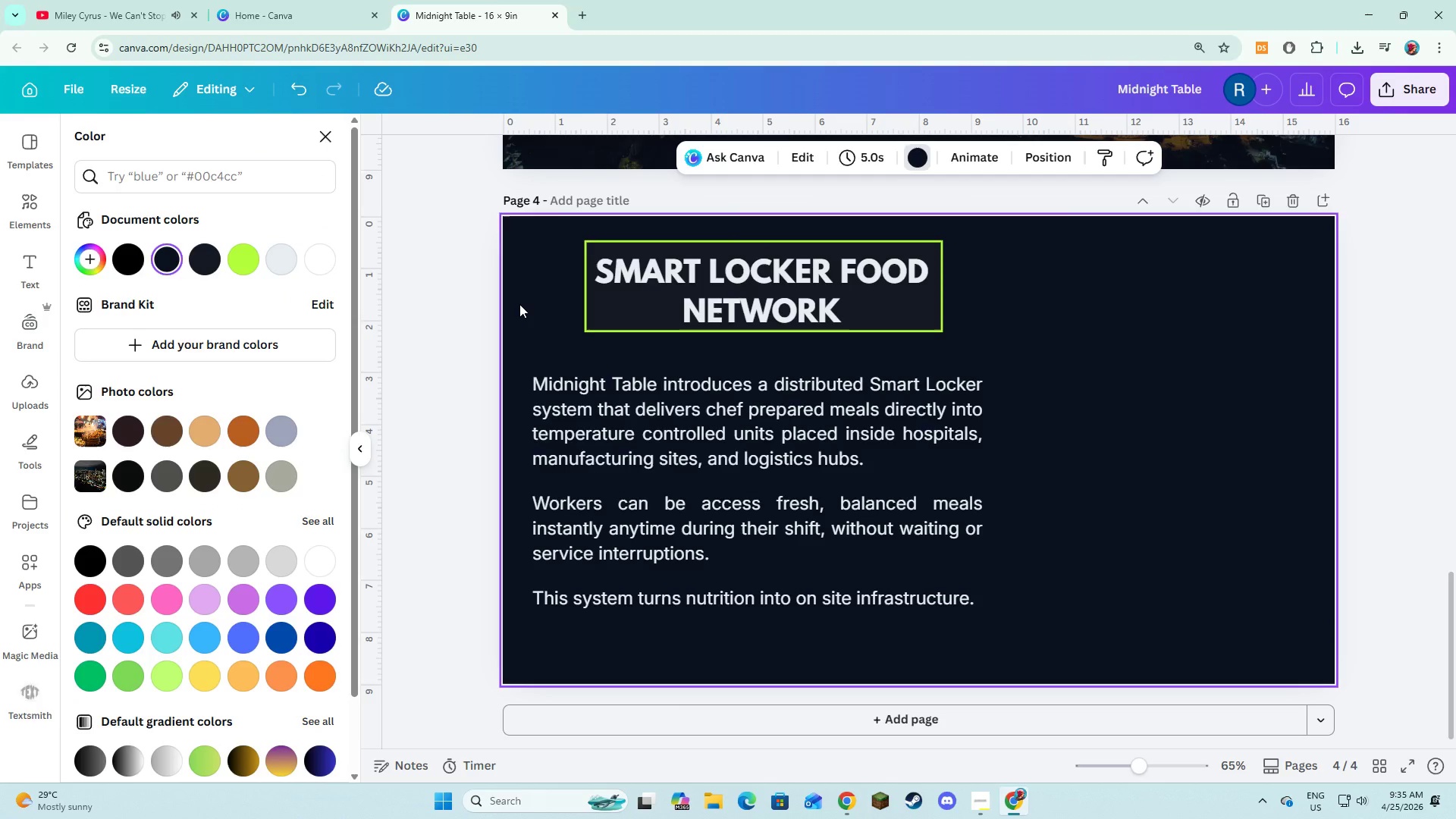 
wait(17.62)
 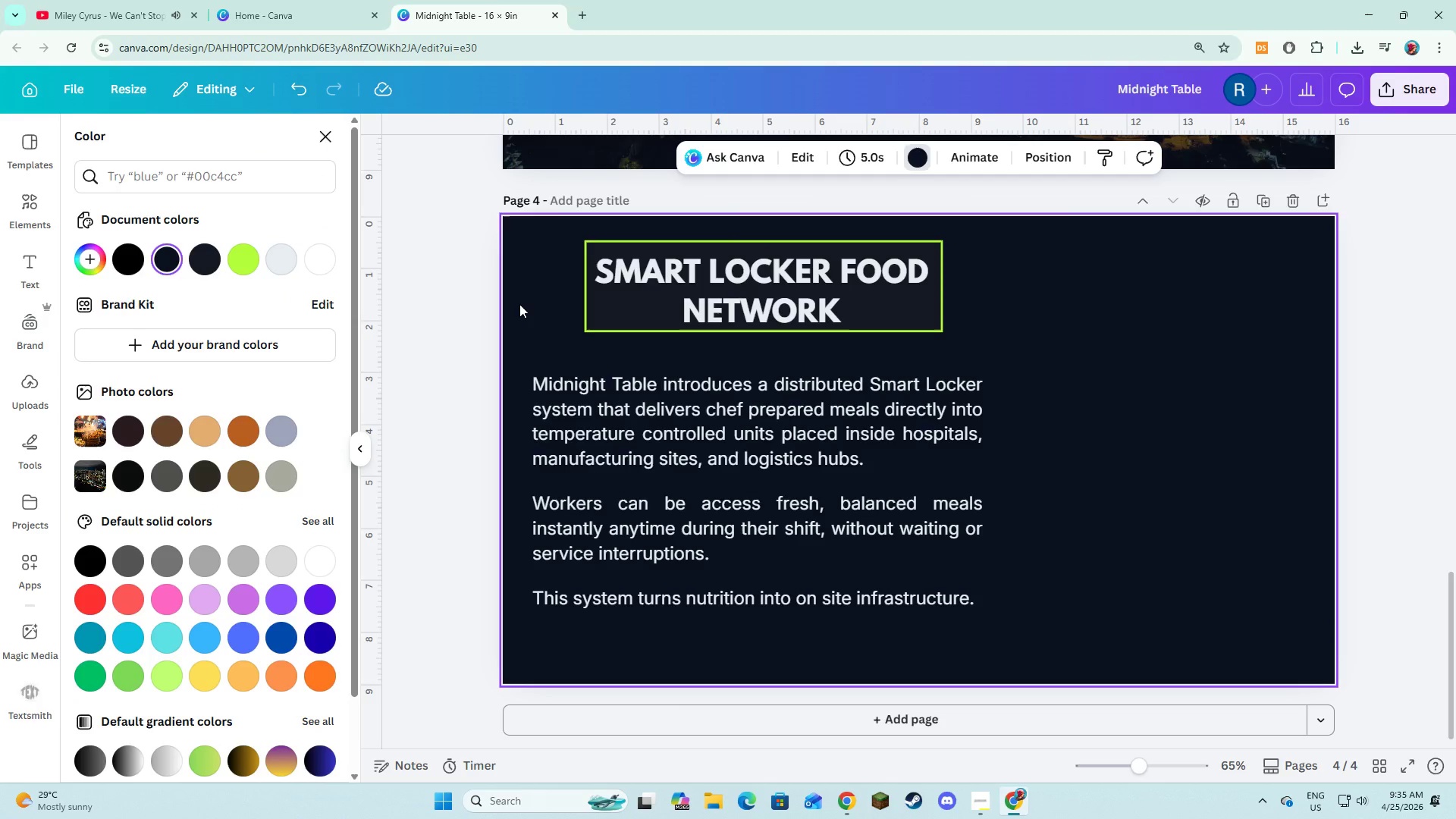 
left_click([22, 206])
 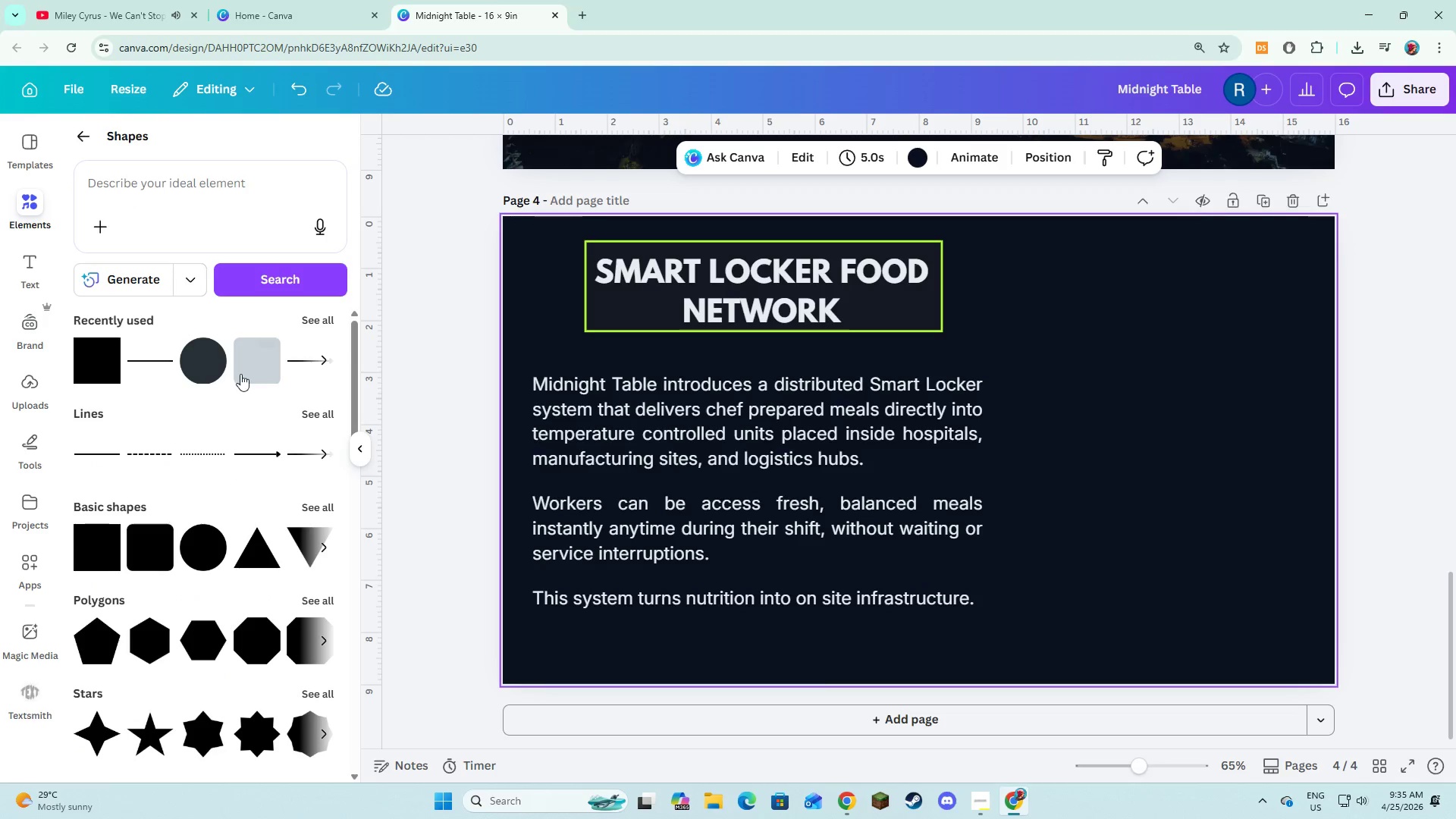 
left_click([1140, 581])
 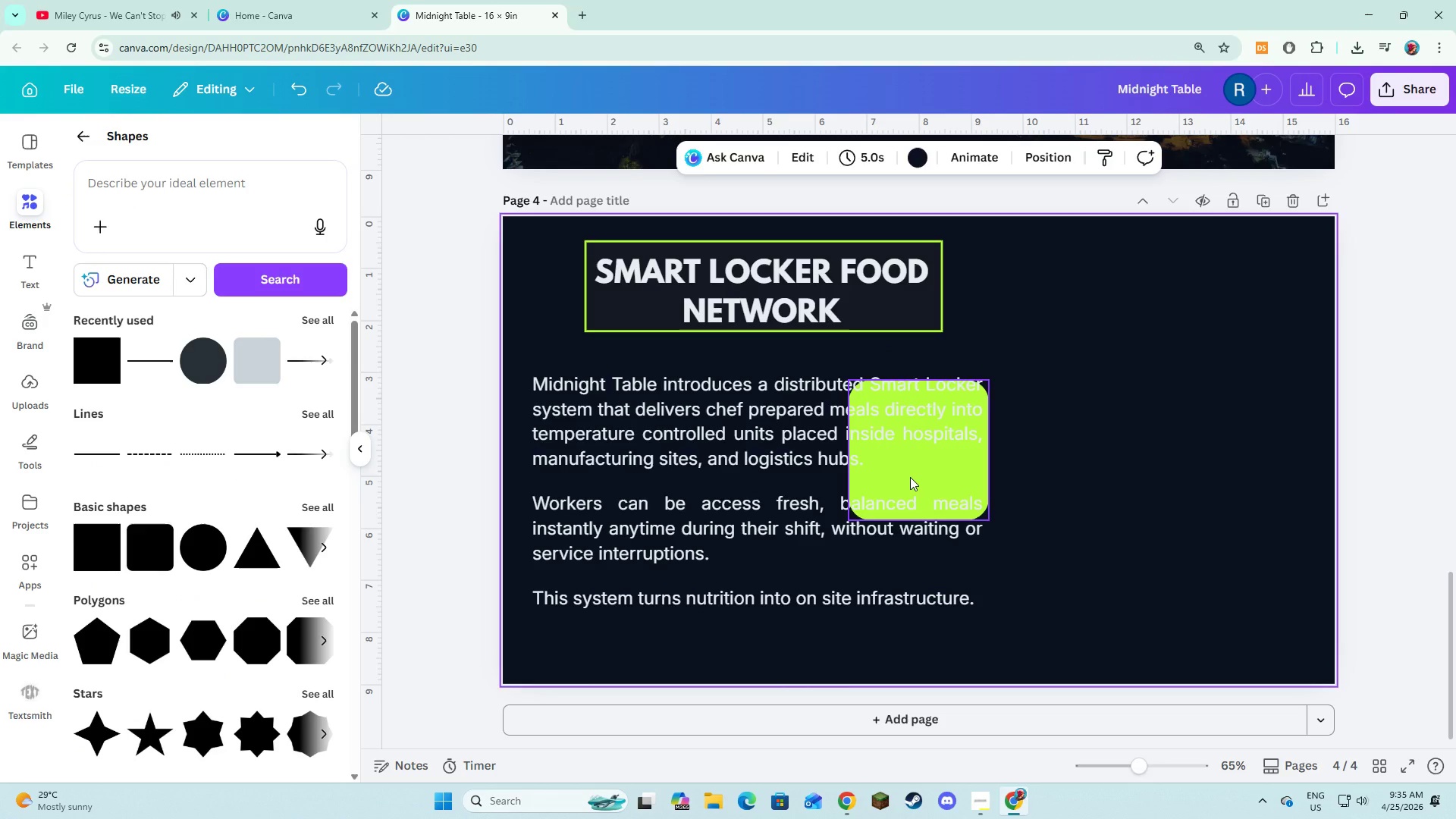 
left_click_drag(start_coordinate=[910, 477], to_coordinate=[1084, 425])
 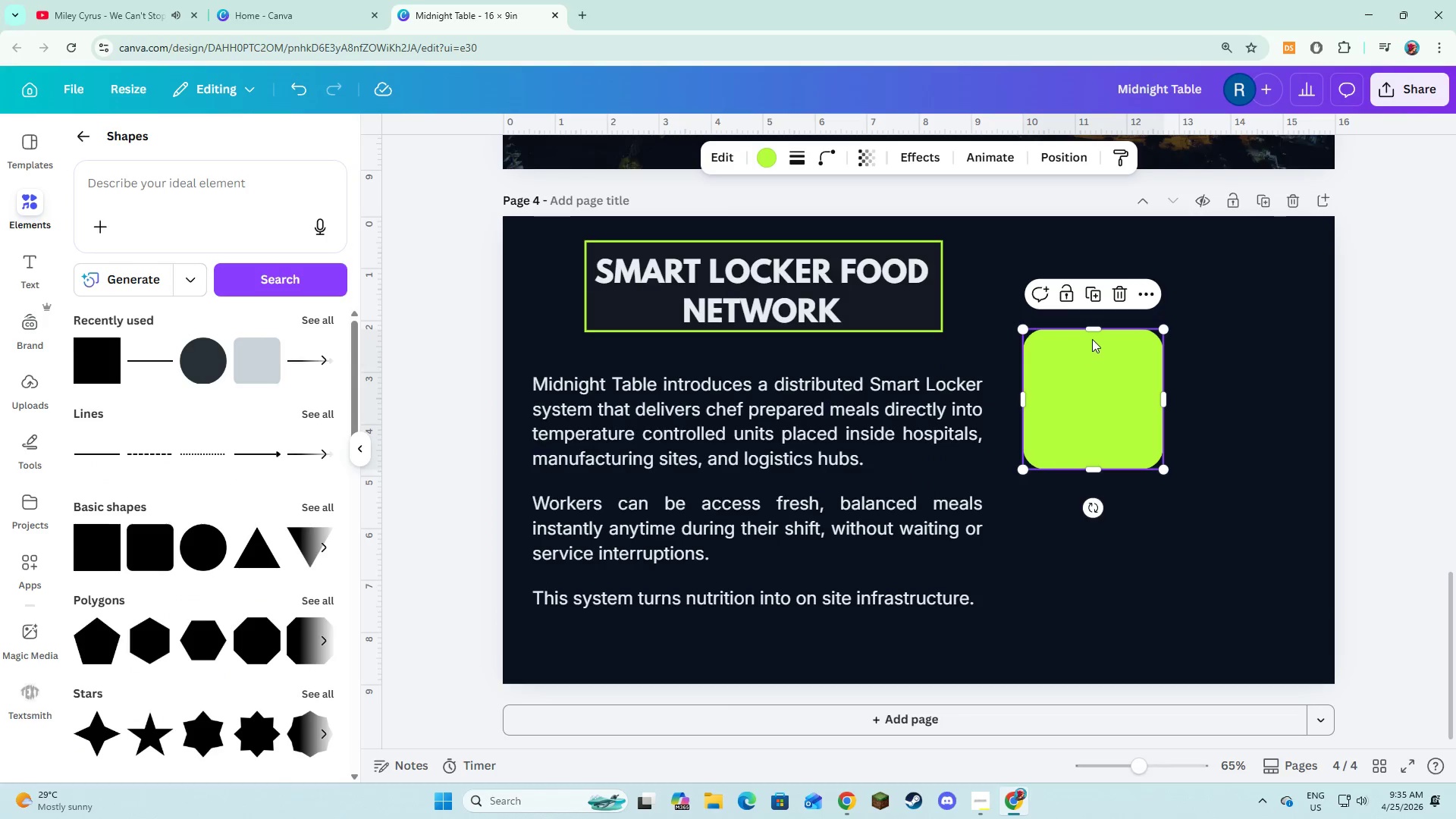 
left_click_drag(start_coordinate=[1093, 334], to_coordinate=[1087, 399])
 